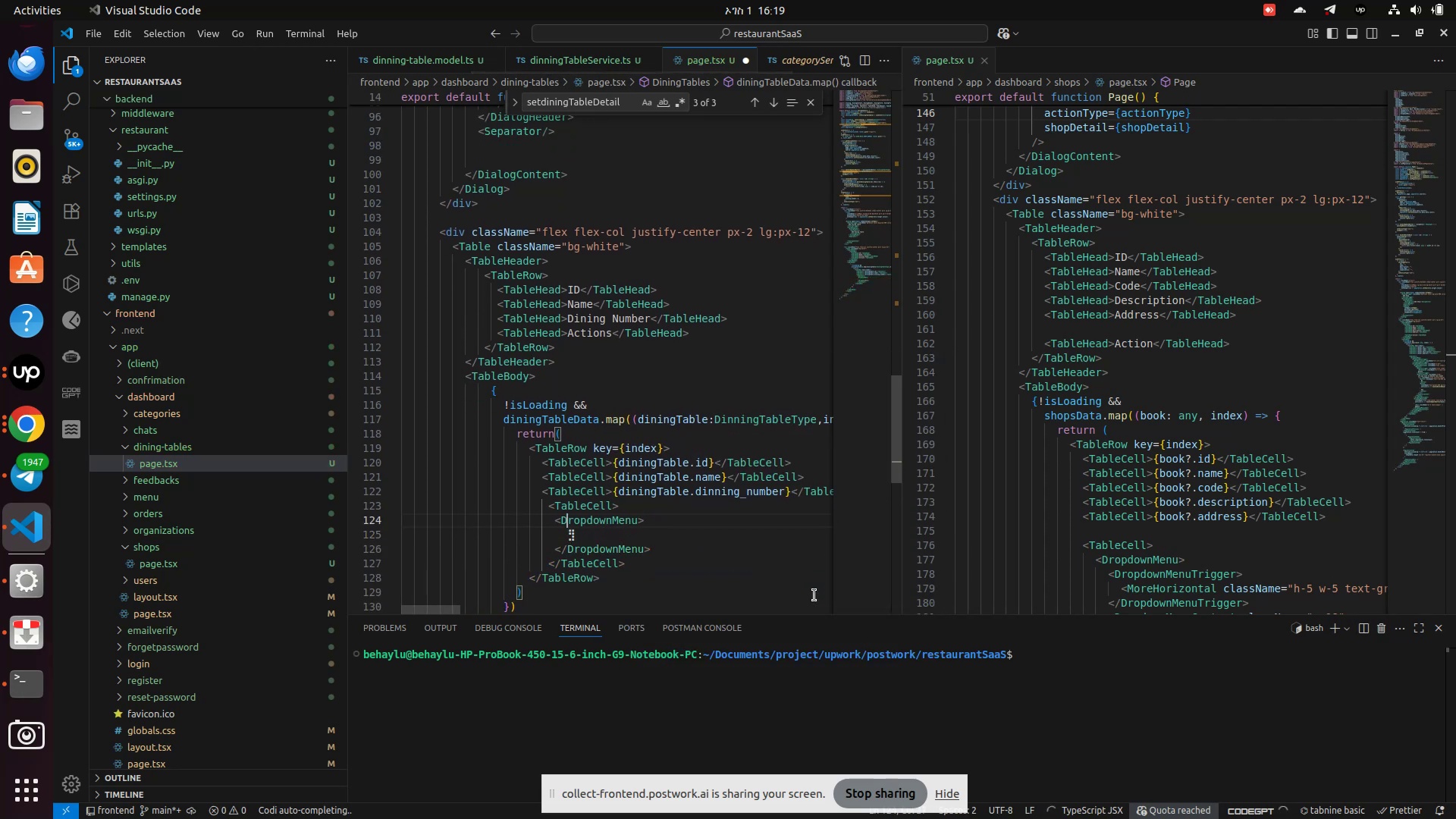 
hold_key(key=ArrowRight, duration=0.77)
 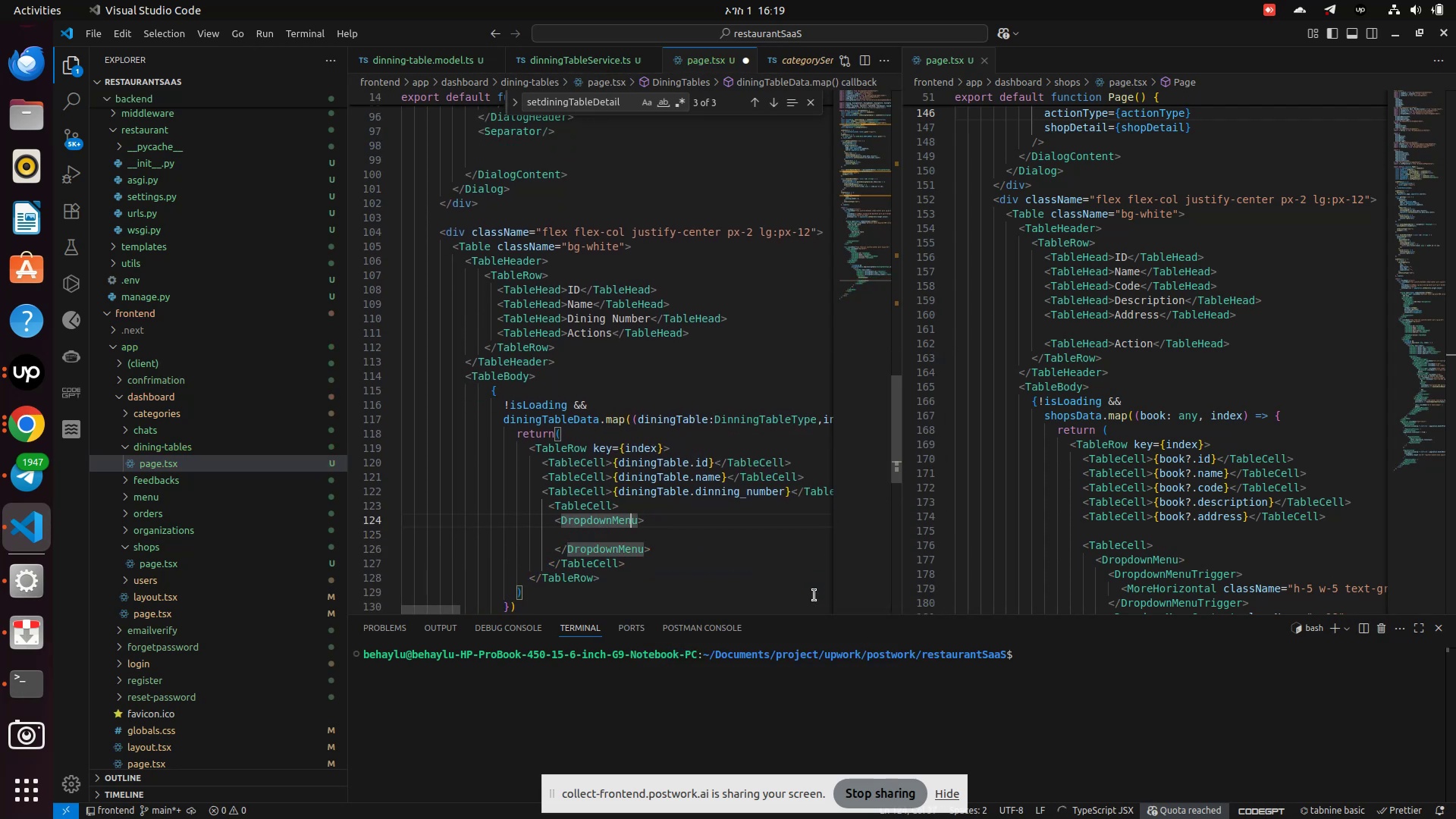 
key(ArrowRight)
 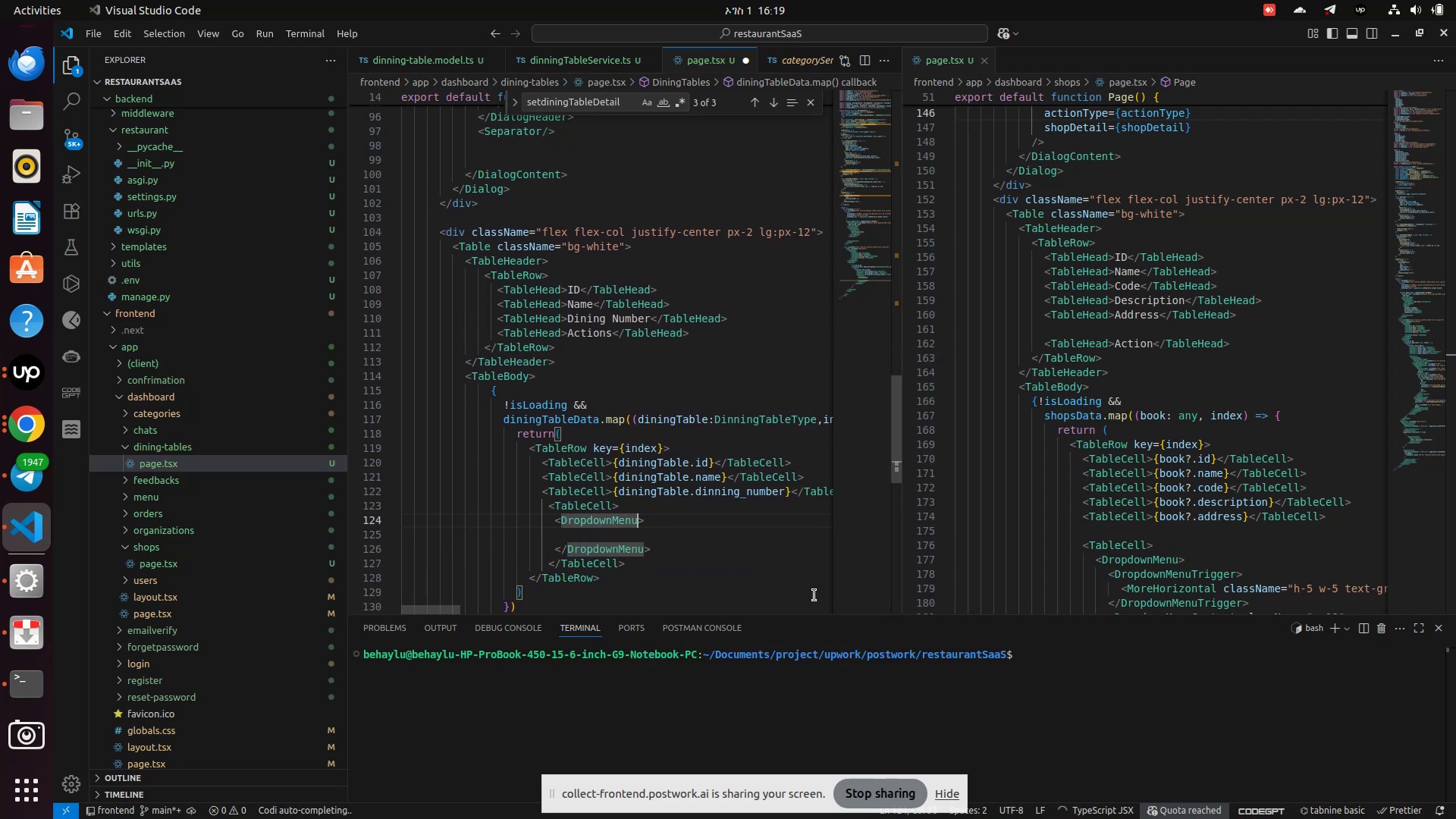 
key(ArrowRight)
 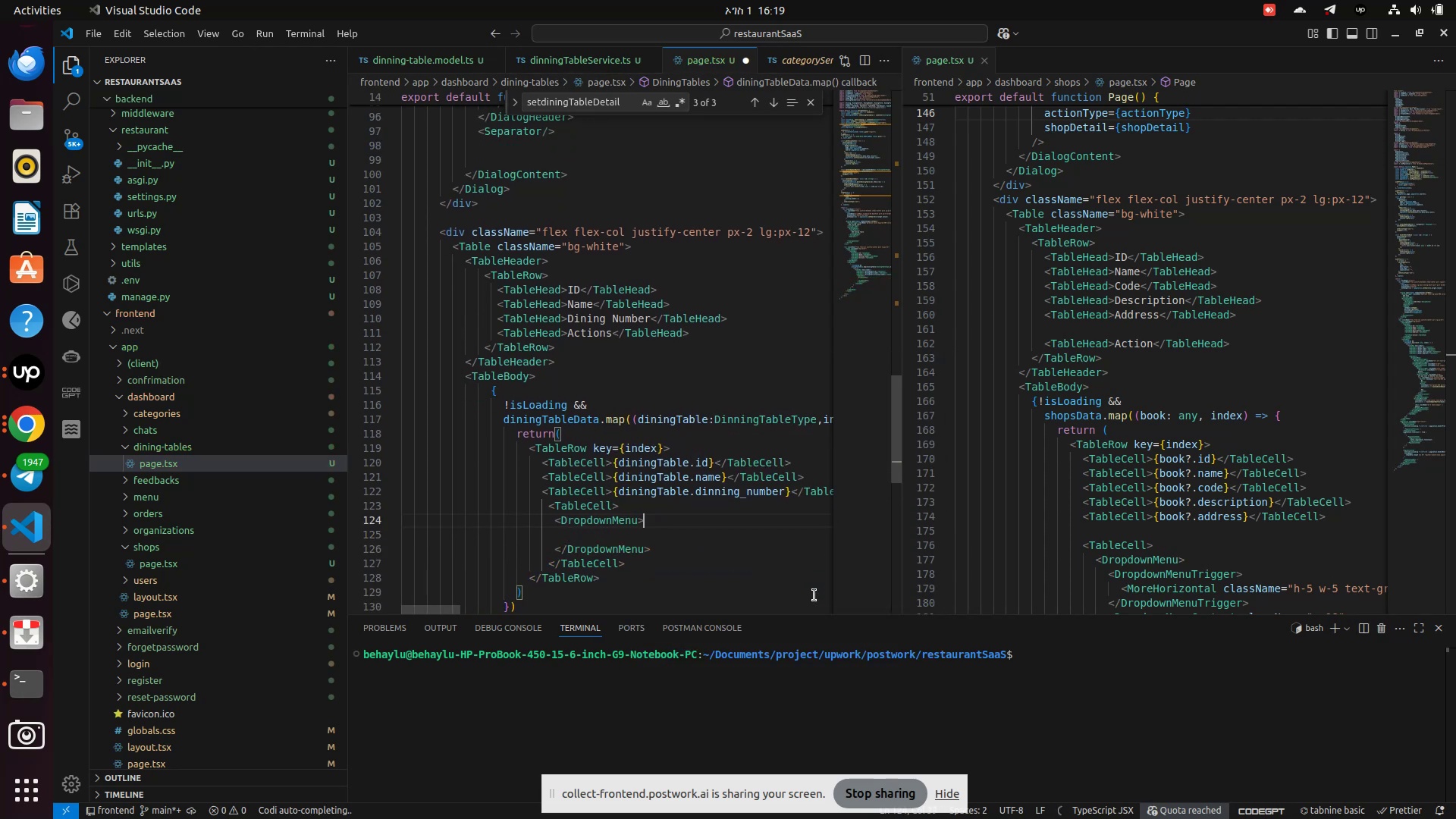 
key(ArrowLeft)
 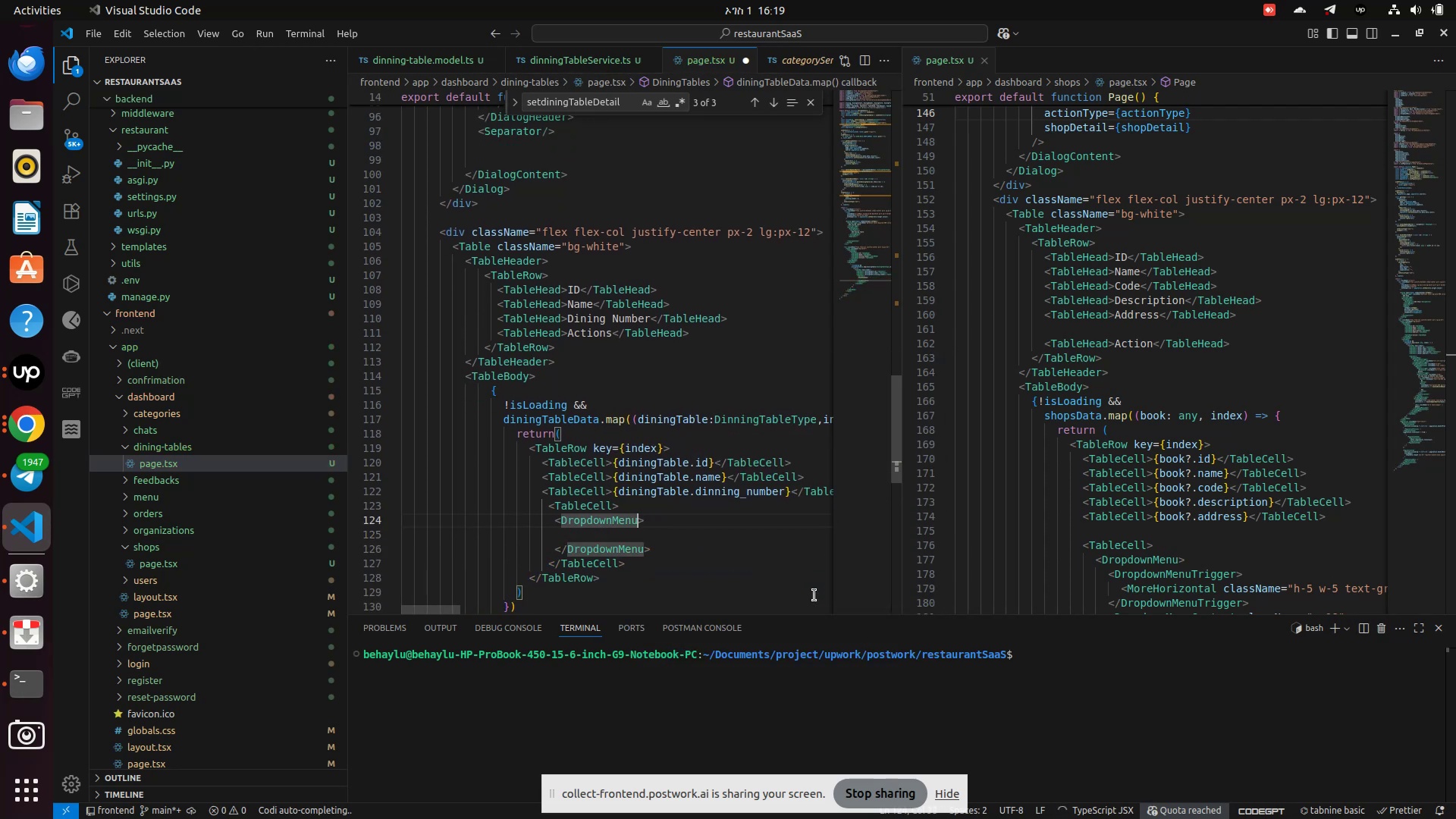 
key(Enter)
 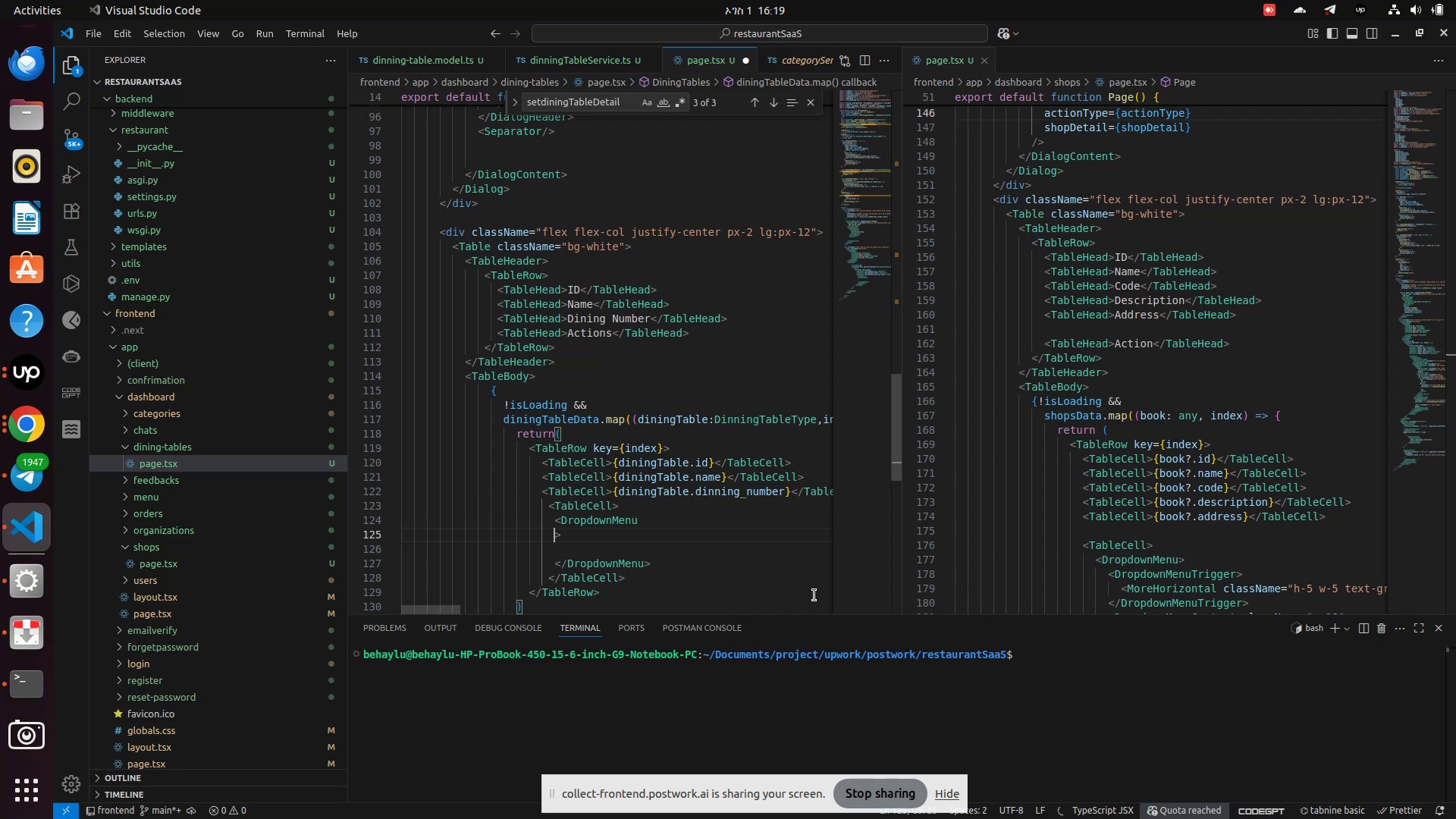 
wait(10.47)
 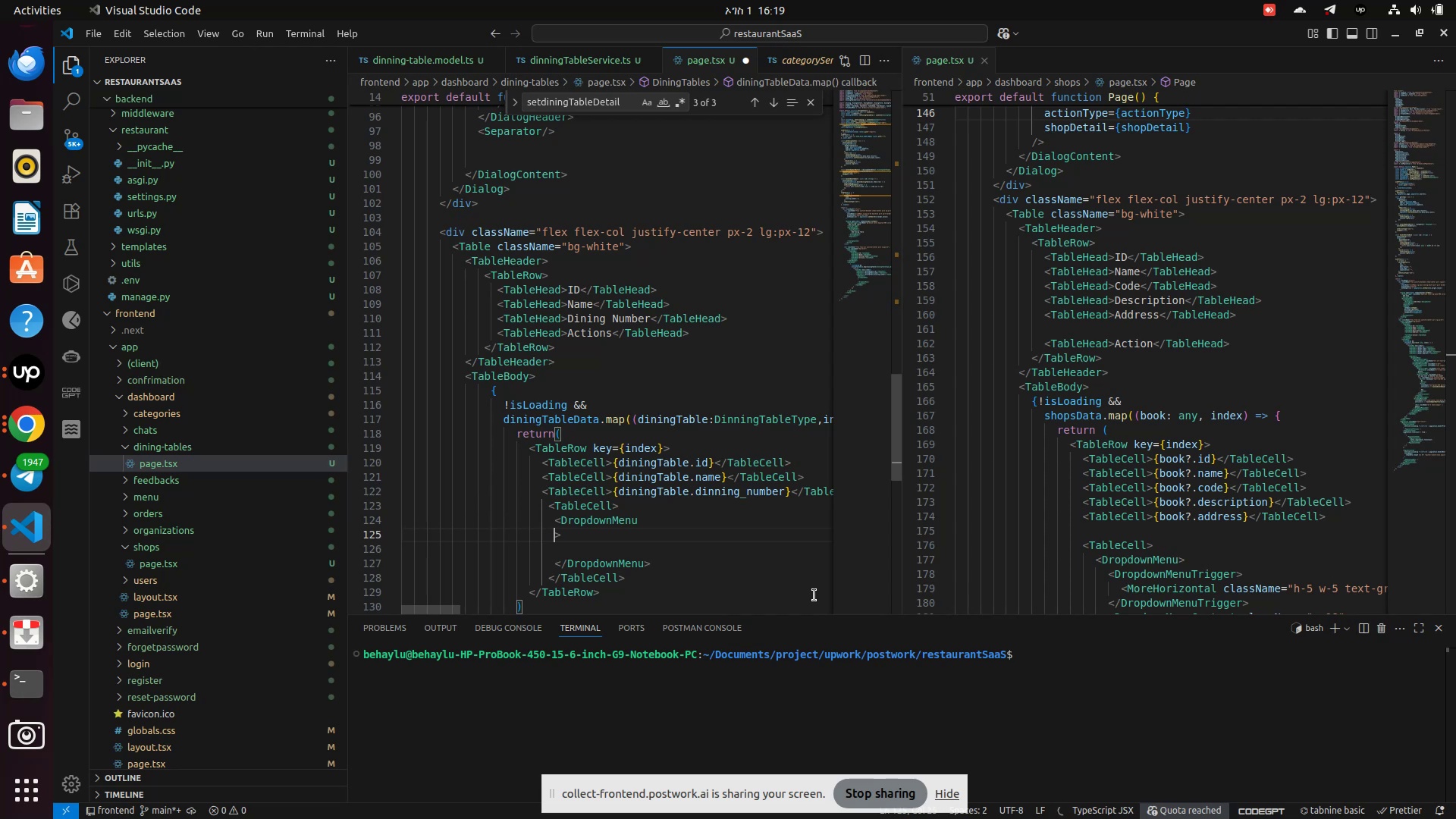 
scroll: coordinate [1084, 522], scroll_direction: down, amount: 3.0
 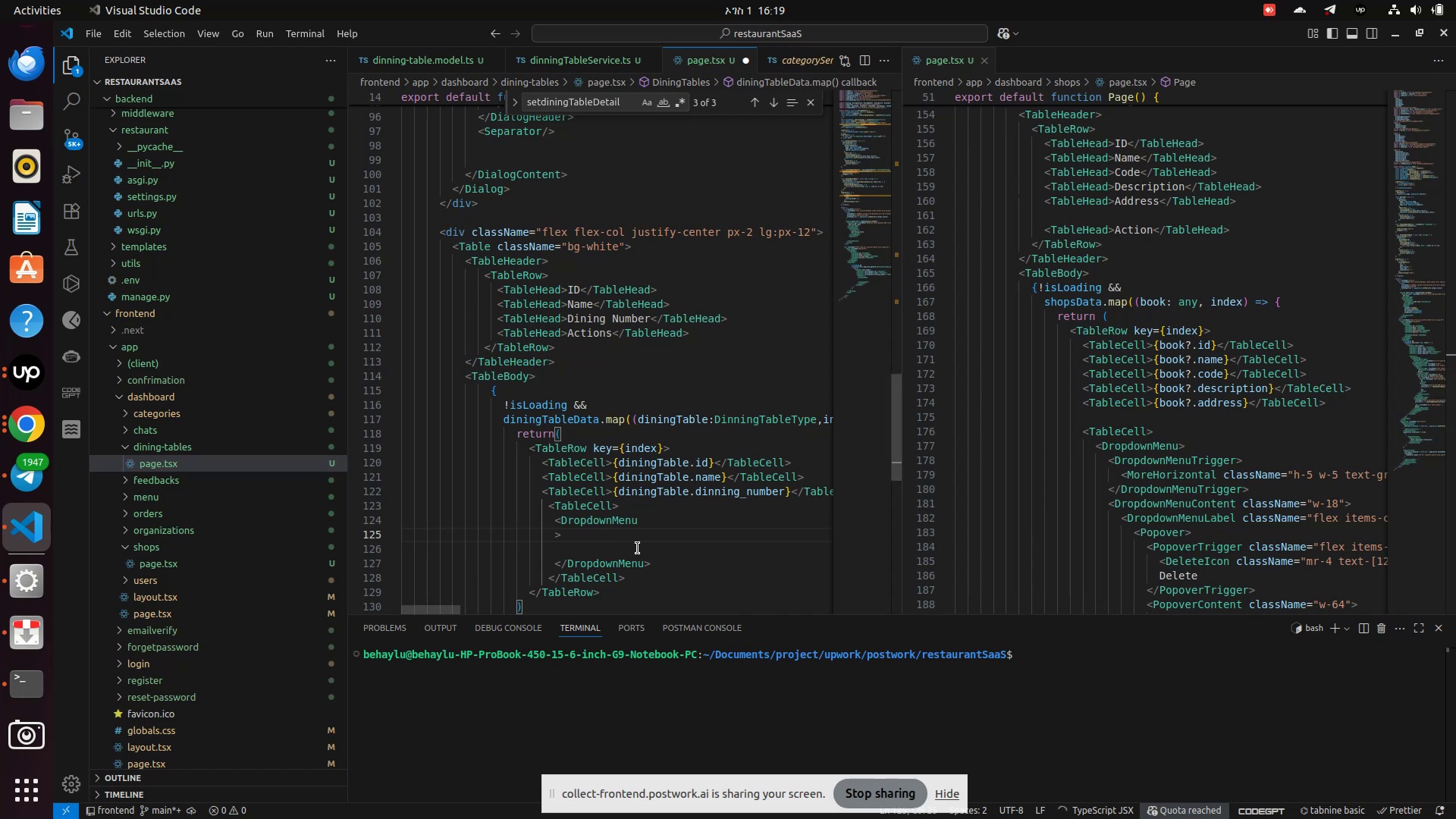 
left_click([632, 548])
 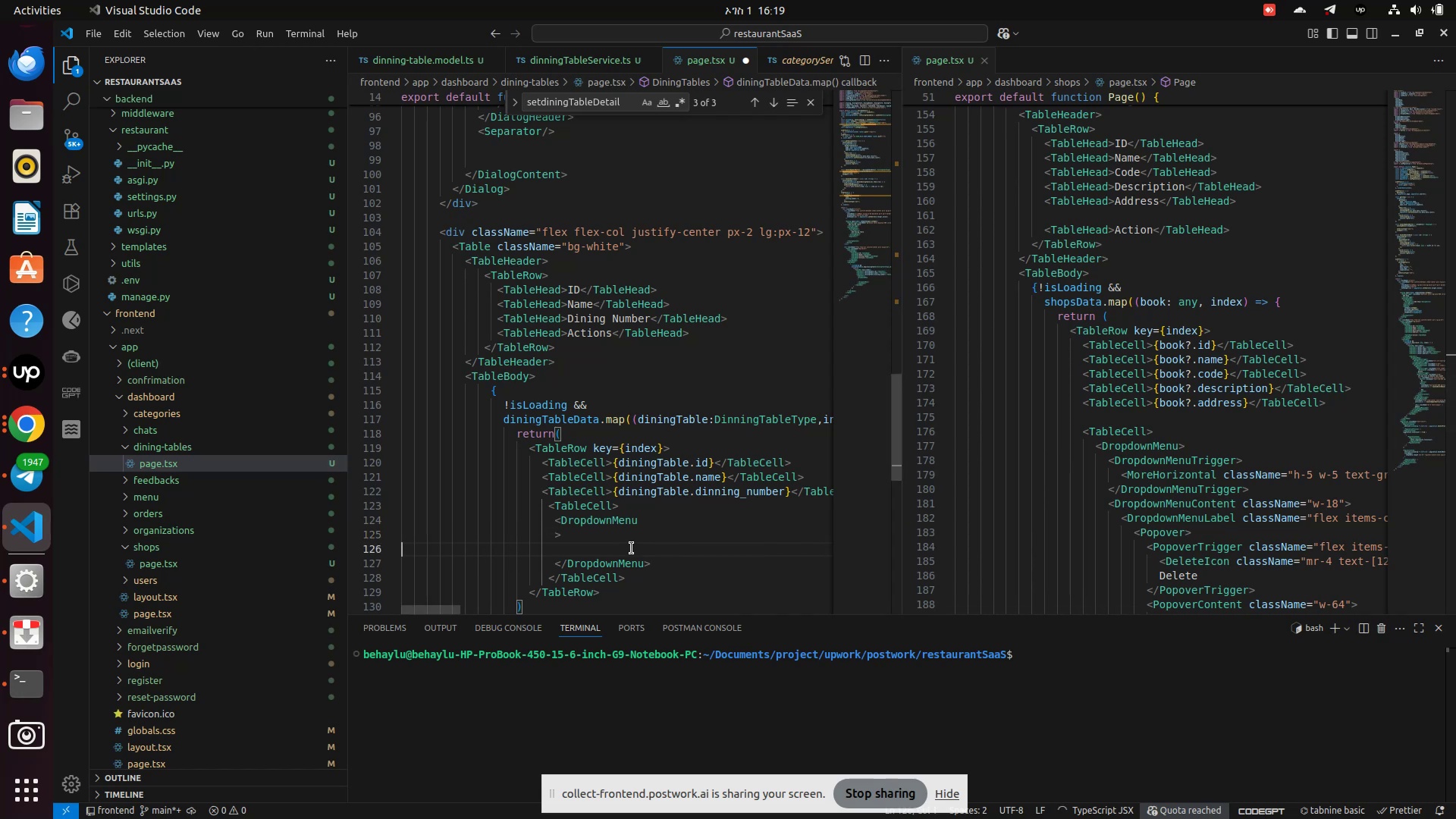 
hold_key(key=Space, duration=0.53)
 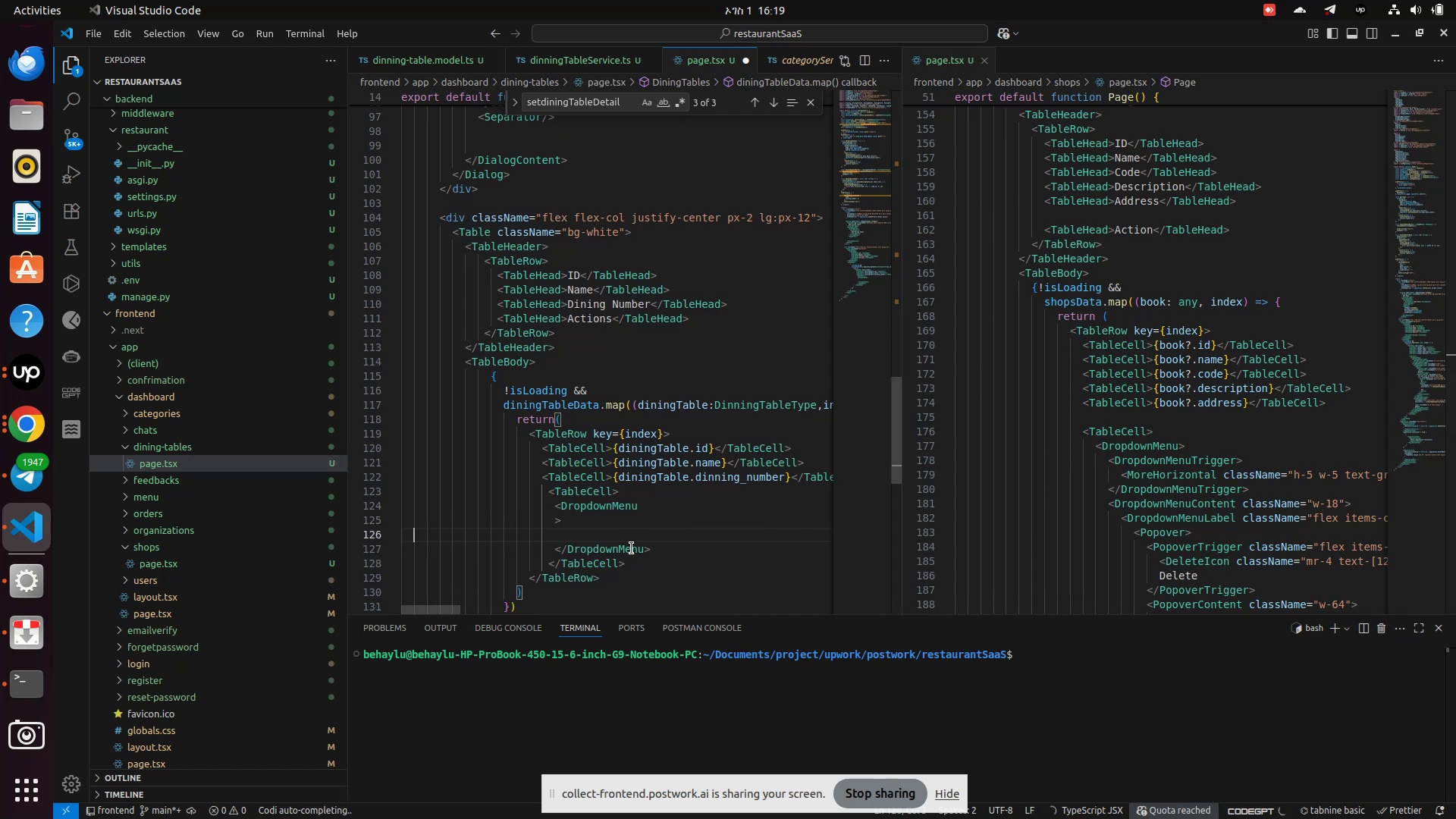 
hold_key(key=Space, duration=1.07)
 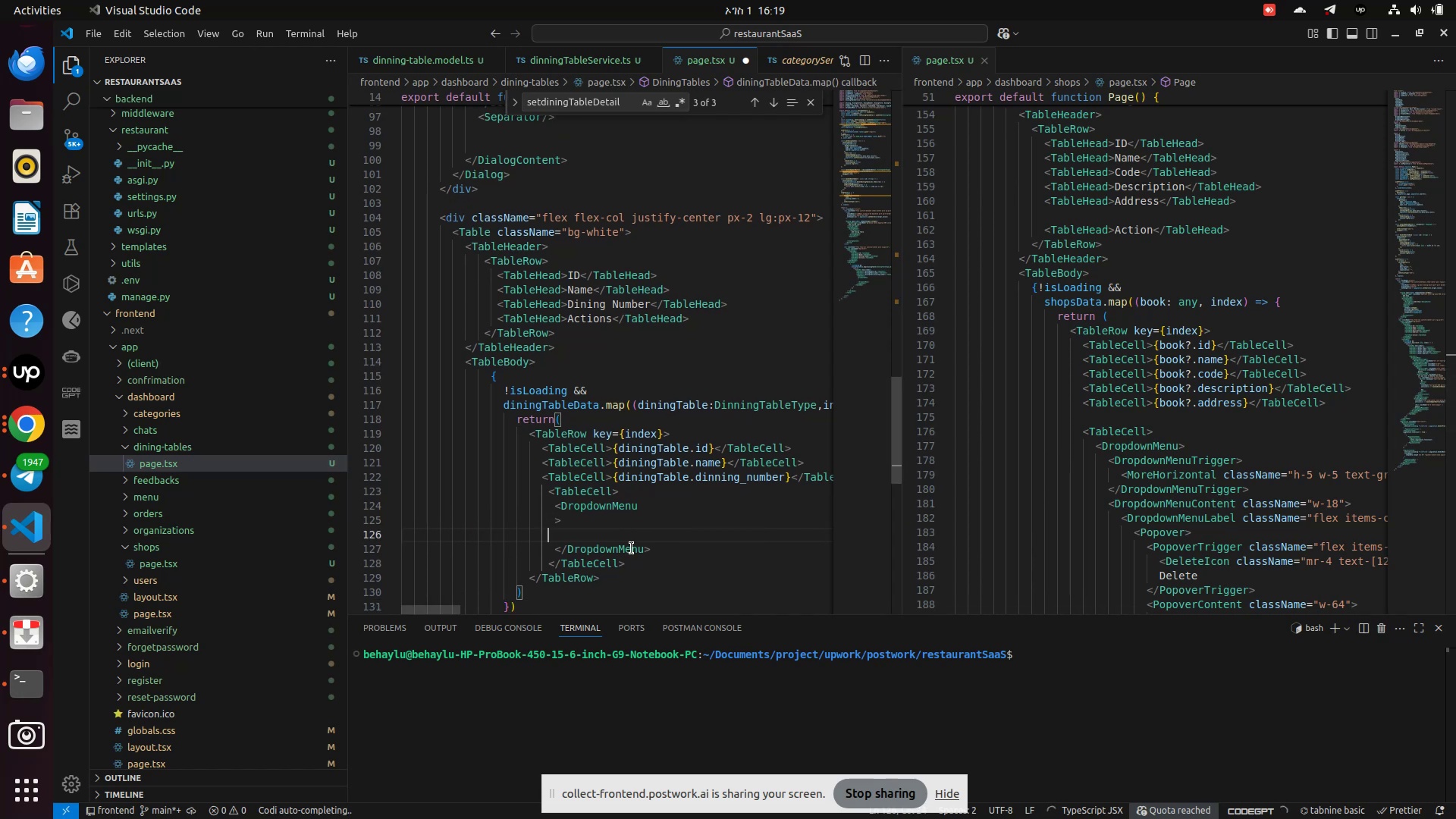 
hold_key(key=Space, duration=0.36)
 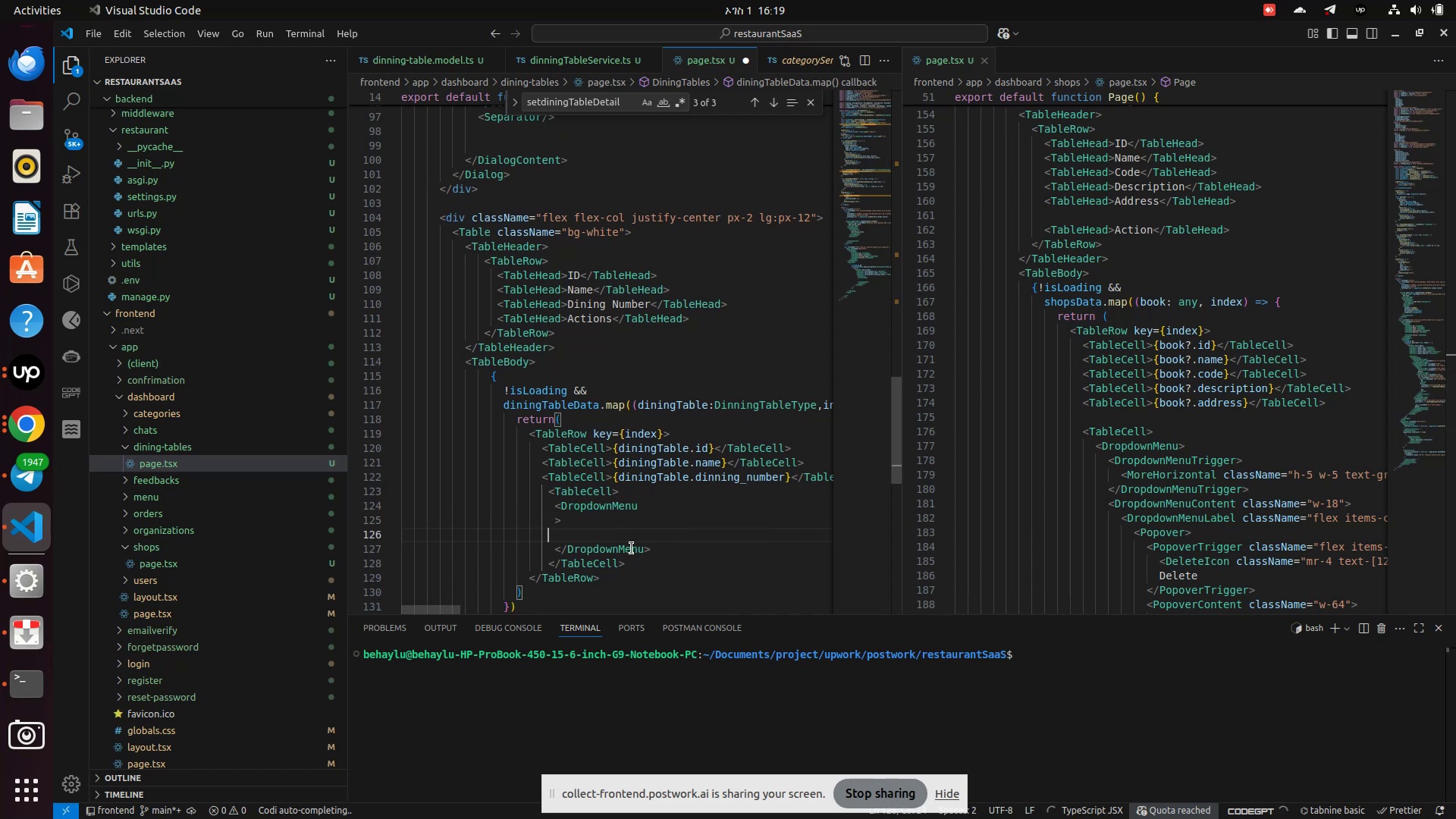 
type(   <DropD)
key(Backspace)
type(downMenuTrigger>)
 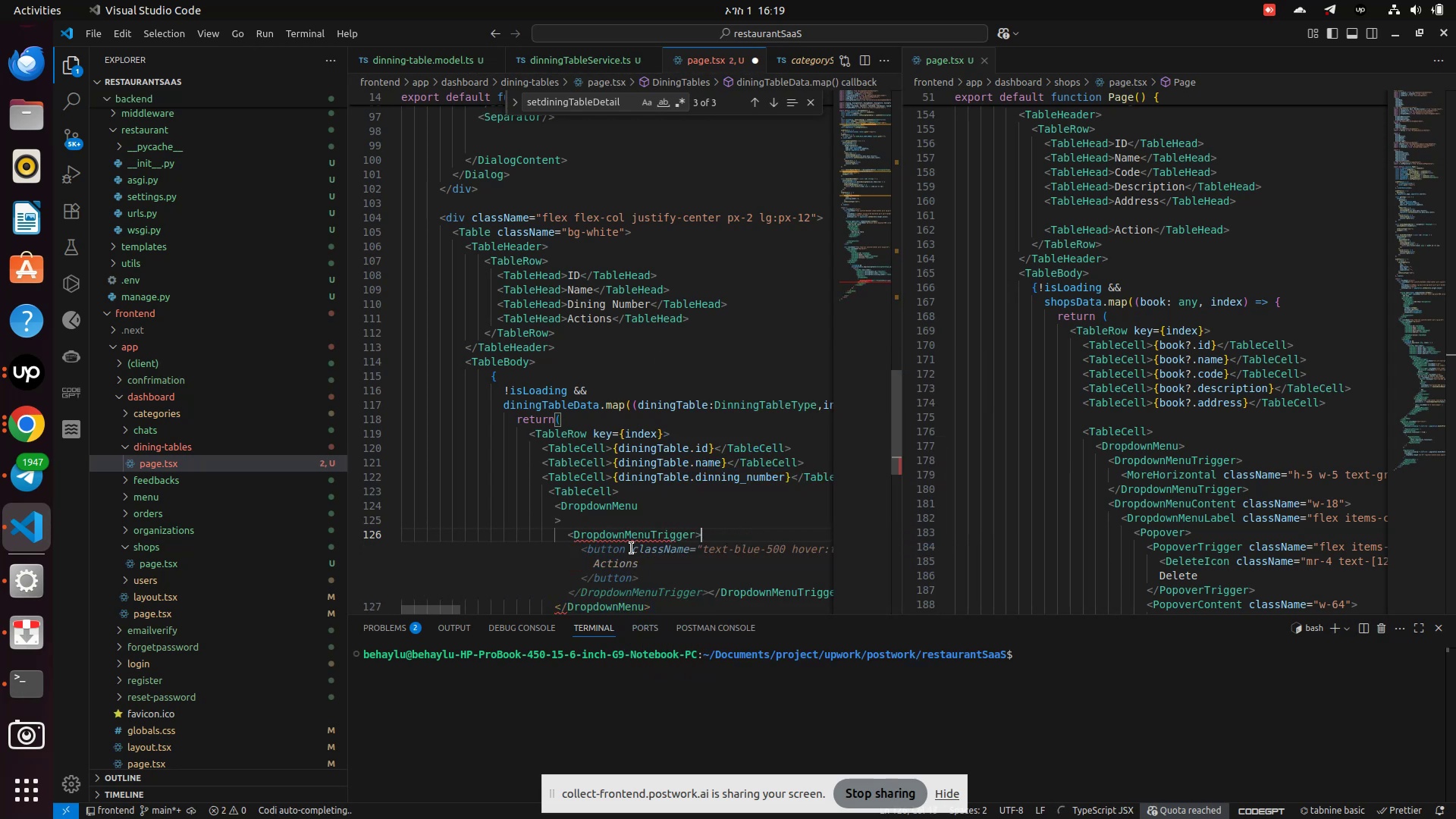 
wait(8.27)
 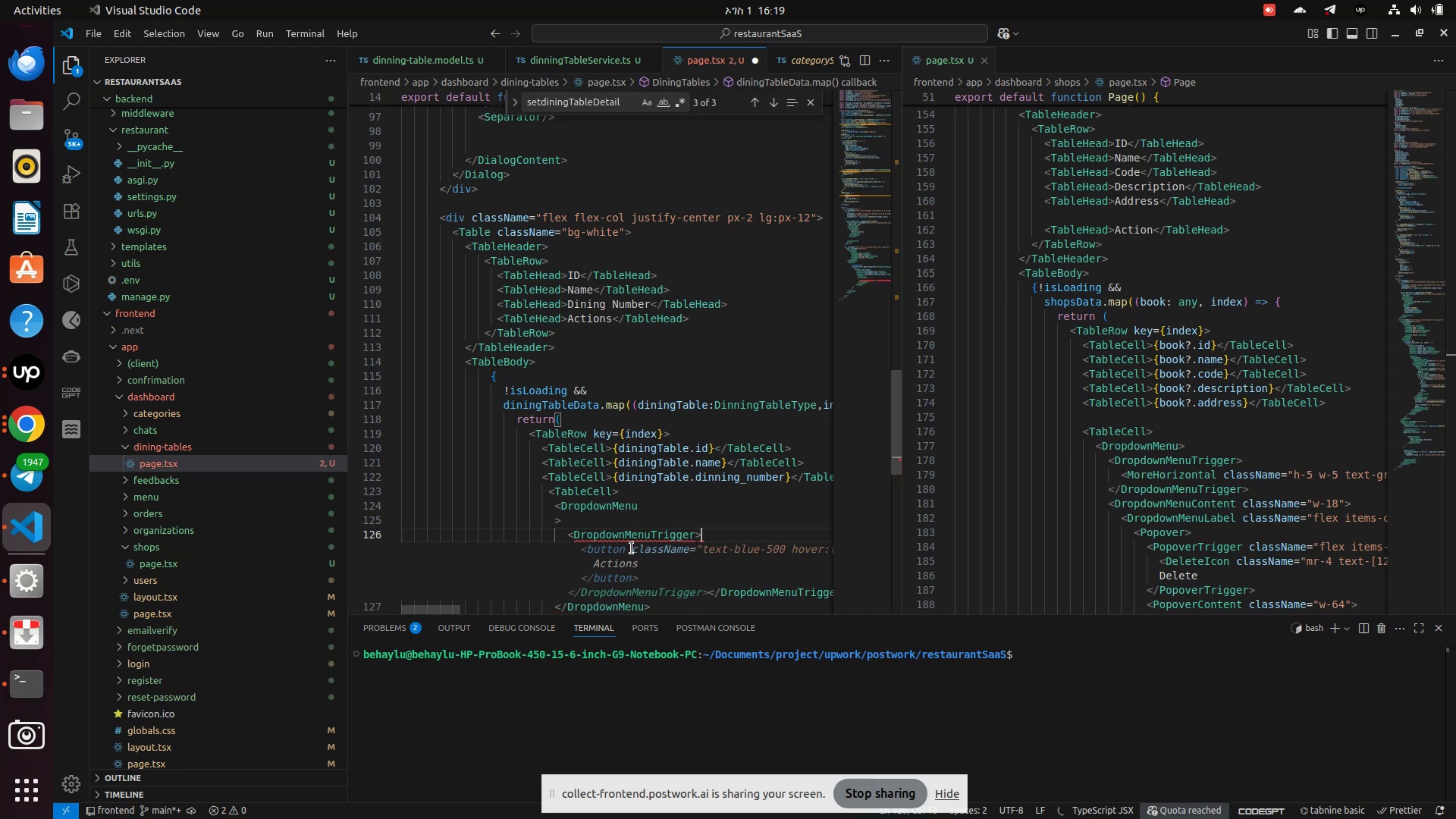 
key(Enter)
 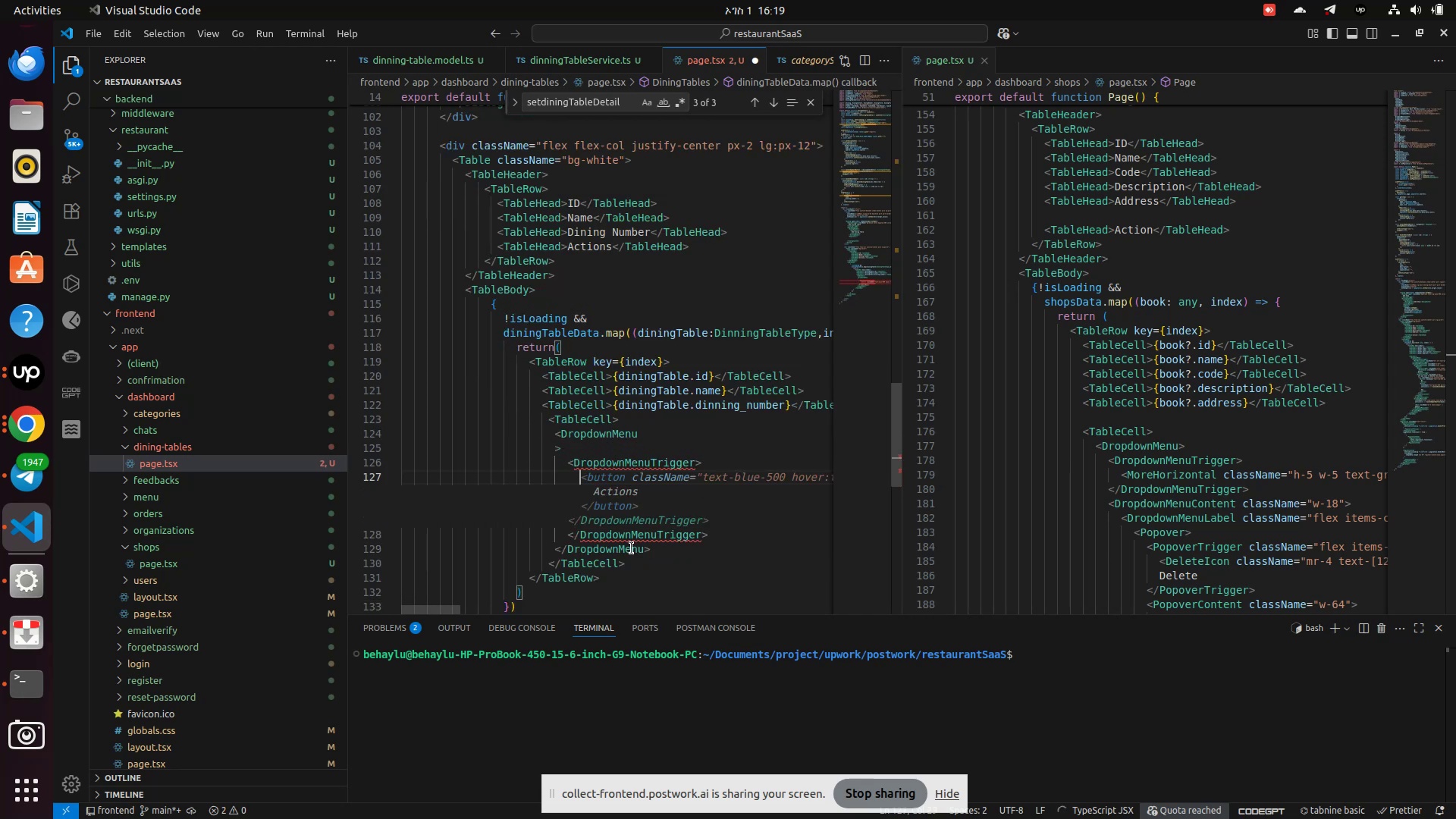 
key(Shift+Comma)
 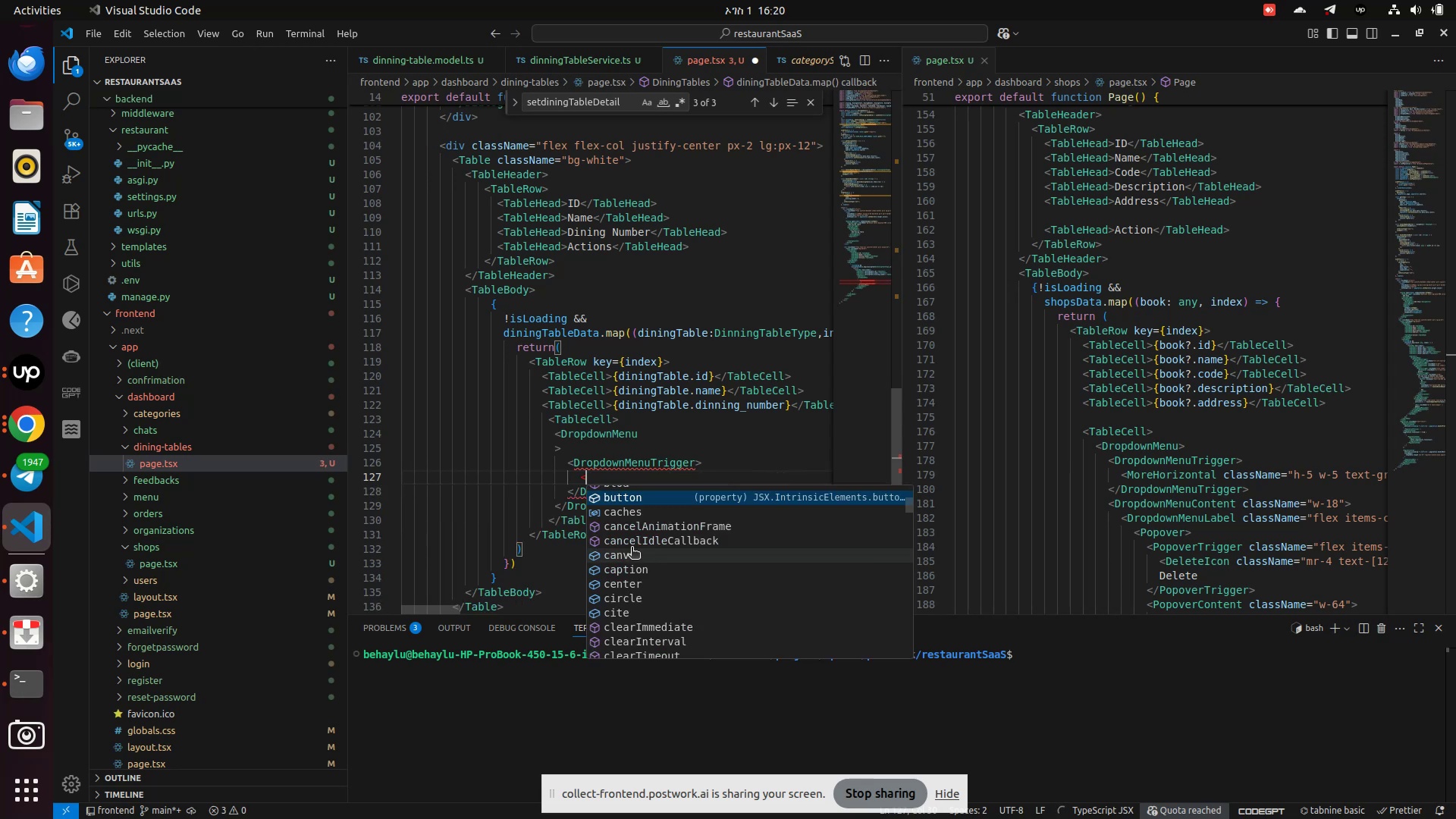 
type(MoreHor)
 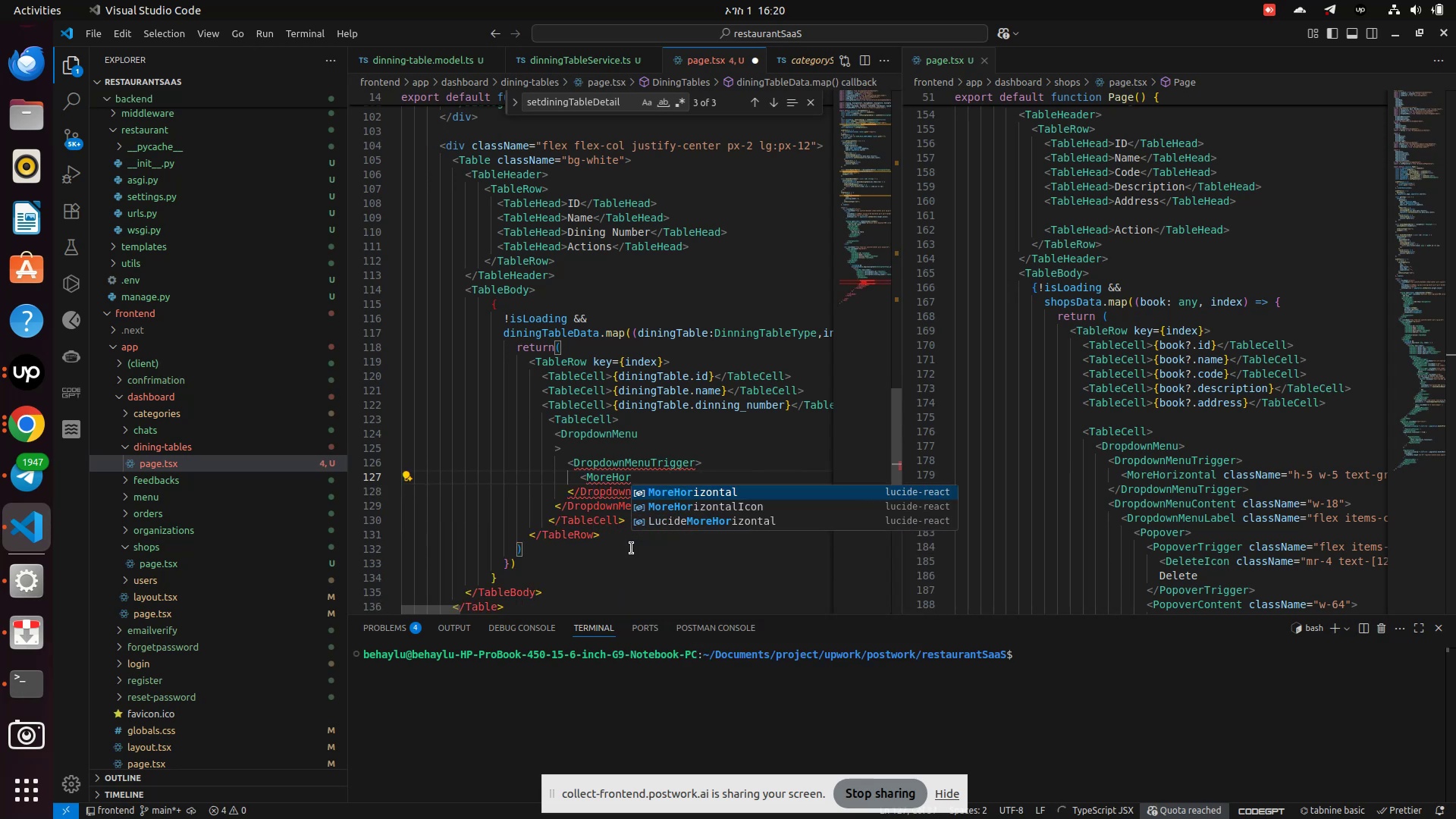 
key(Enter)
 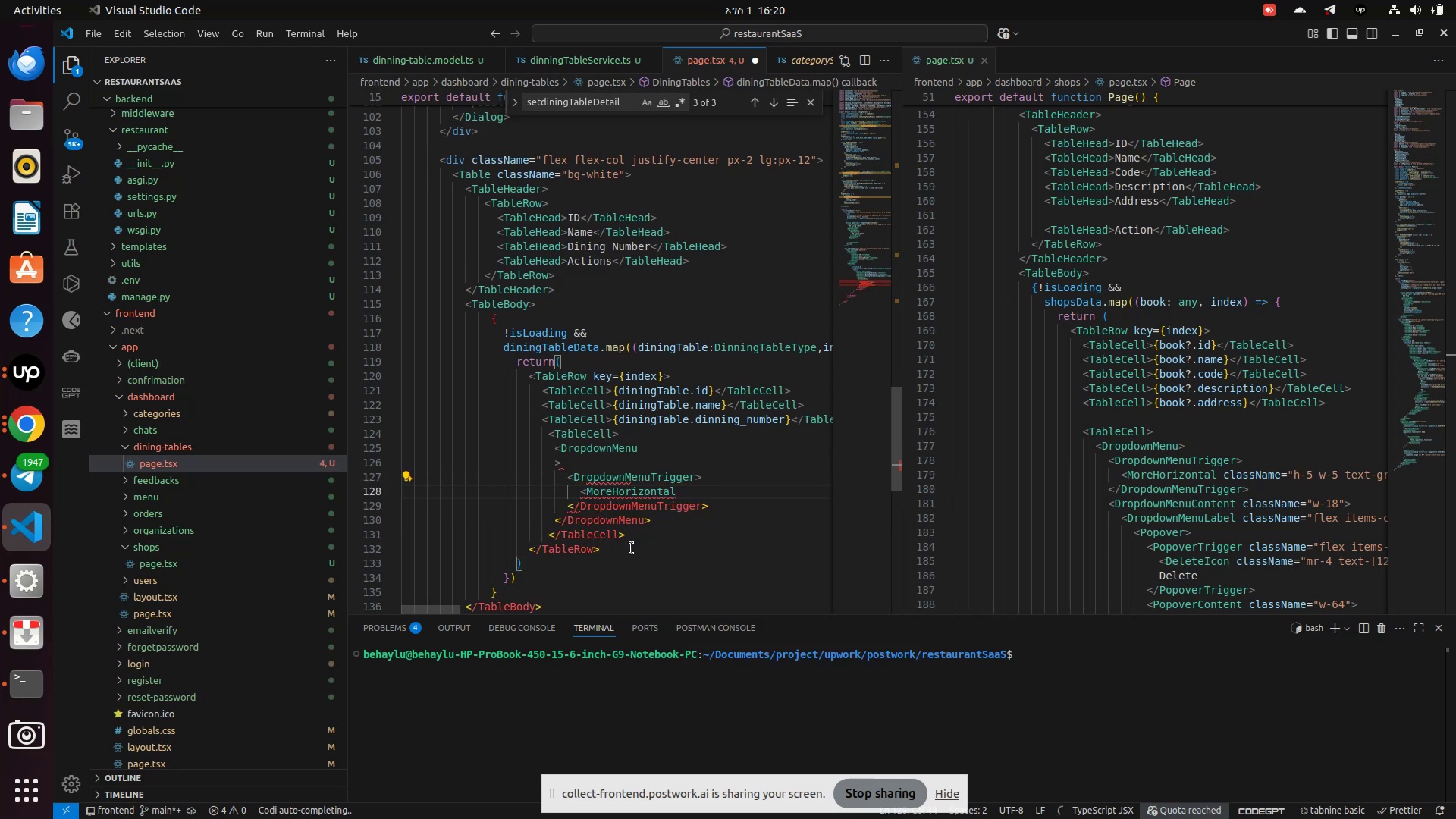 
key(Slash)
 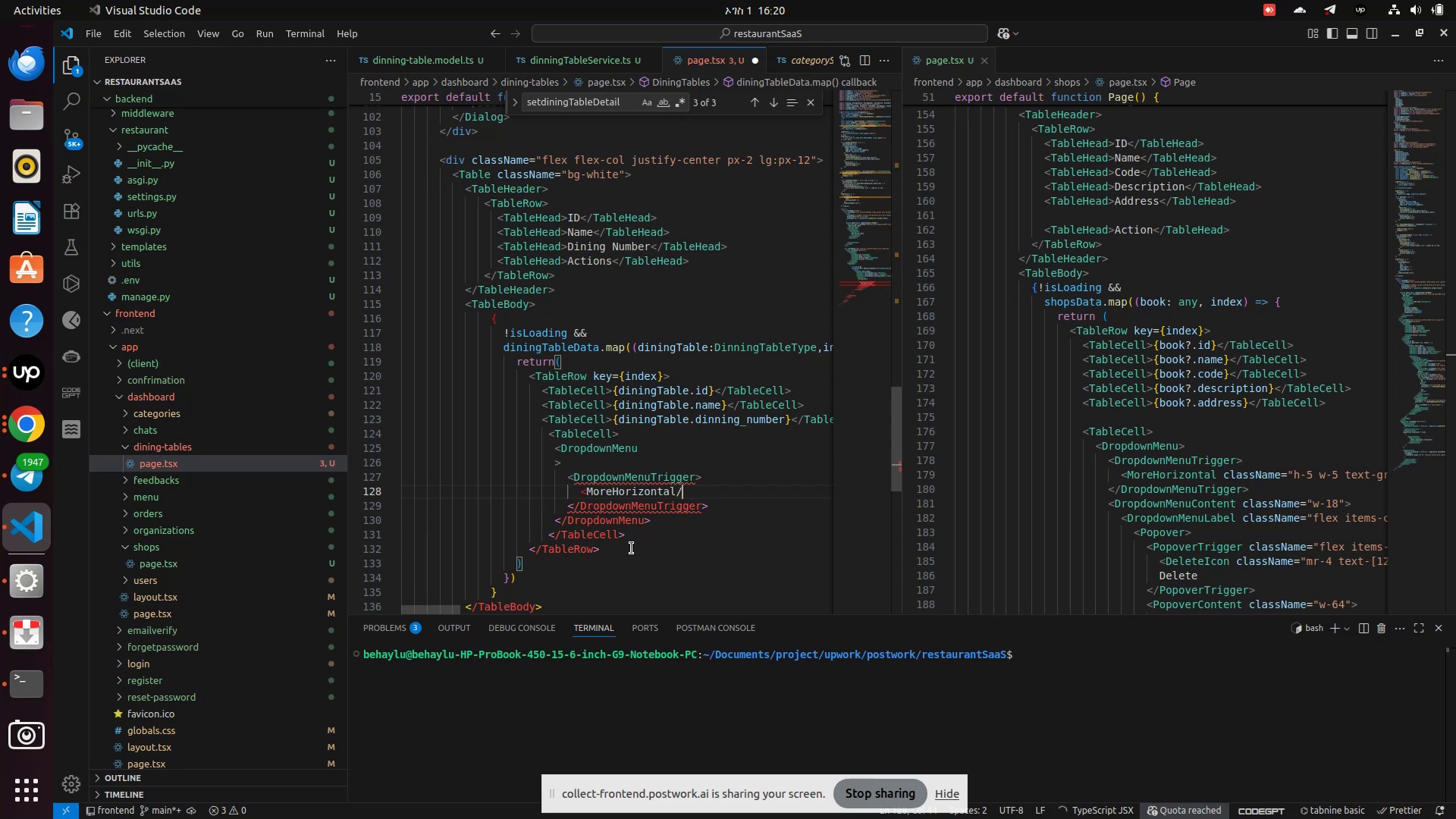 
key(Shift+Period)
 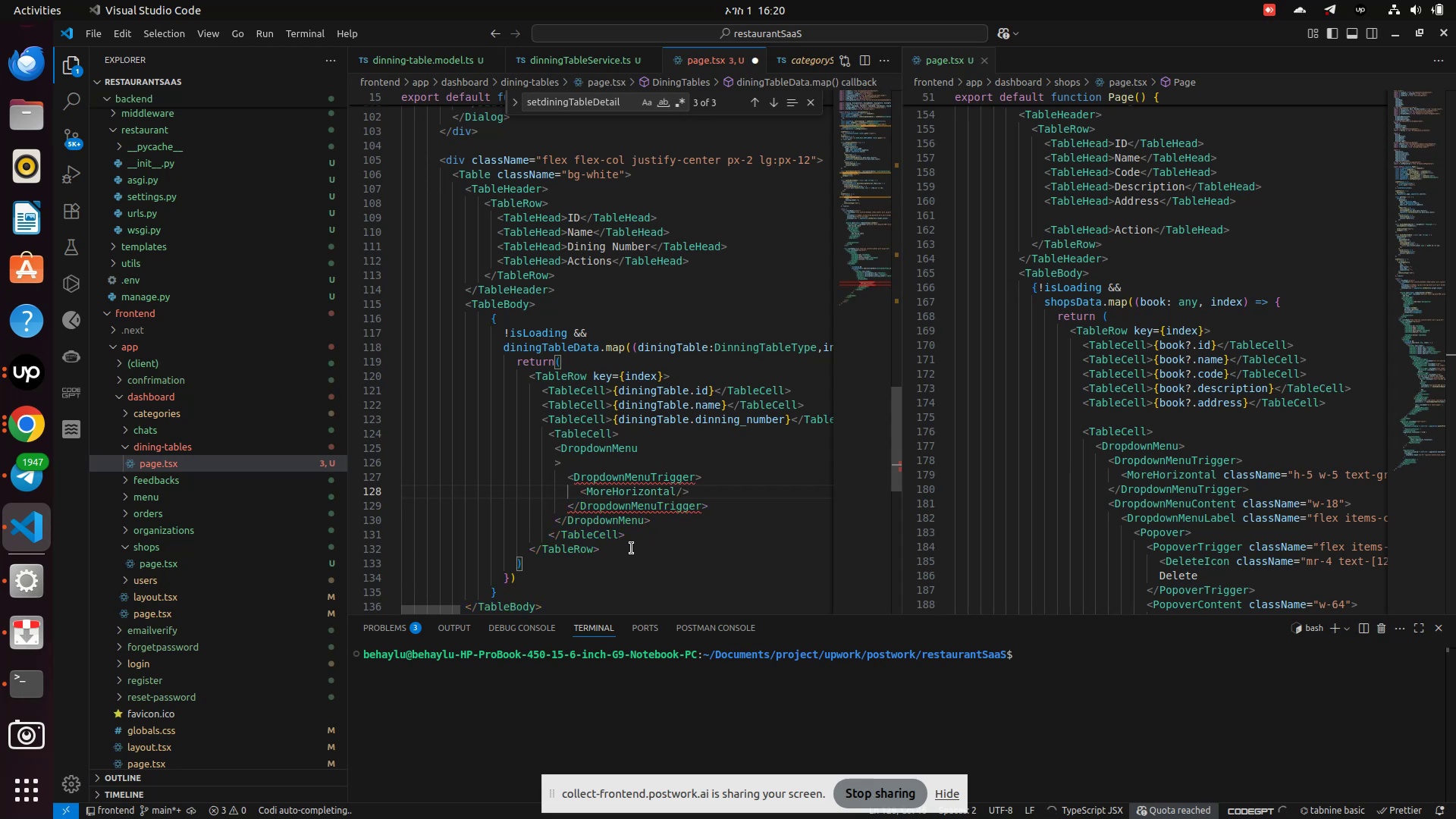 
key(ArrowLeft)
 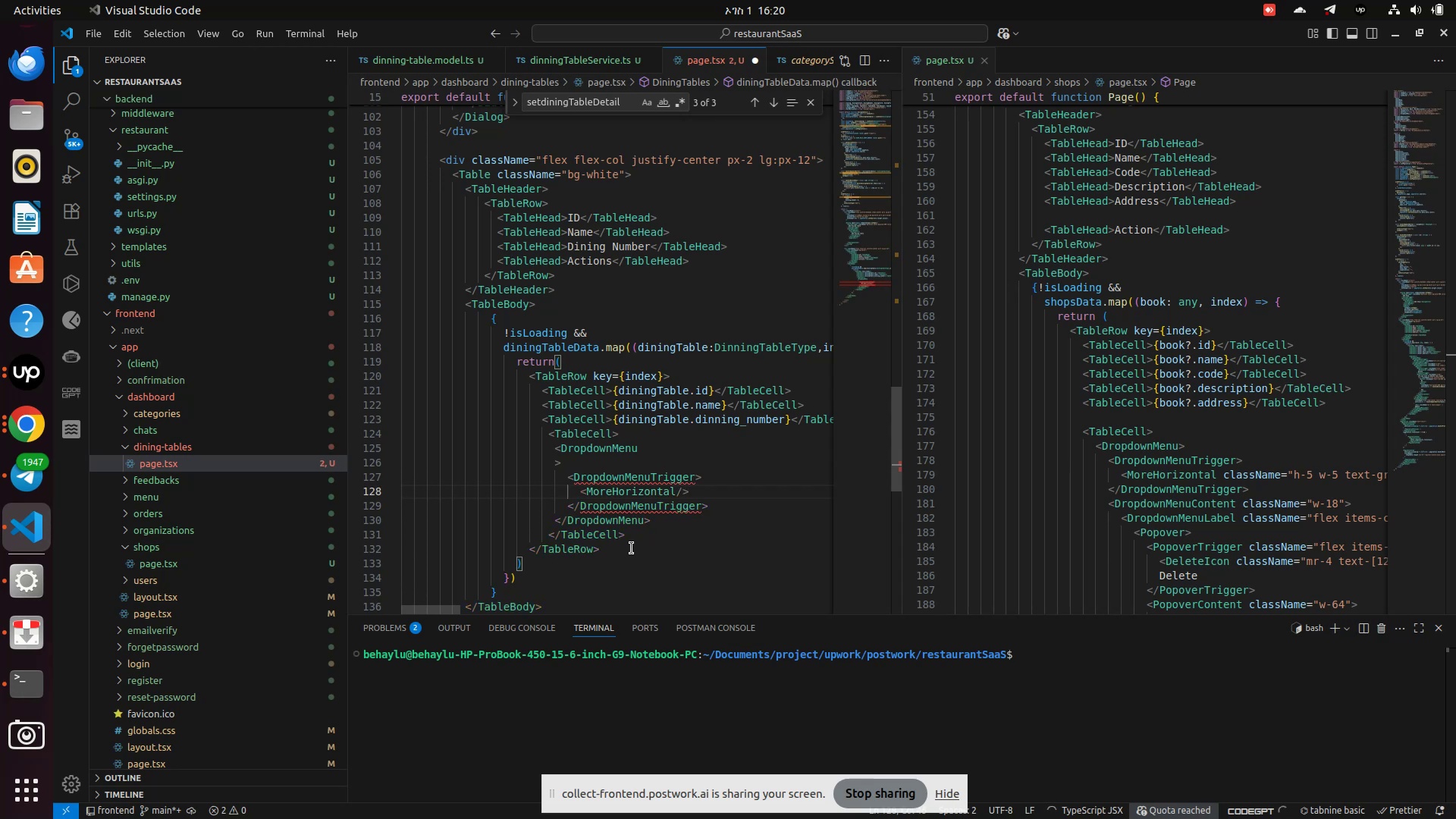 
key(ArrowLeft)
 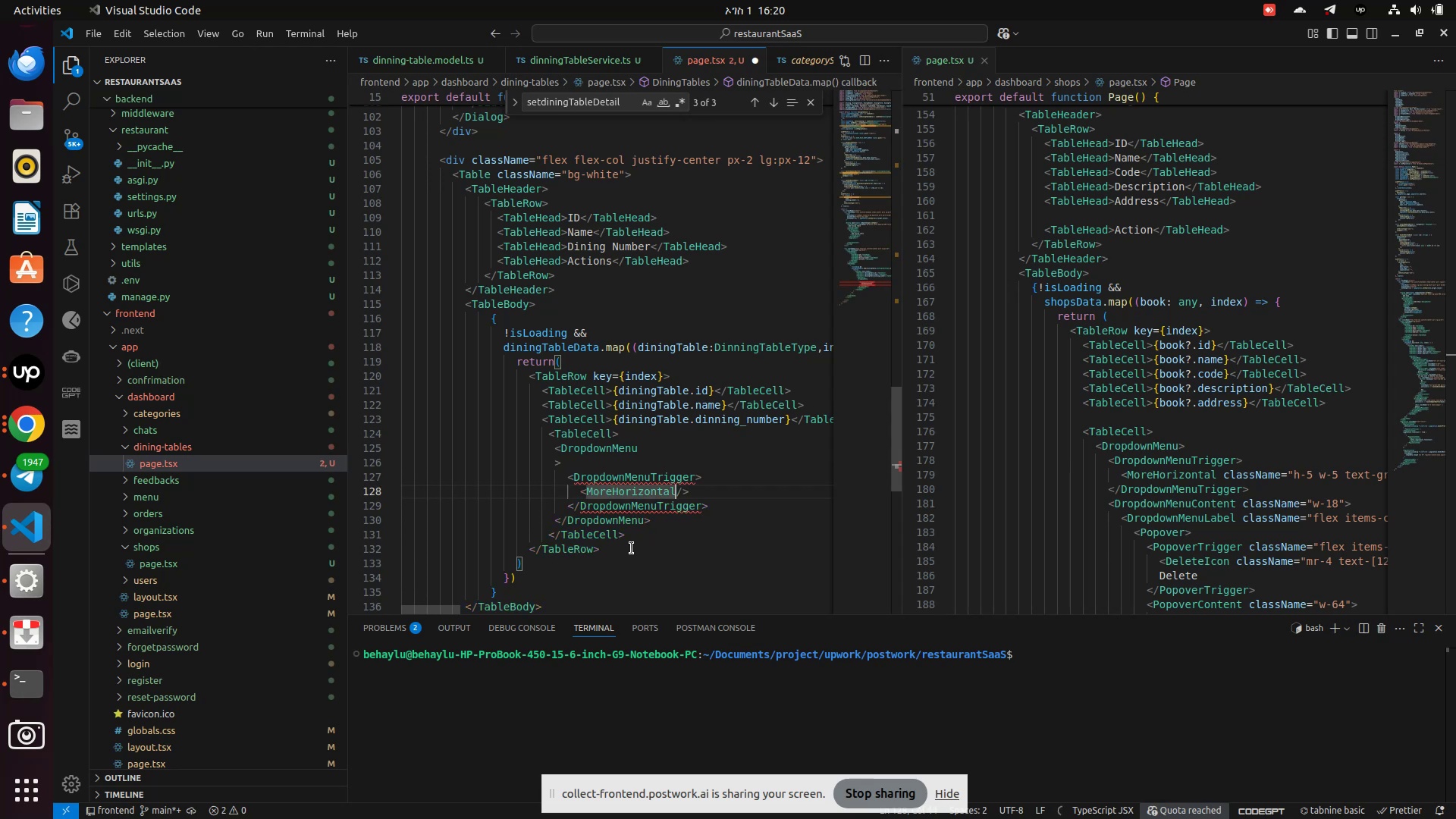 
type( cla)
 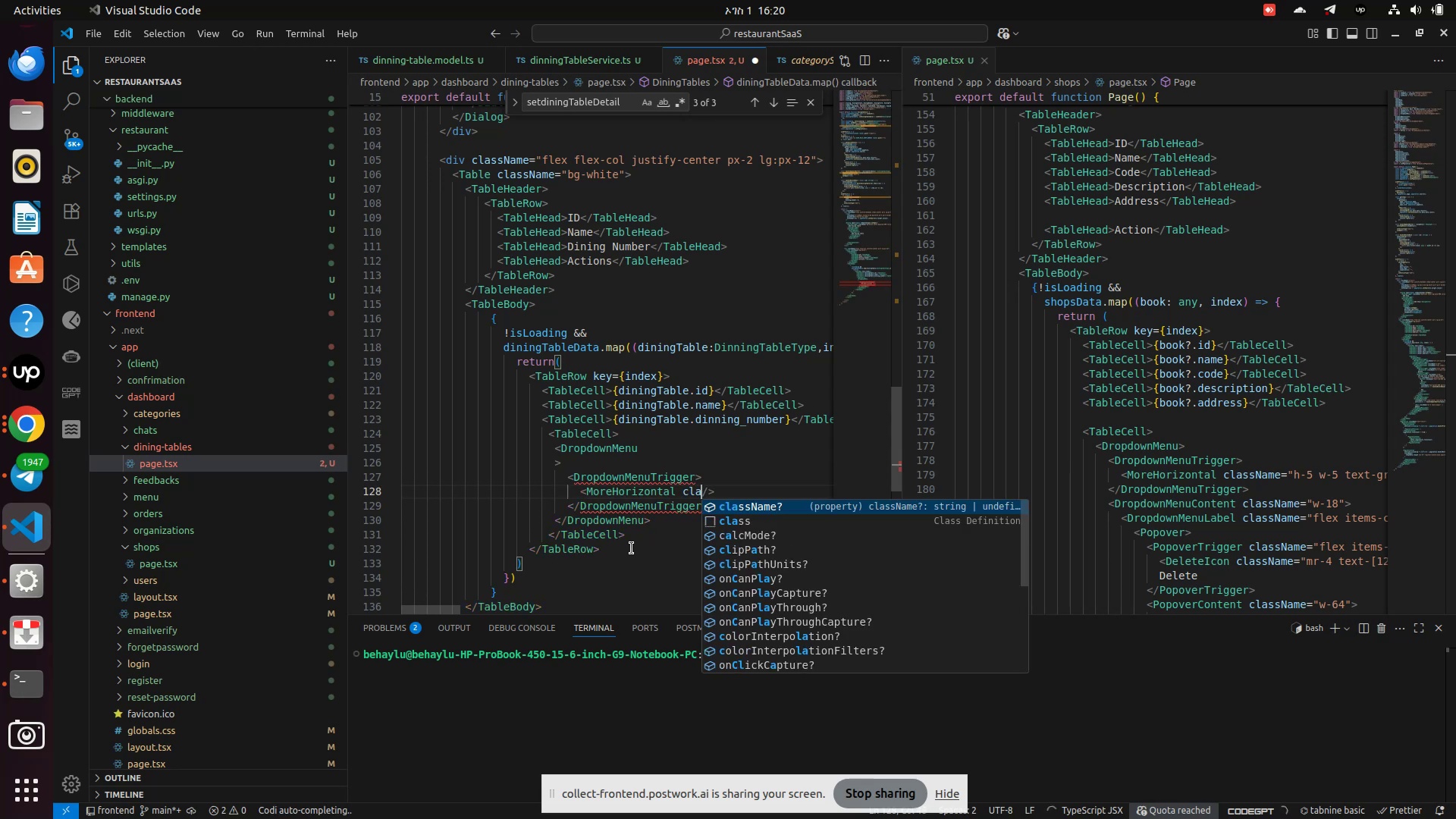 
key(Enter)
 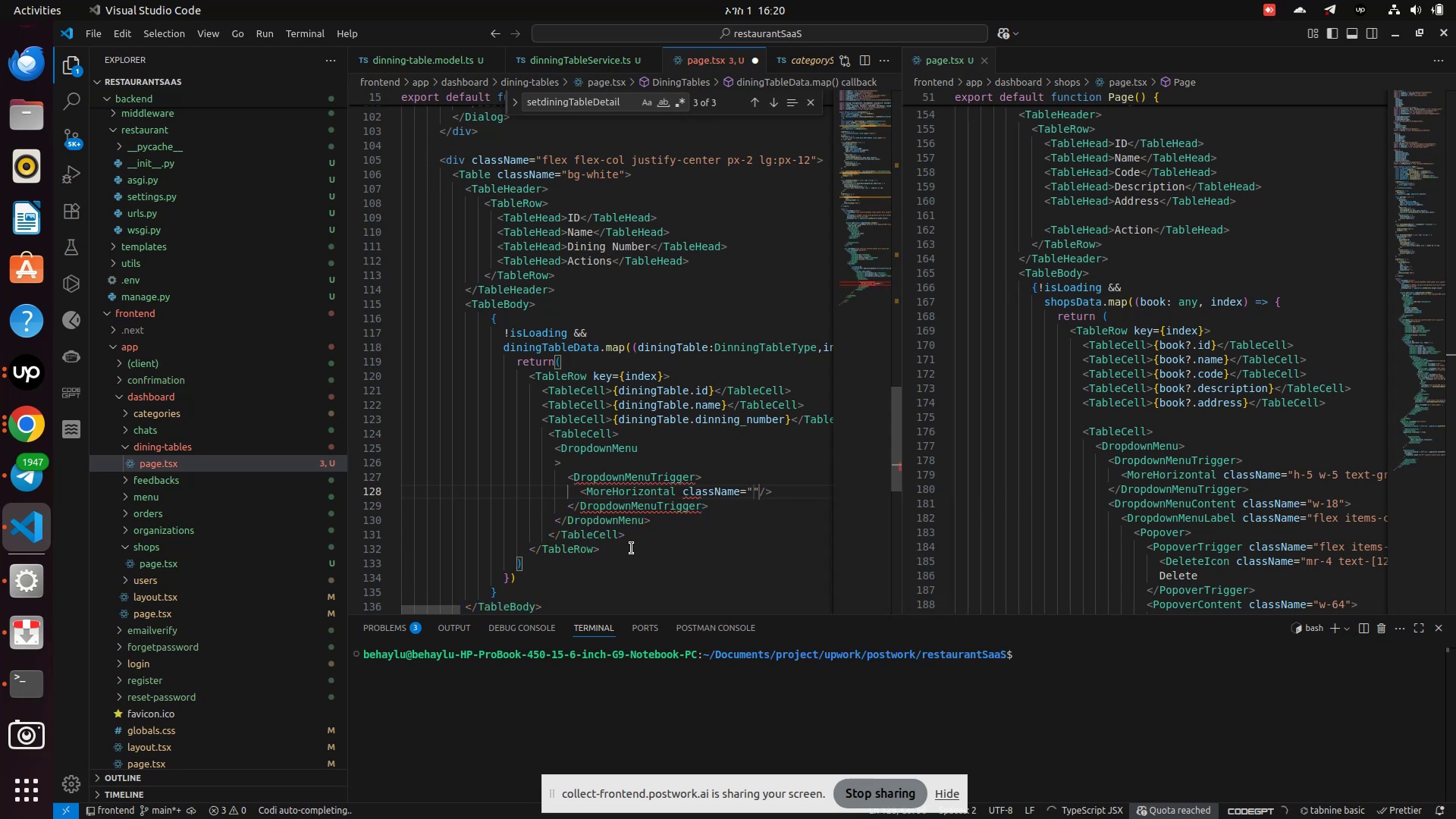 
key(H)
 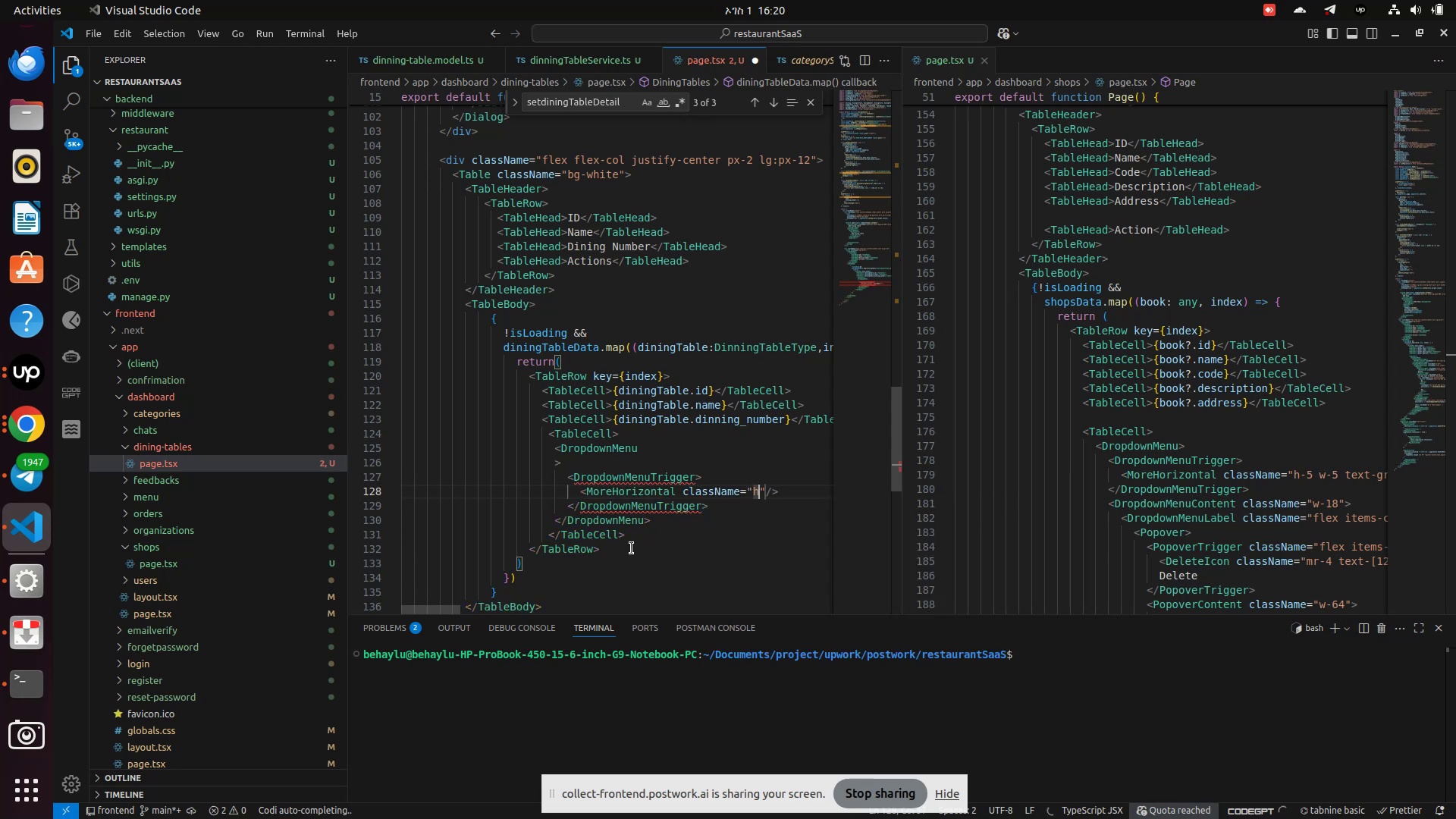 
key(Minus)
 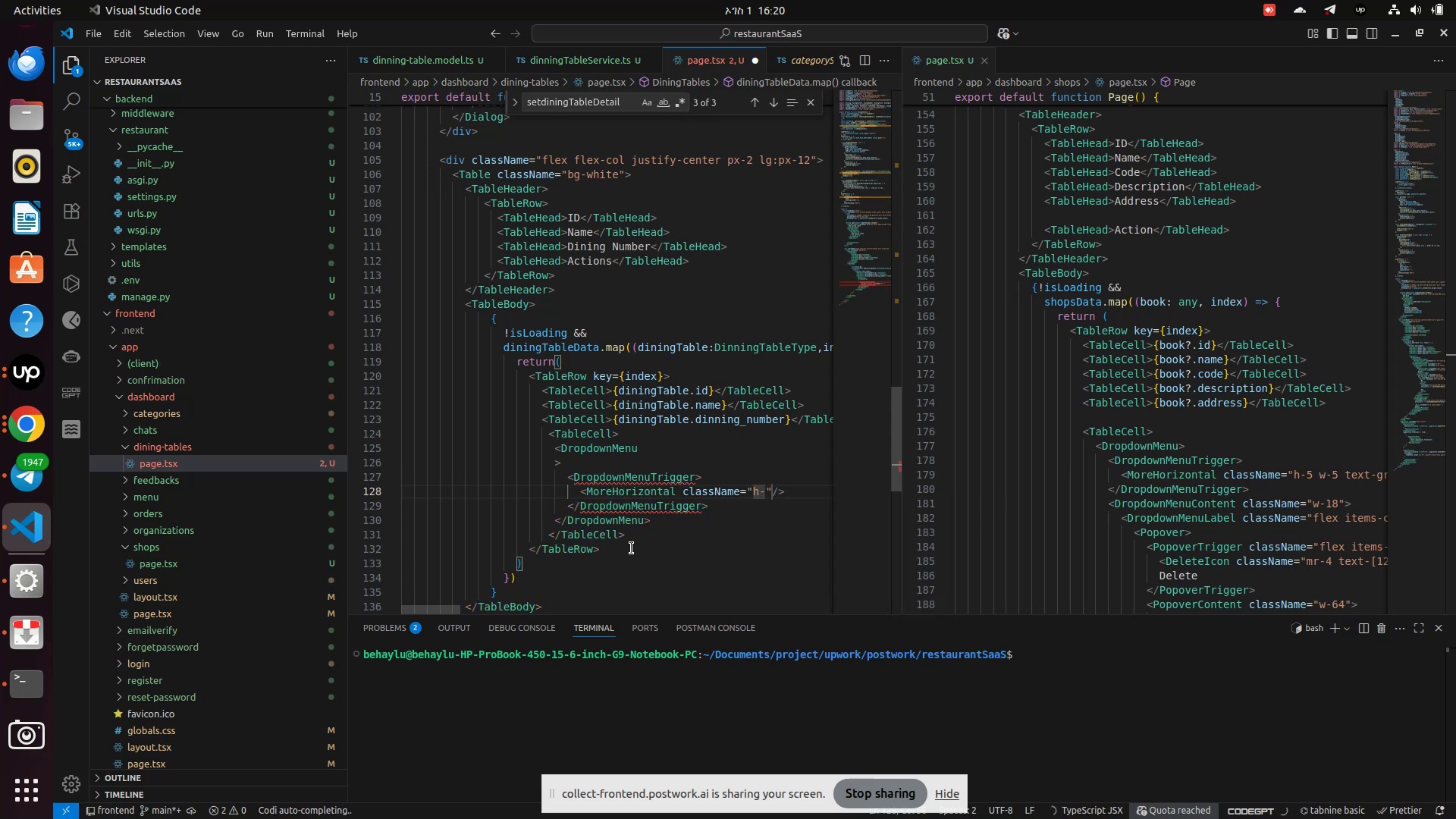 
key(5)
 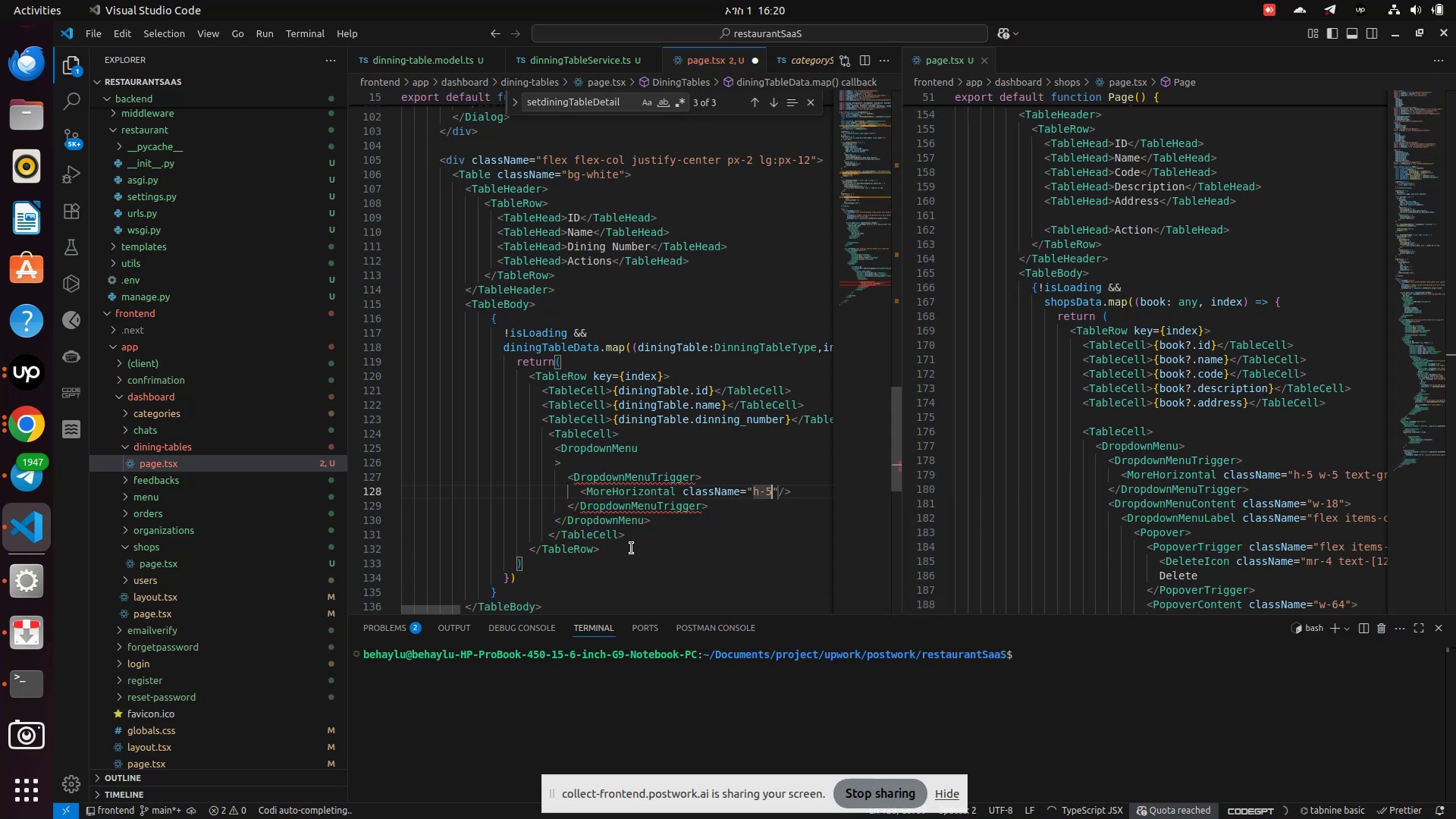 
key(Space)
 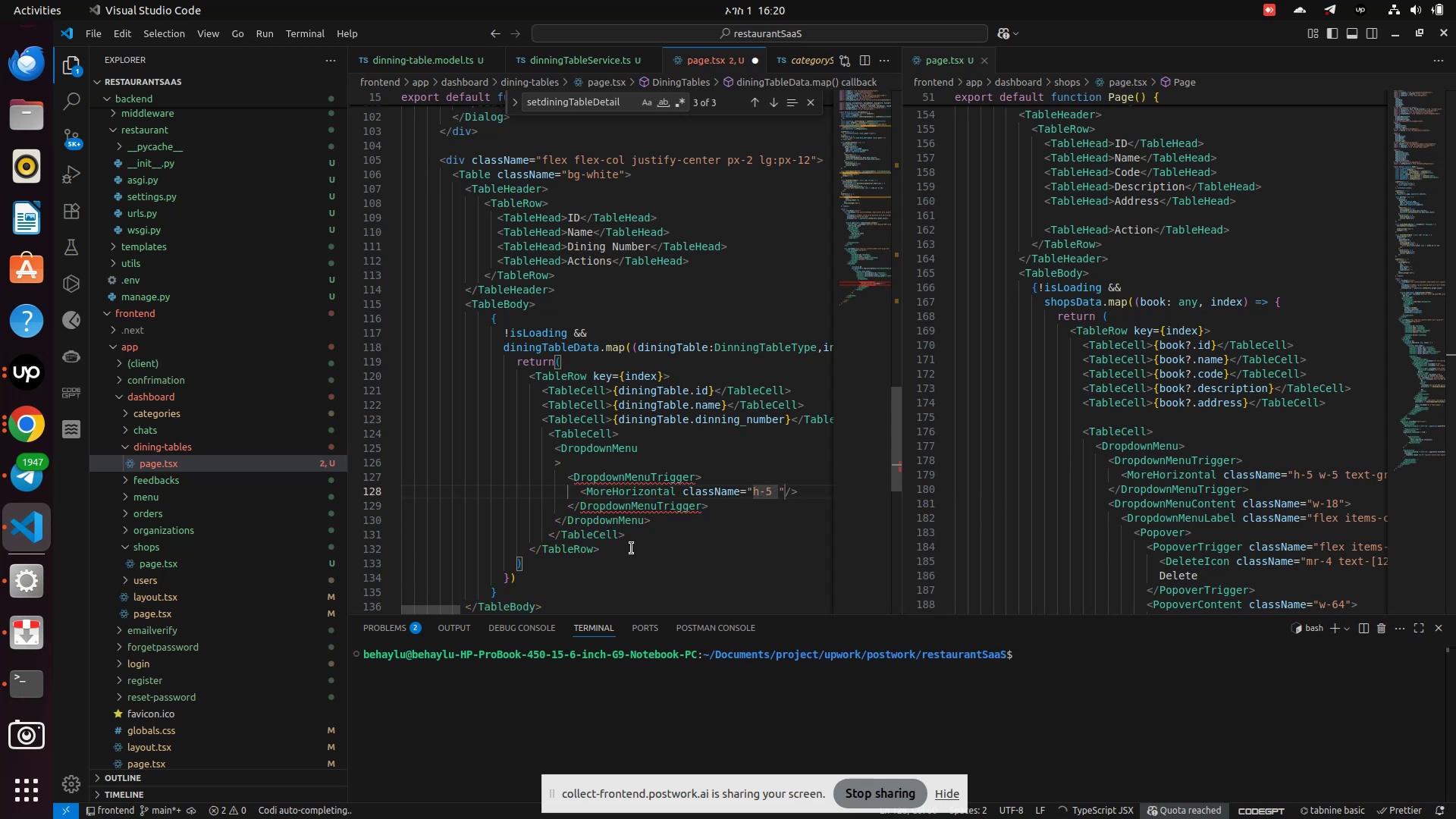 
key(W)
 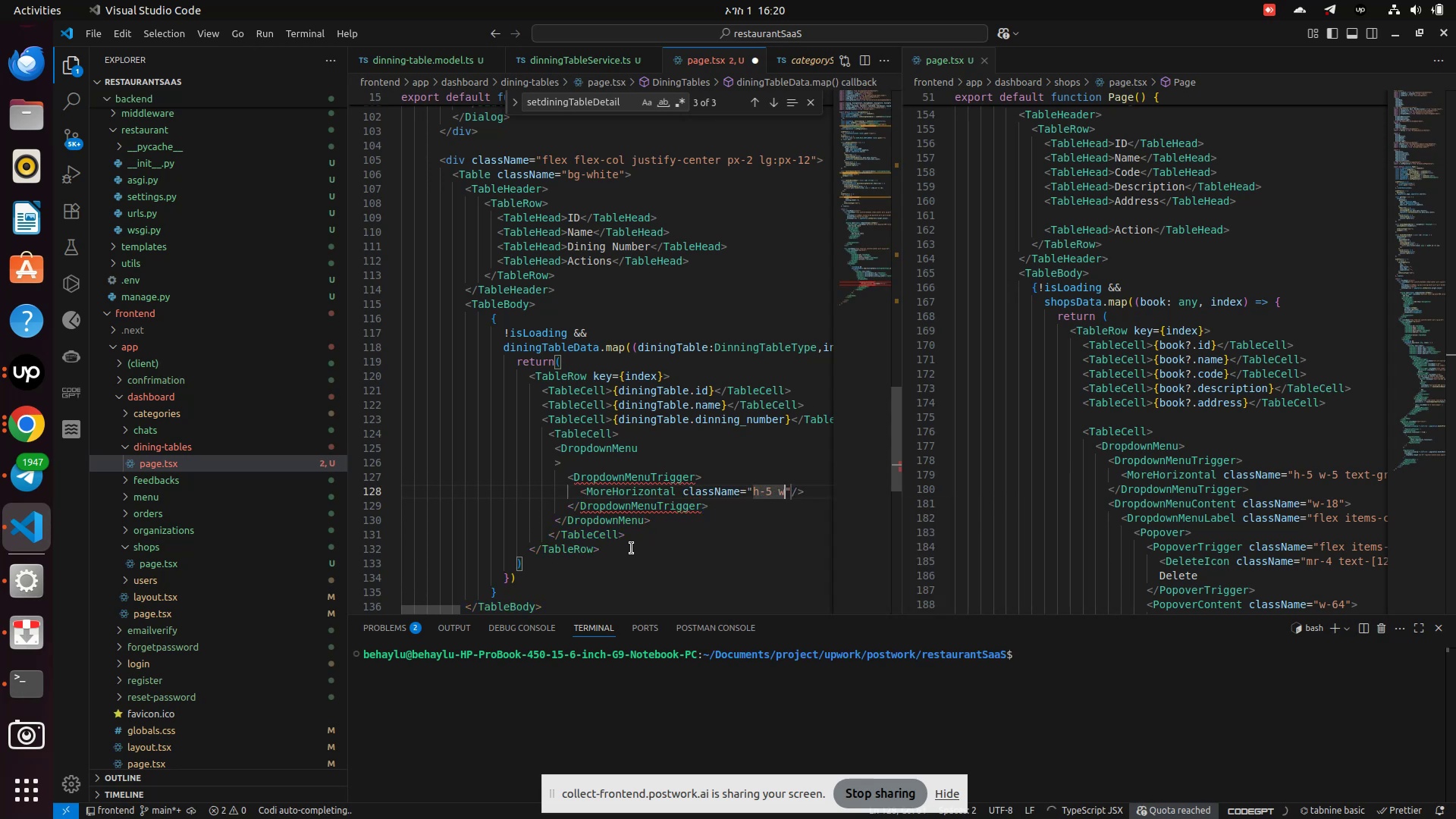 
key(Minus)
 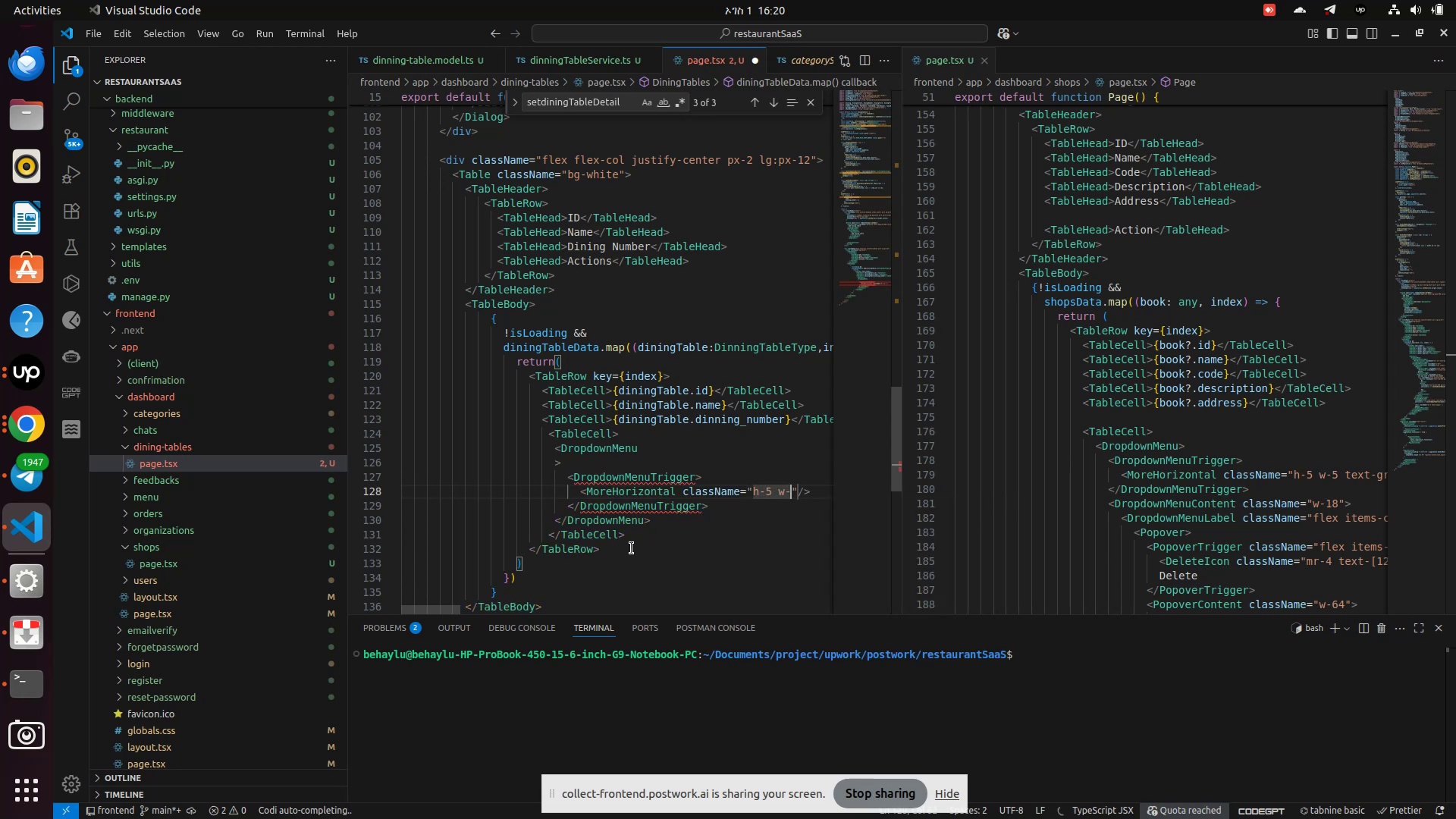 
key(5)
 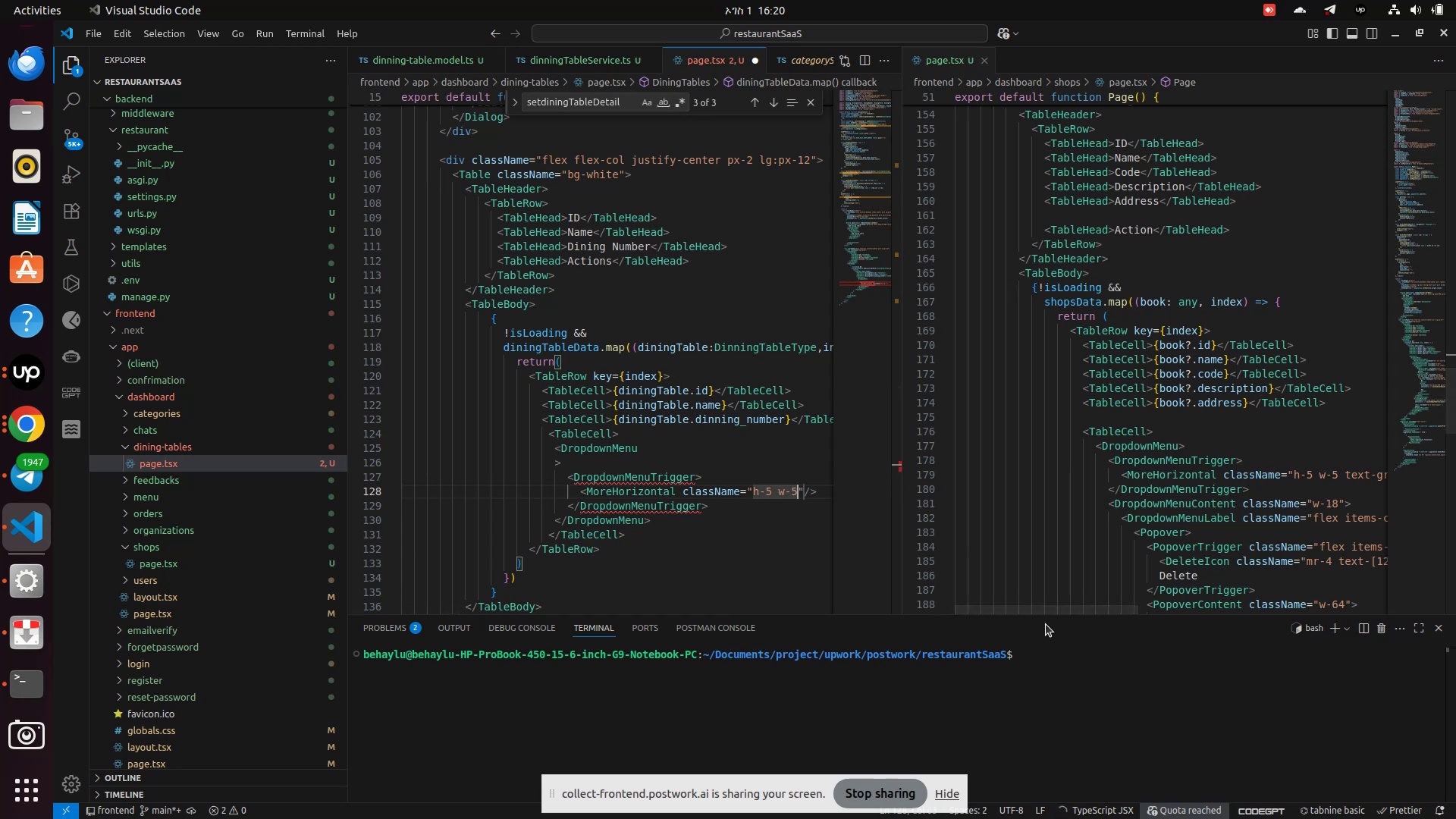 
left_click_drag(start_coordinate=[1060, 608], to_coordinate=[1138, 616])
 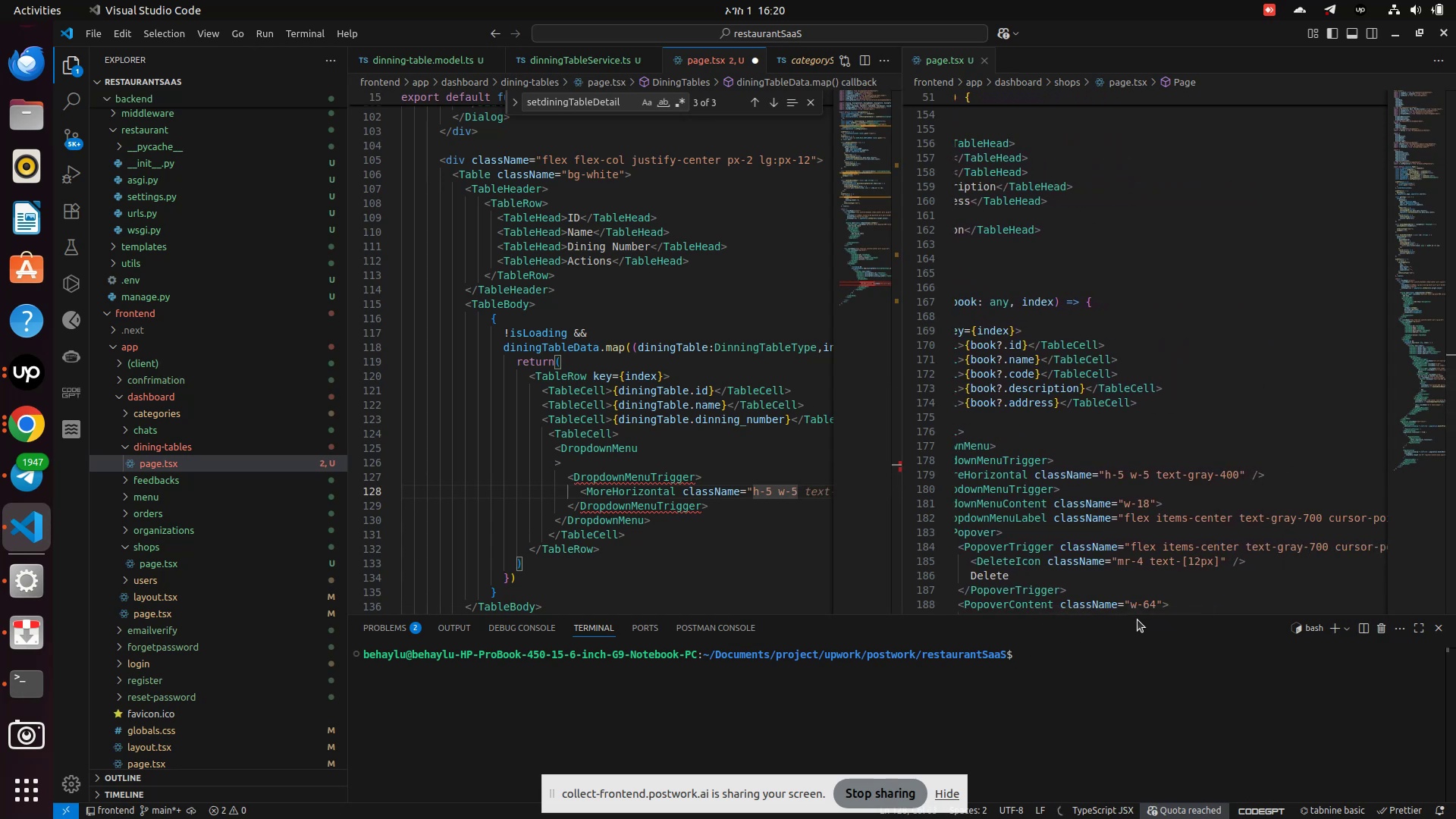 
key(ArrowRight)
 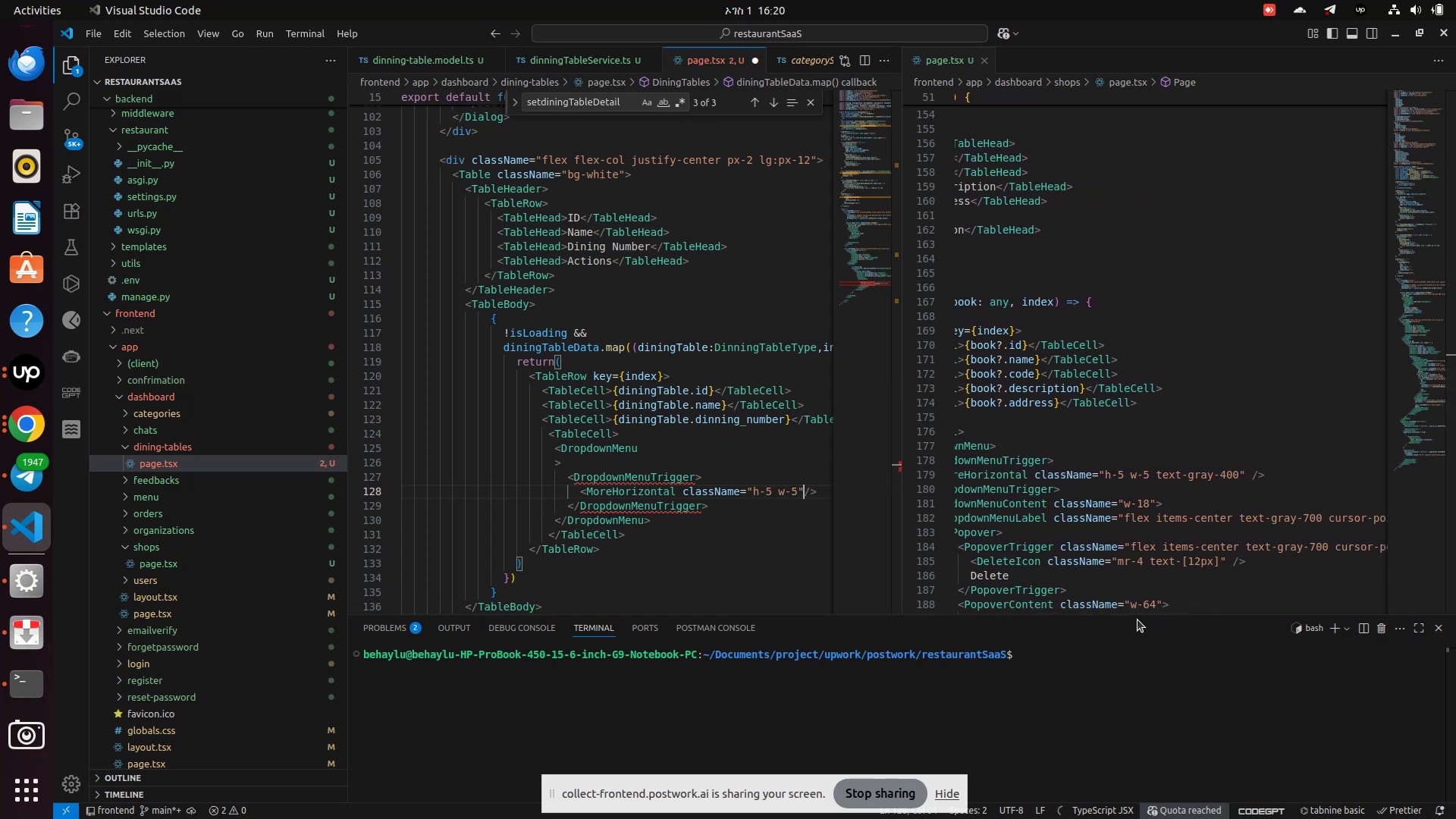 
key(T)
 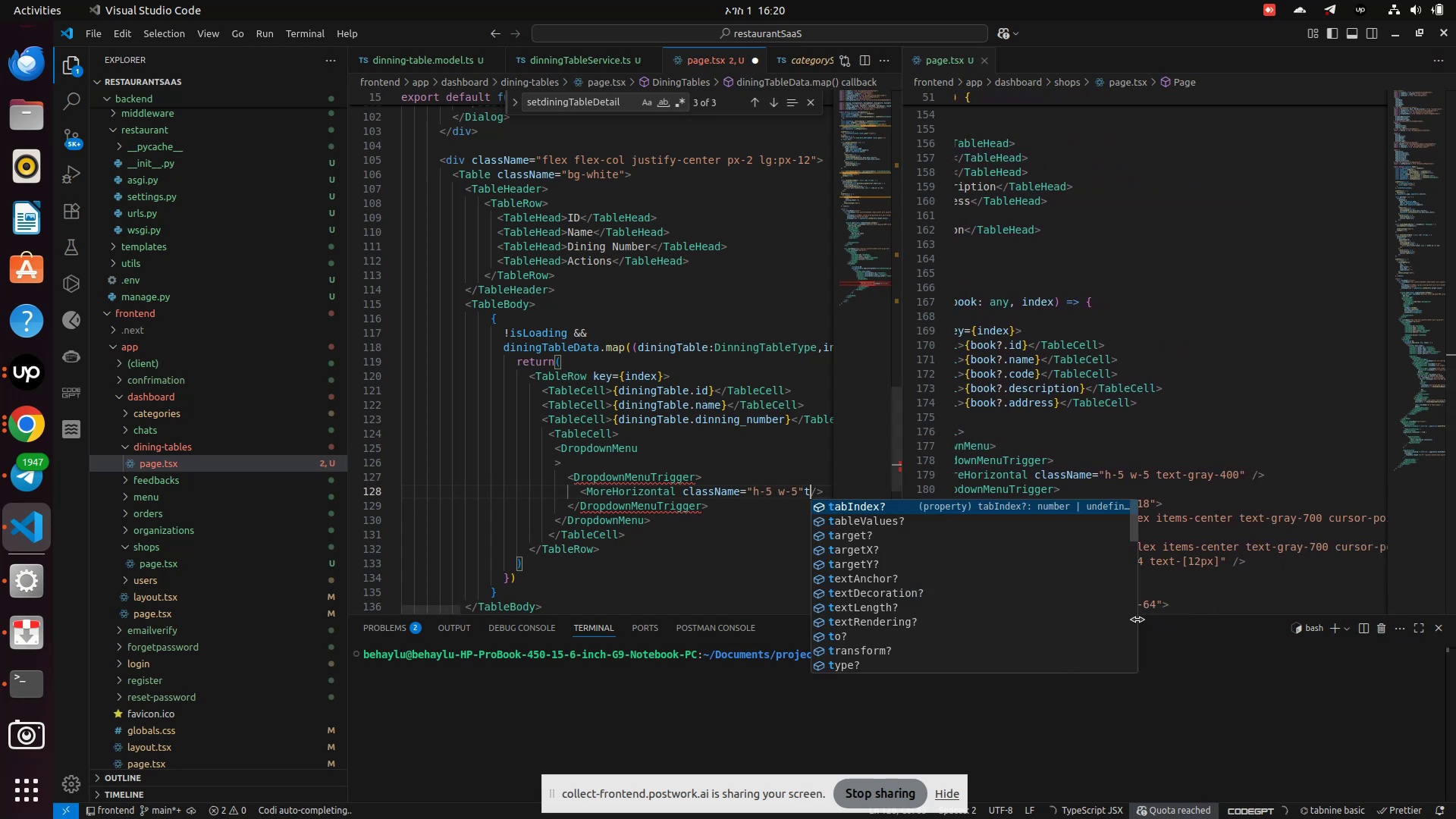 
key(Backspace)
 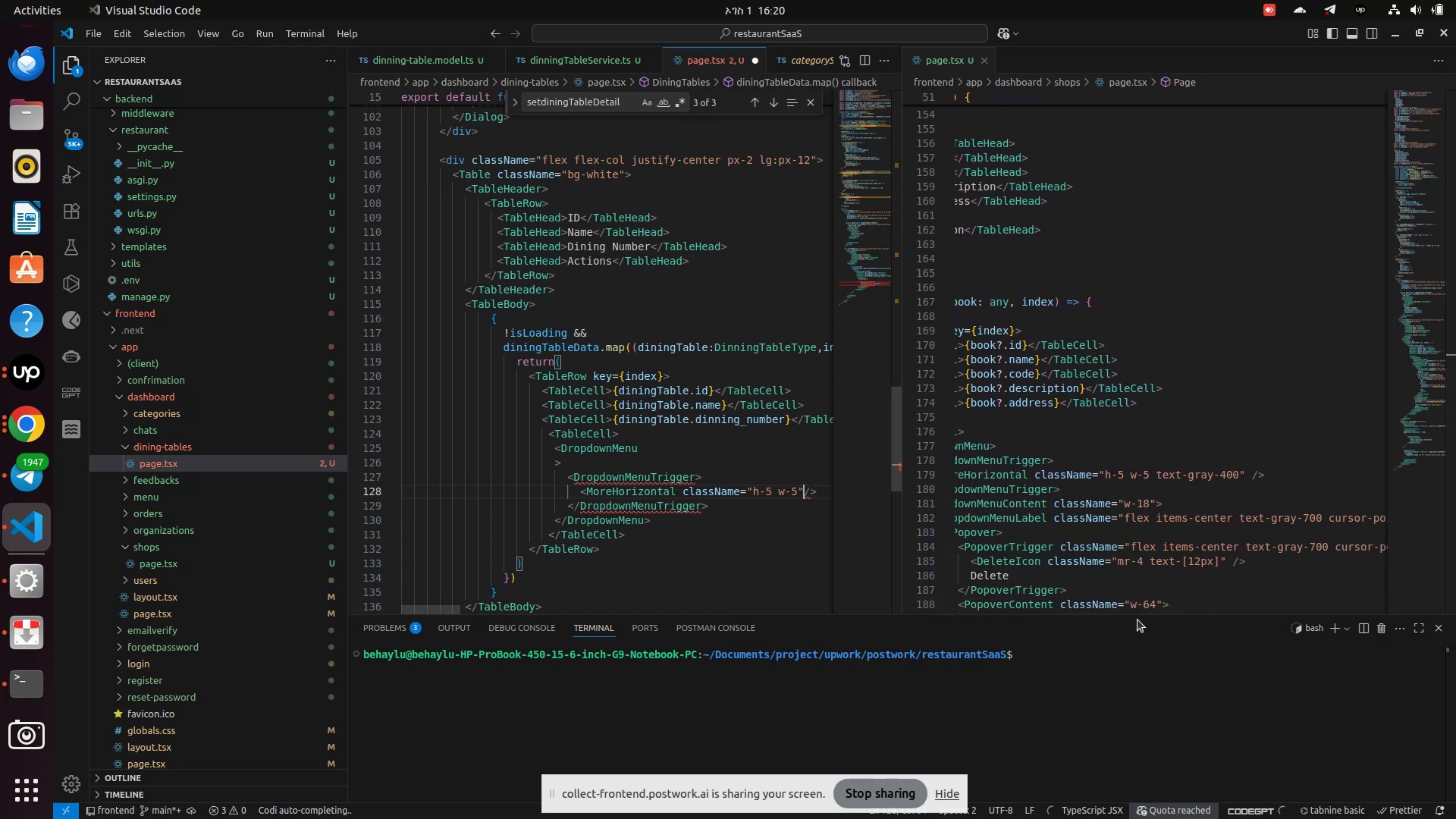 
key(ArrowLeft)
 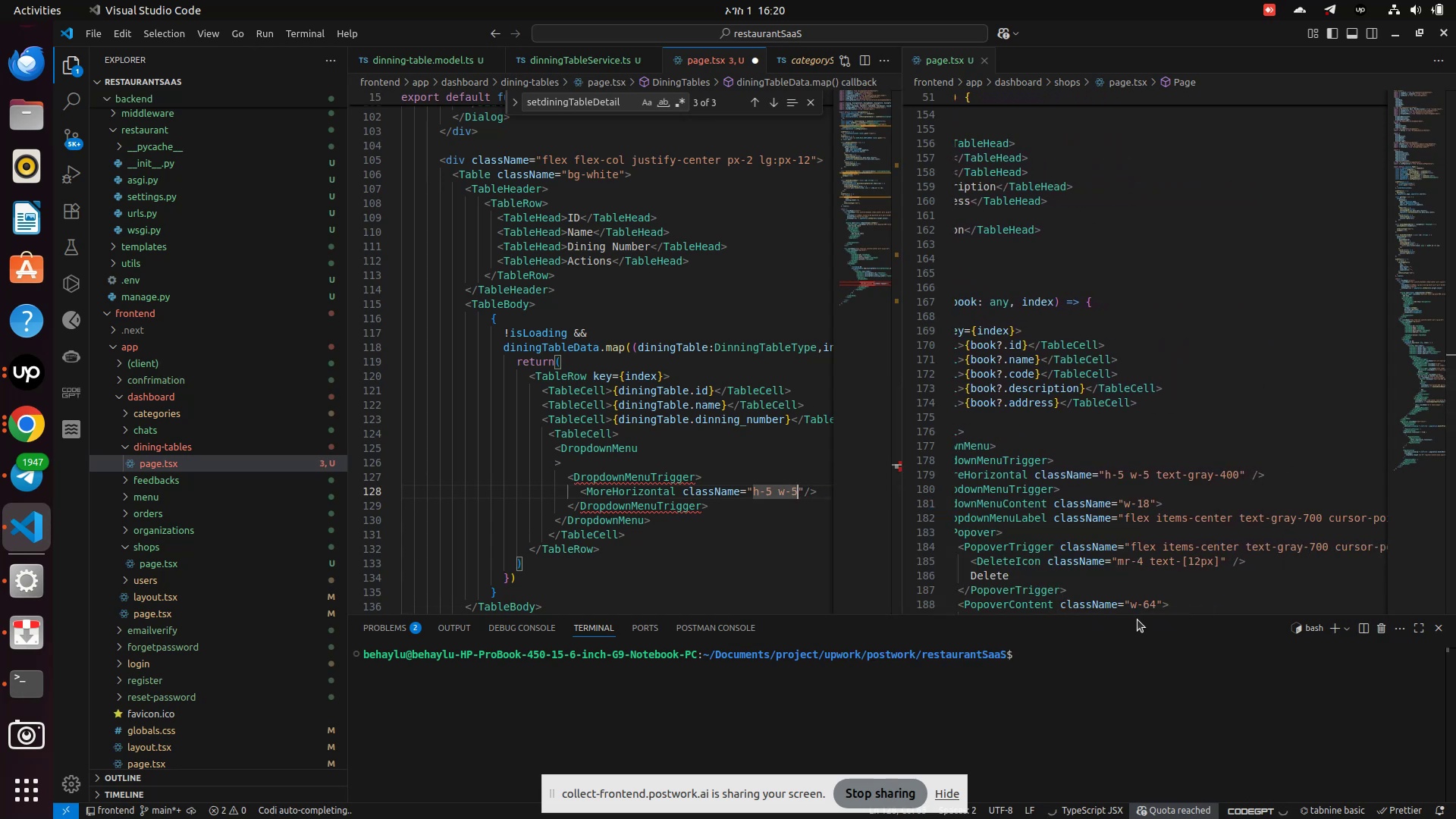 
type( text-gray-400)
 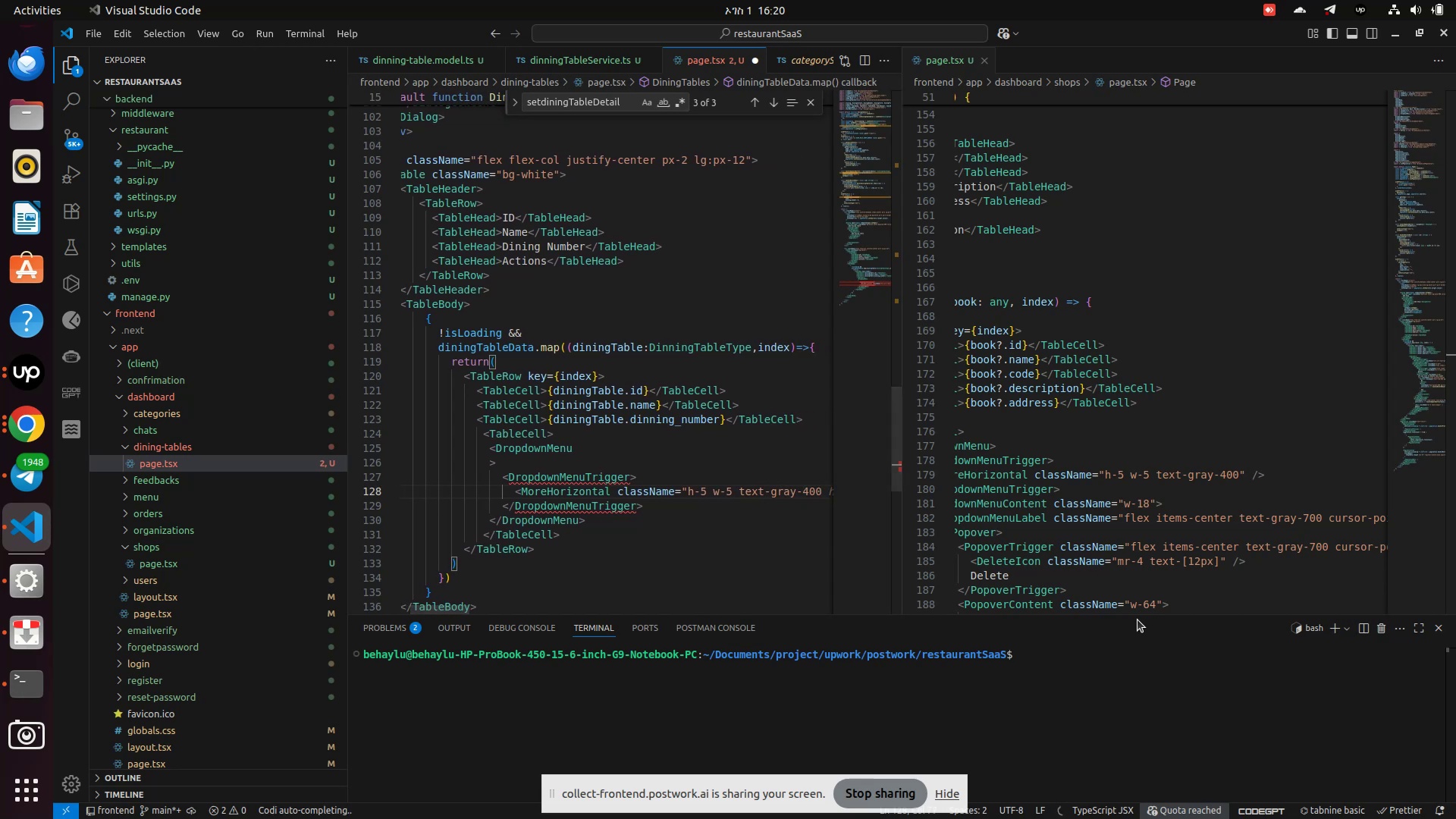 
key(ArrowRight)
 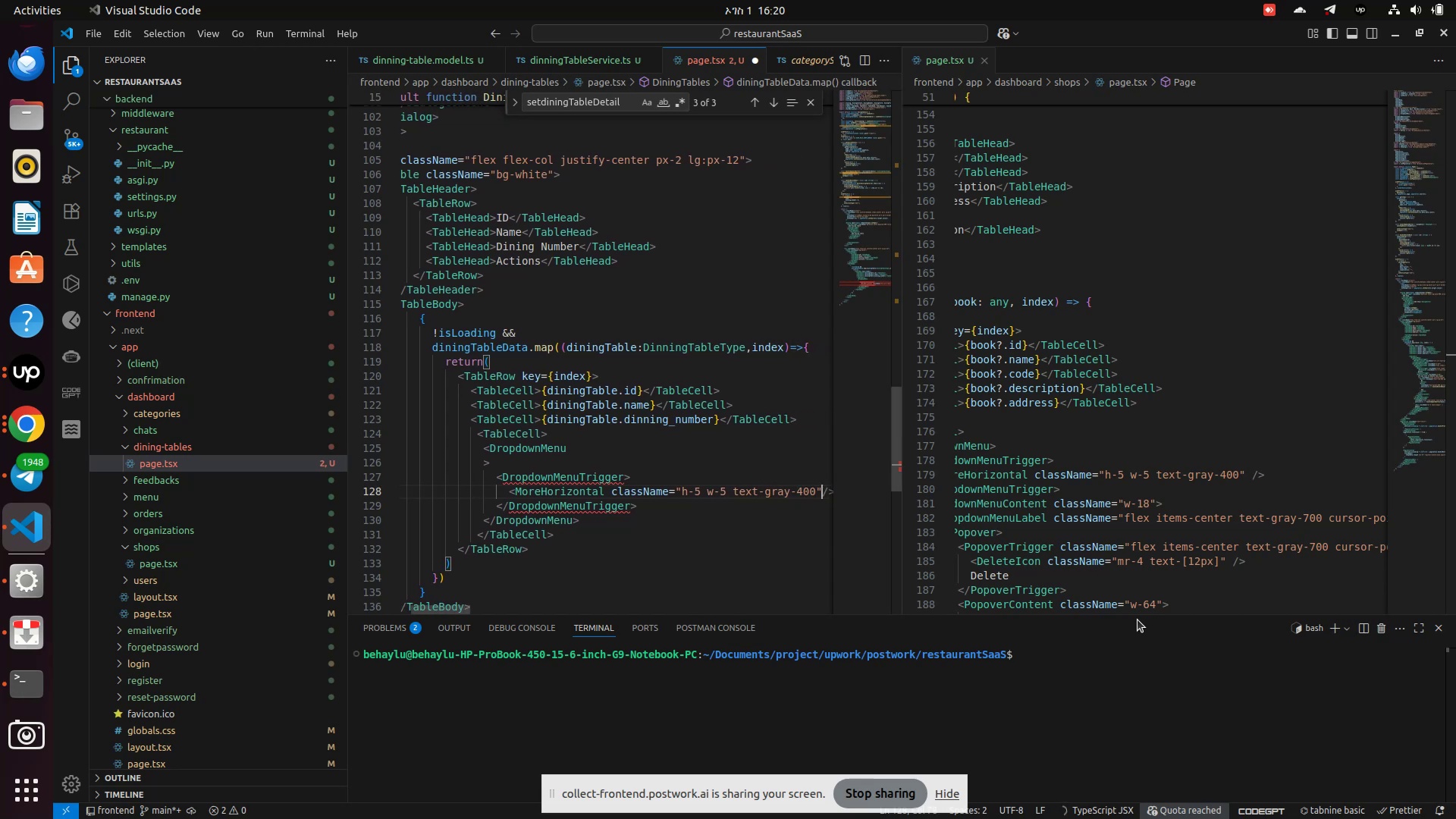 
key(ArrowRight)
 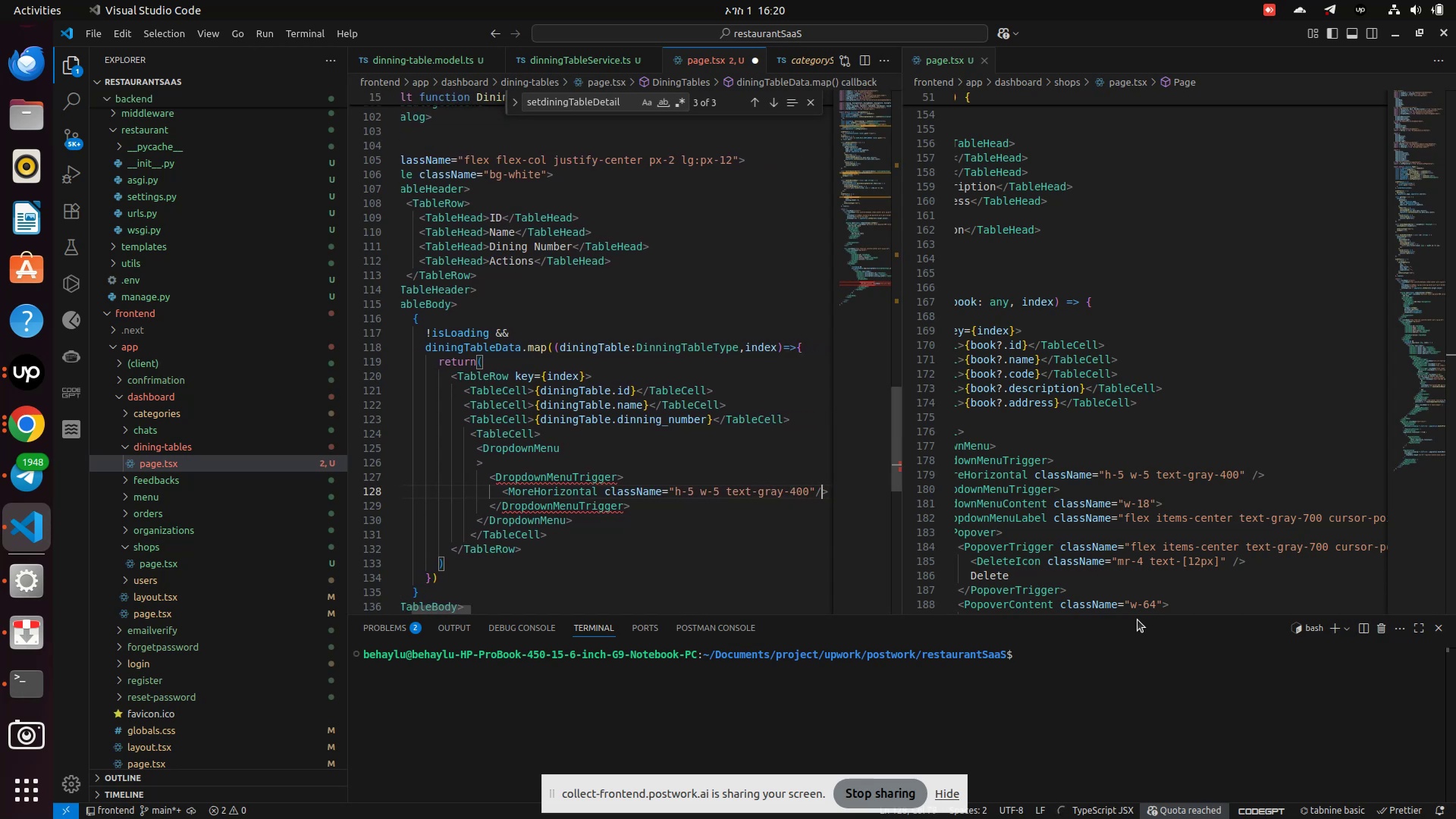 
key(ArrowRight)
 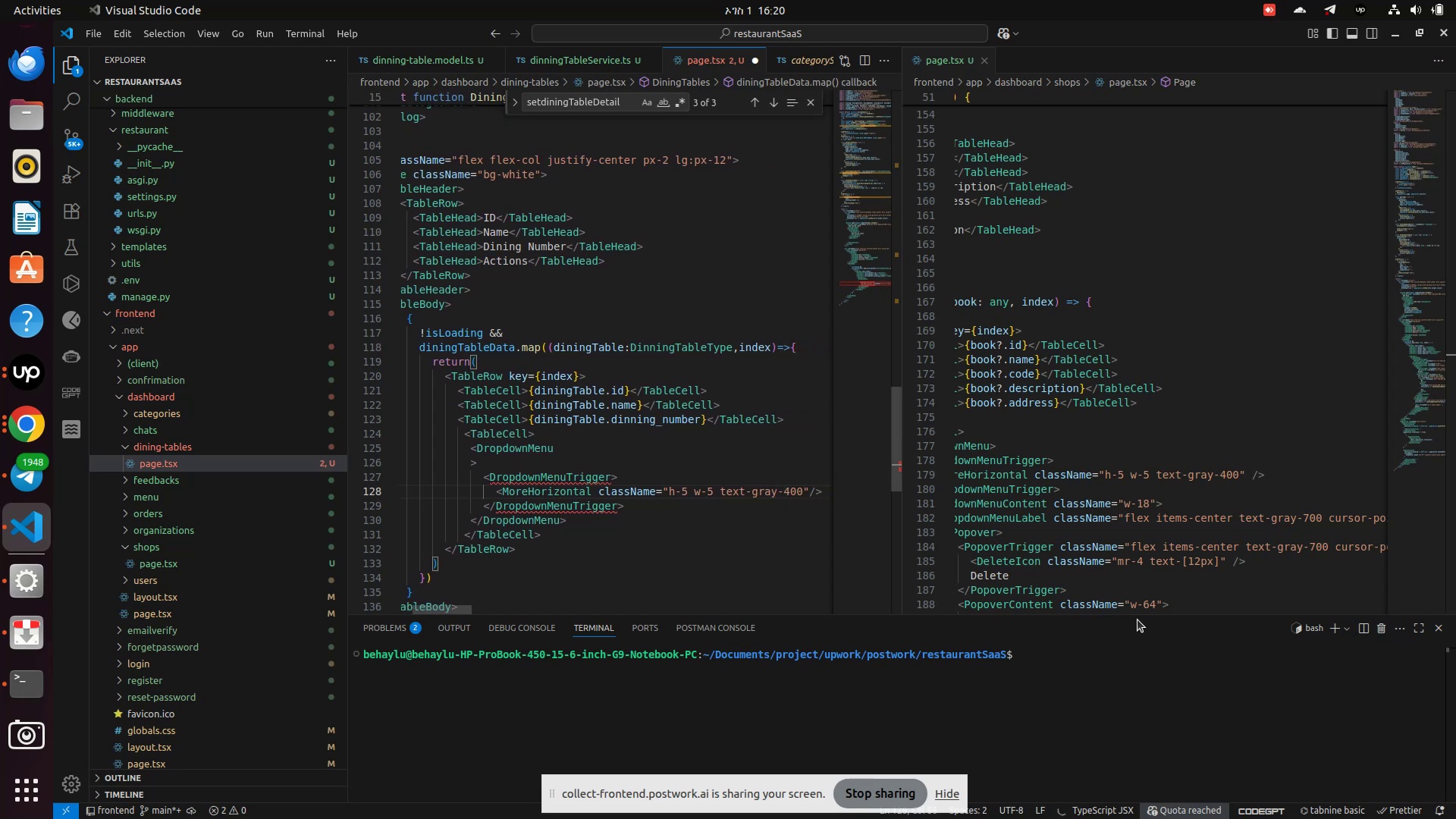 
key(ArrowRight)
 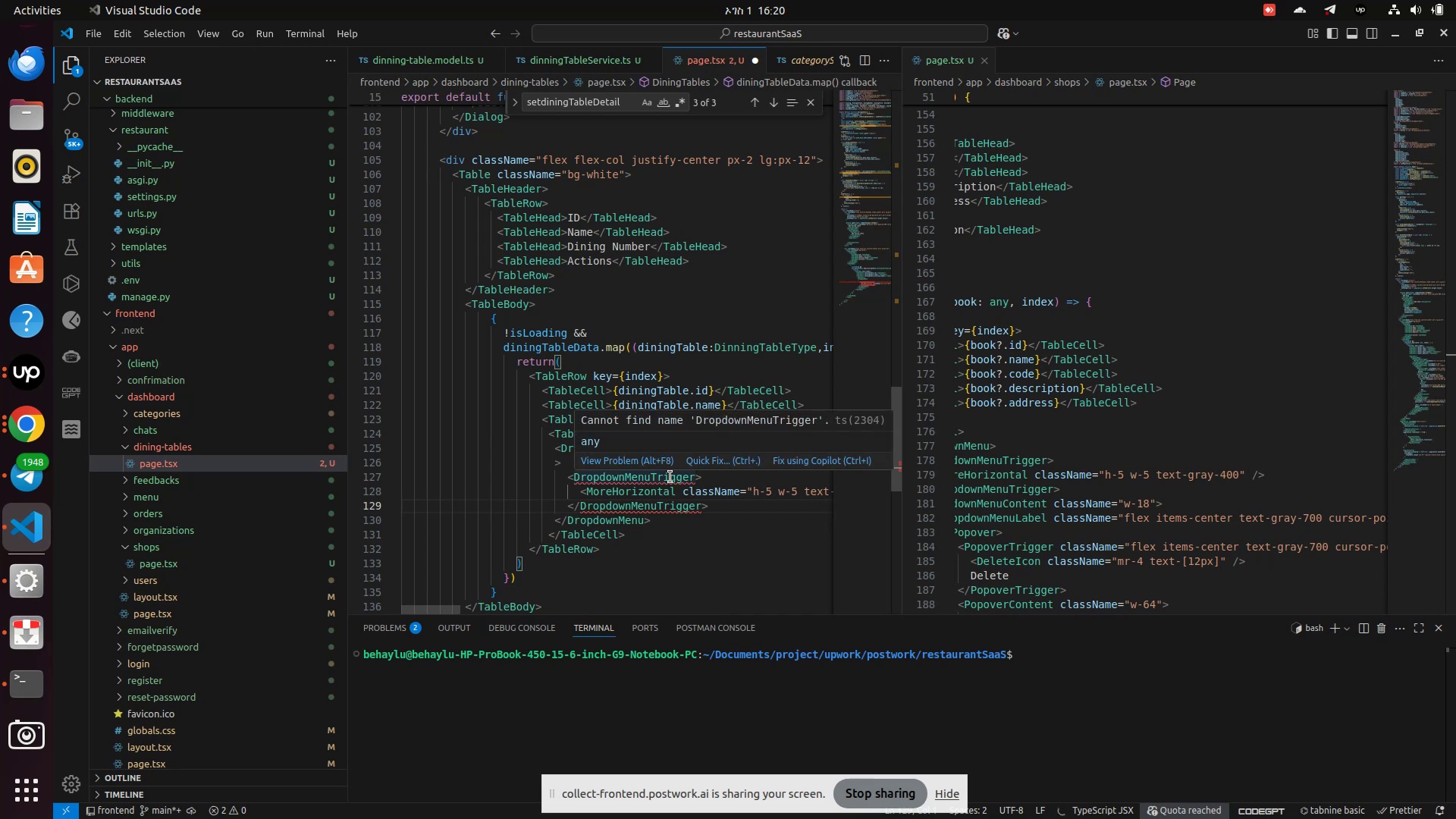 
left_click([726, 462])
 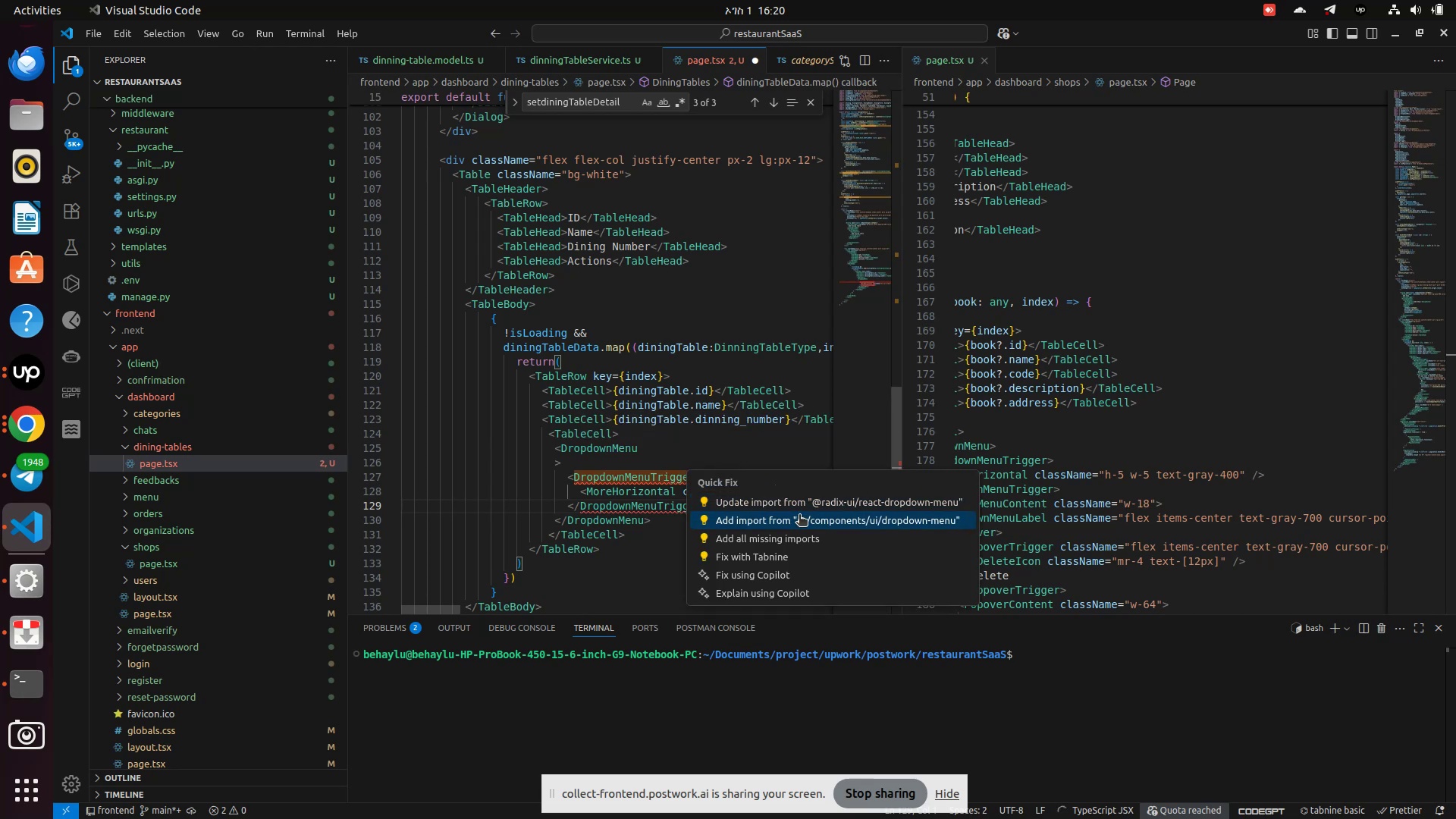 
left_click([802, 520])
 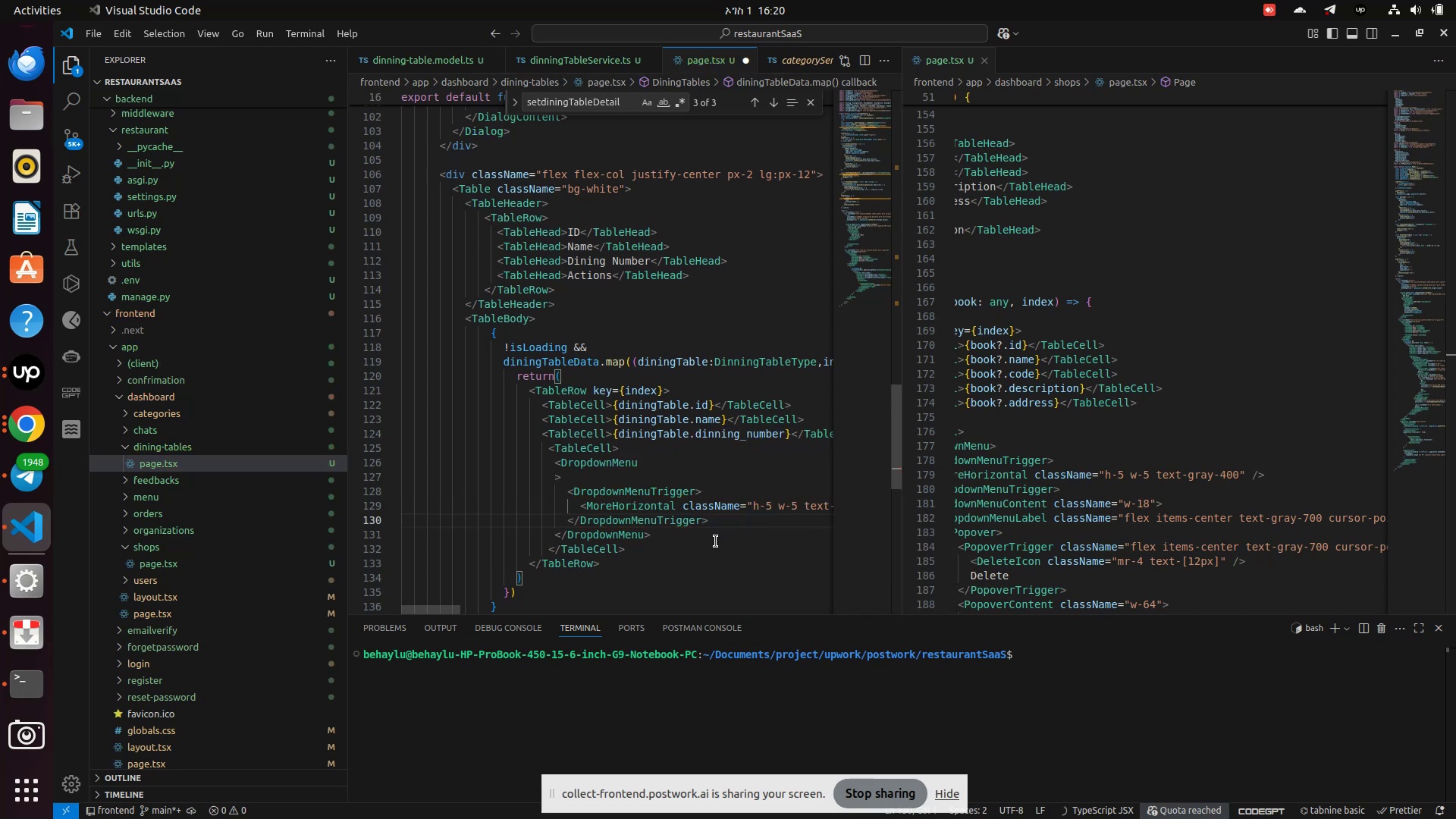 
wait(6.72)
 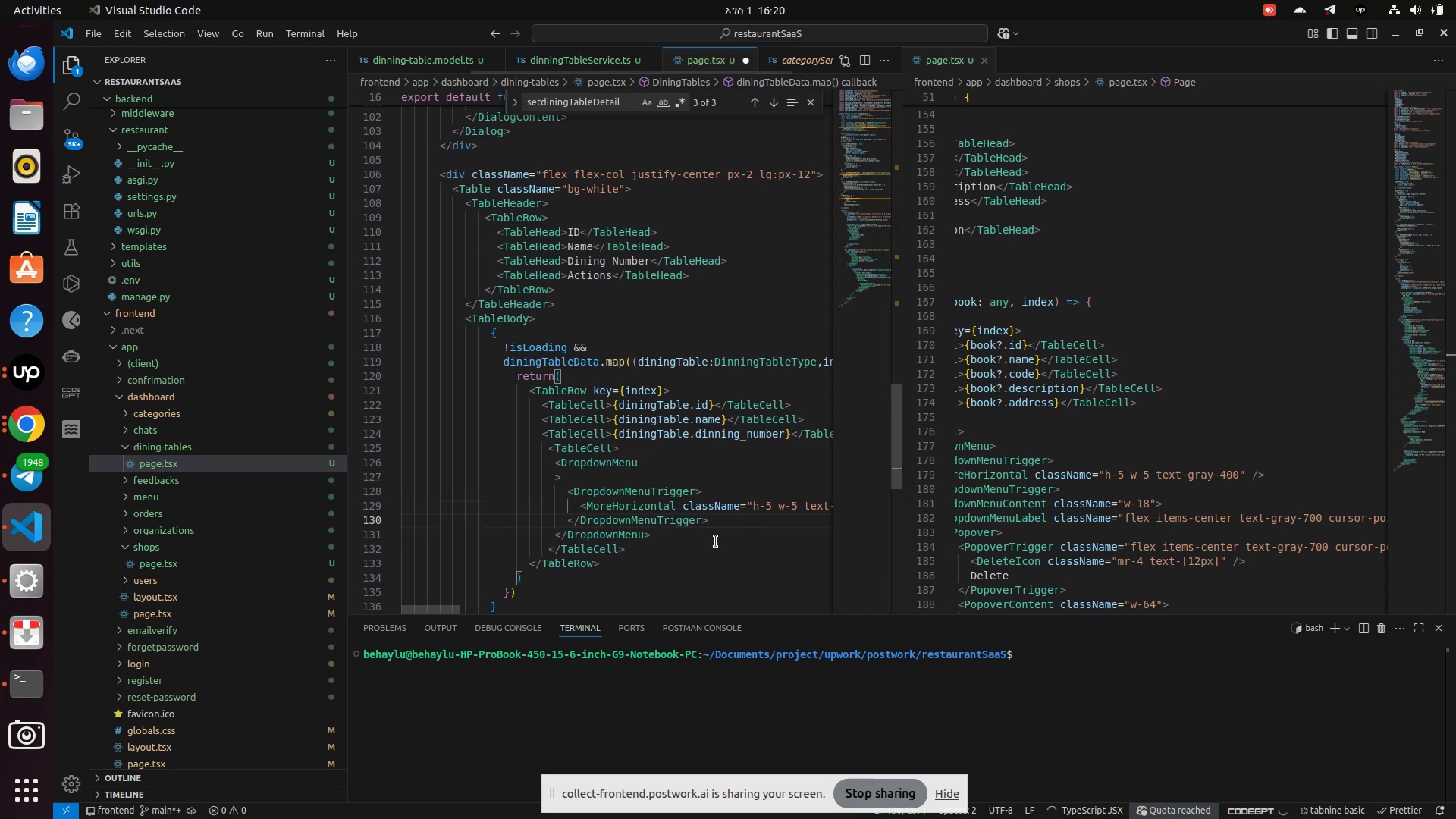 
left_click([609, 533])
 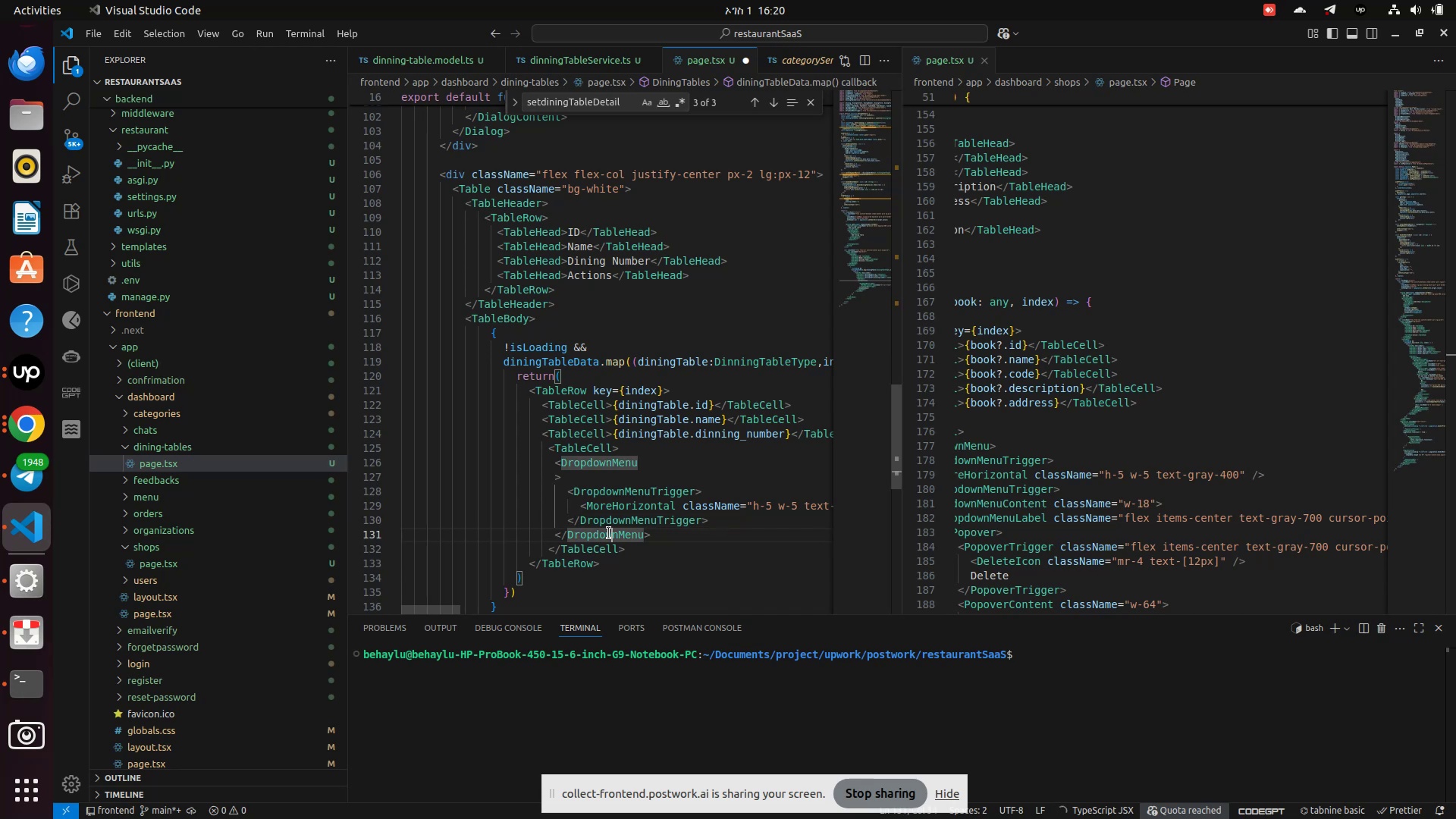 
left_click([609, 533])
 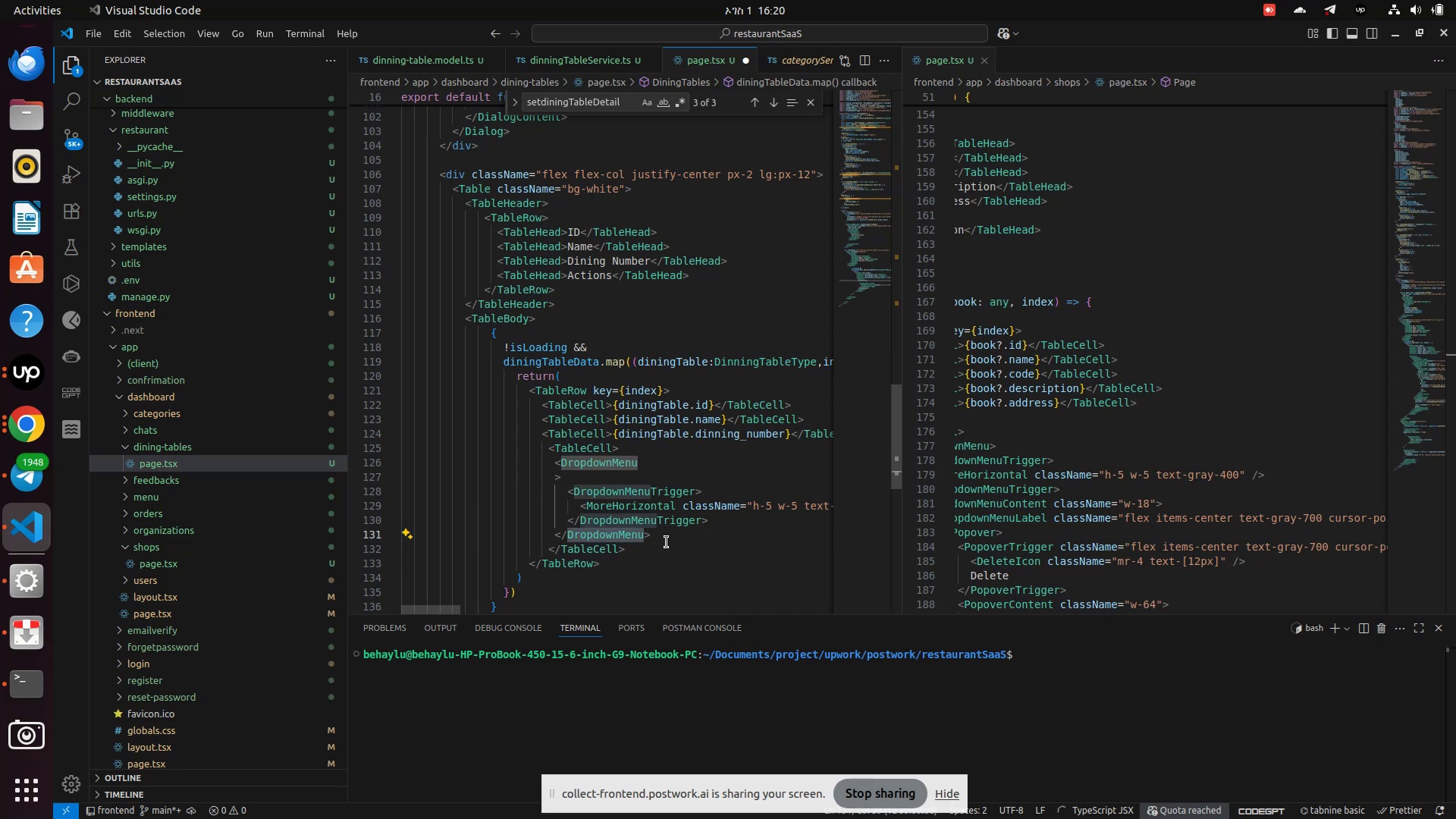 
left_click([667, 542])
 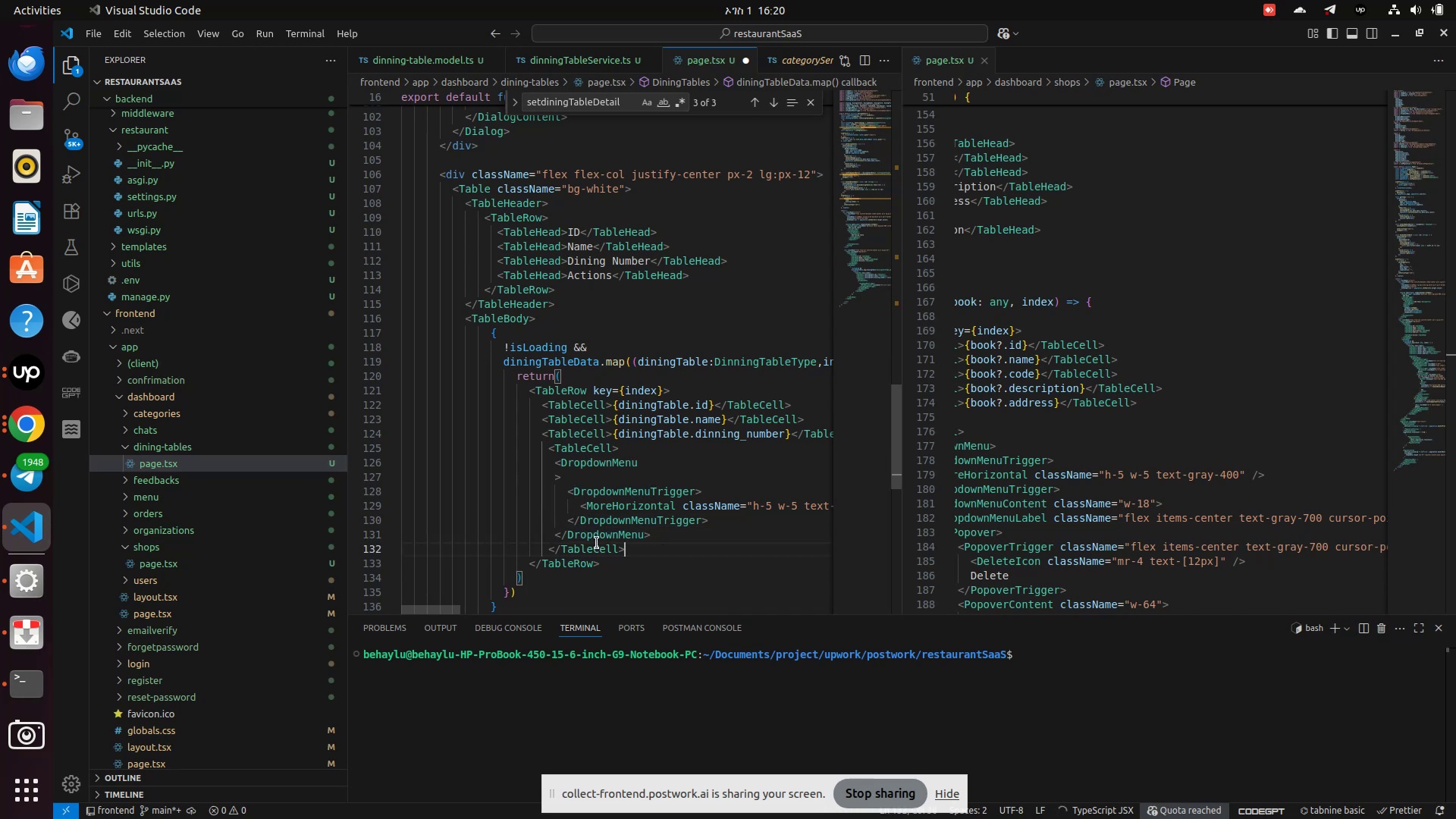 
left_click([597, 543])
 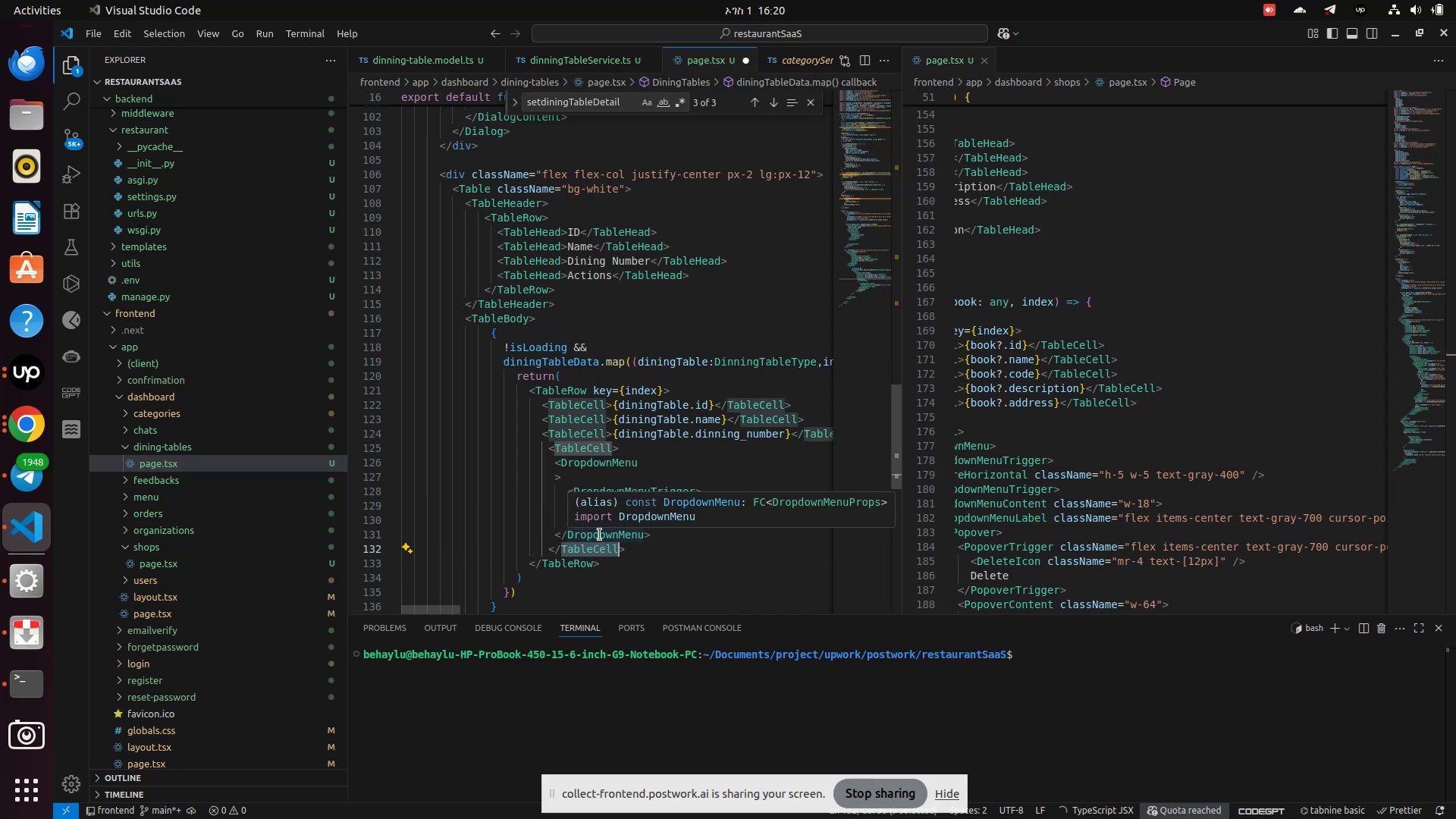 
double_click([600, 536])
 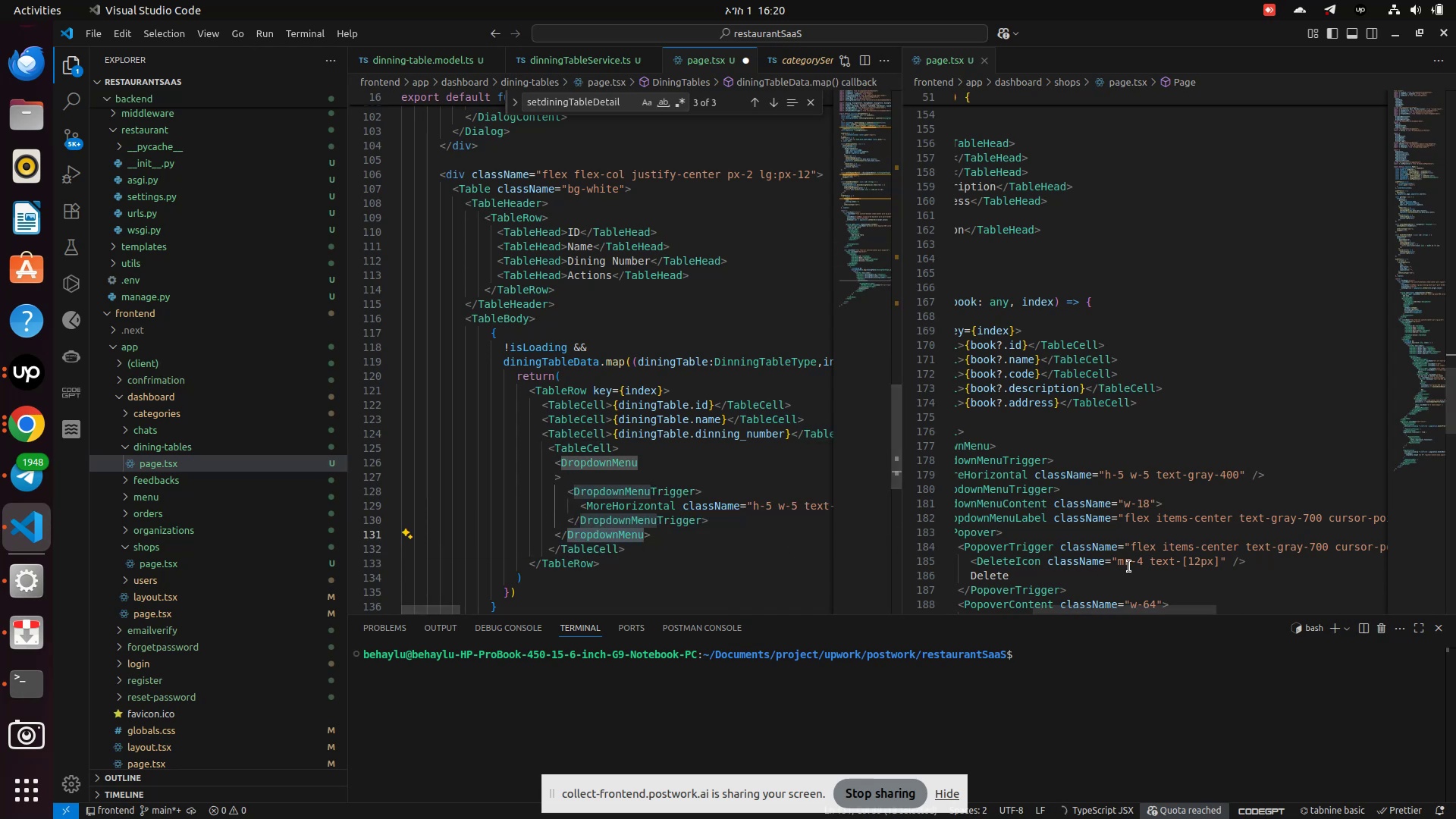 
left_click_drag(start_coordinate=[1163, 608], to_coordinate=[1119, 629])
 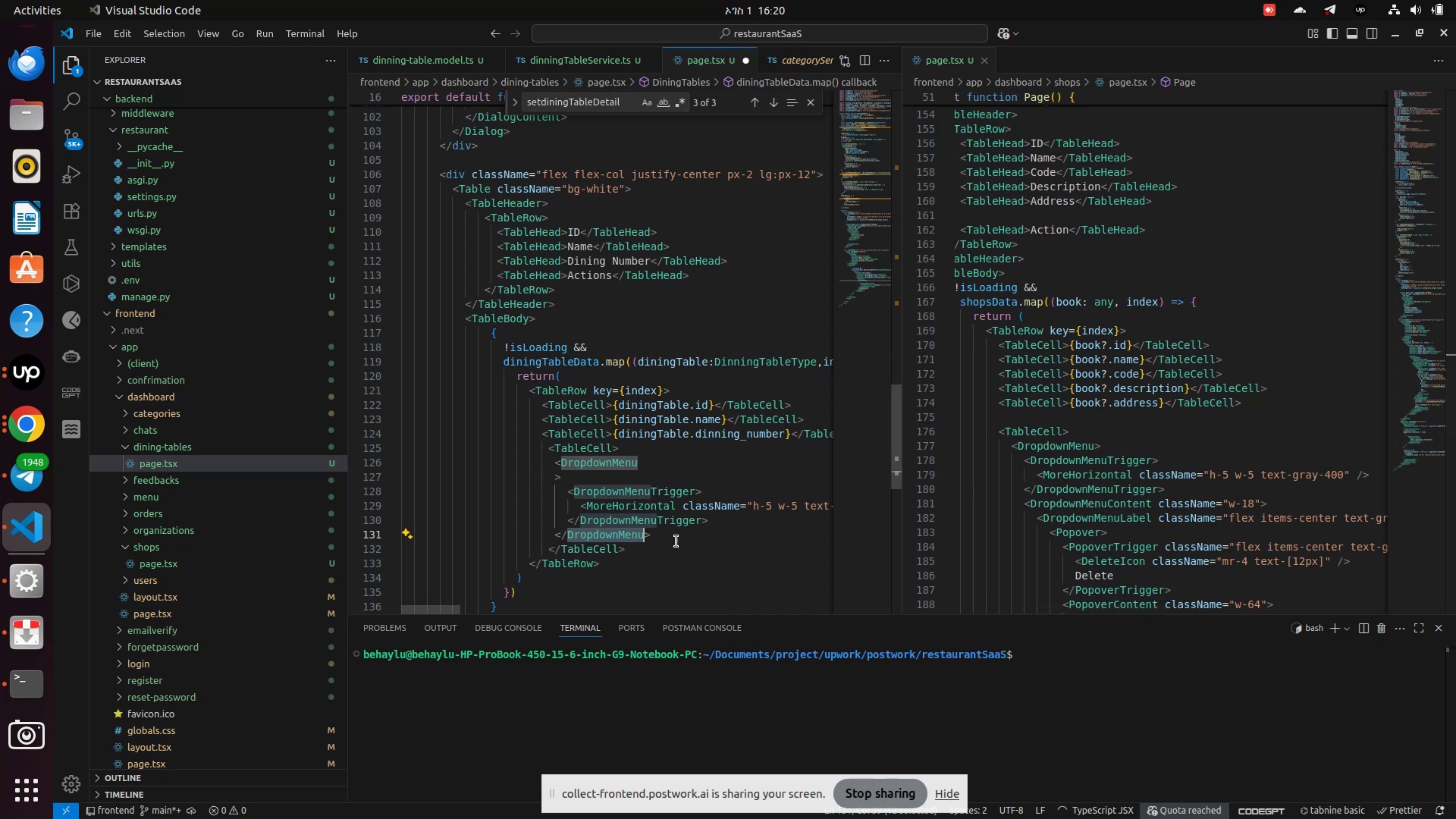 
left_click([700, 541])
 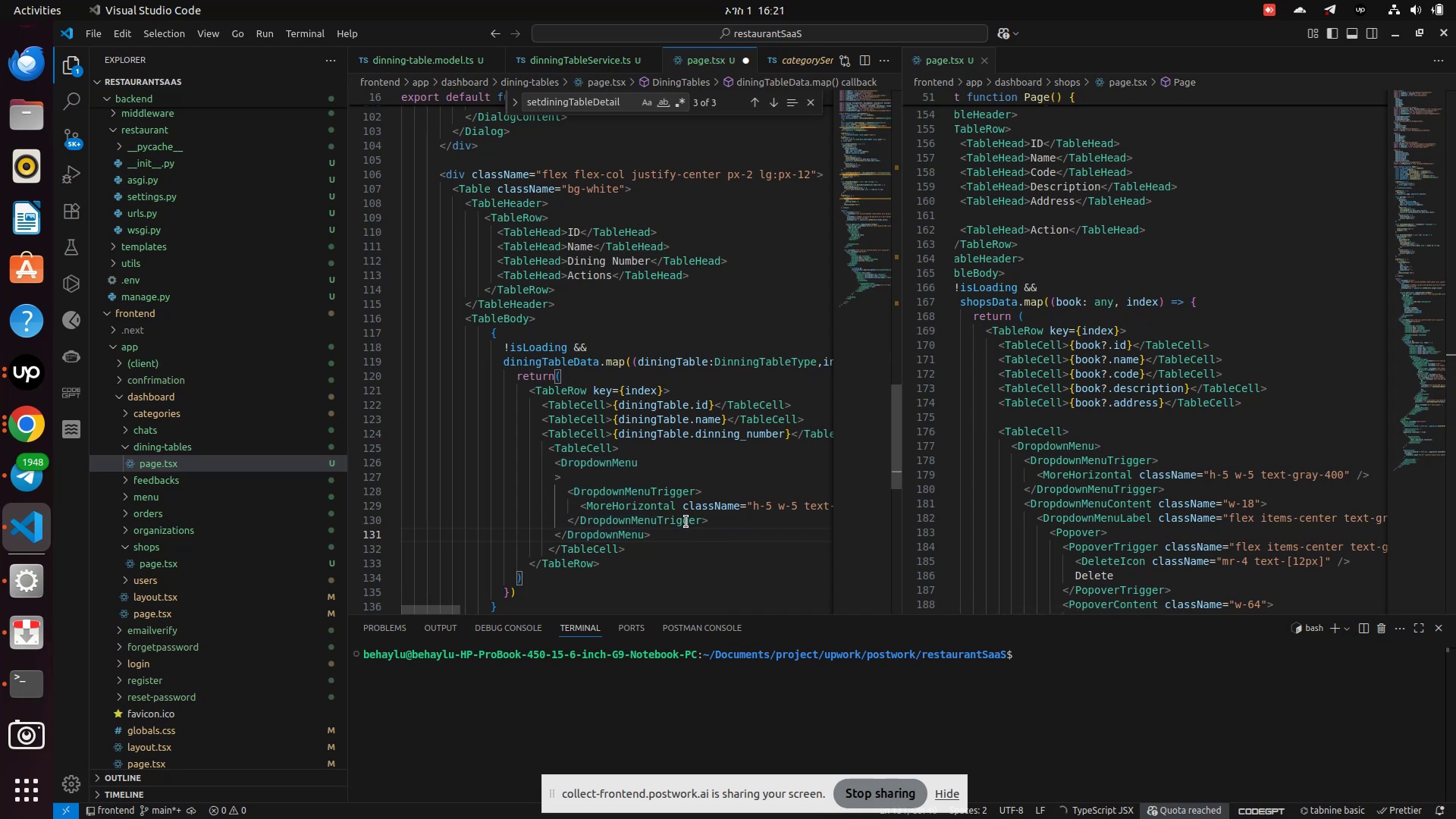 
double_click([686, 522])
 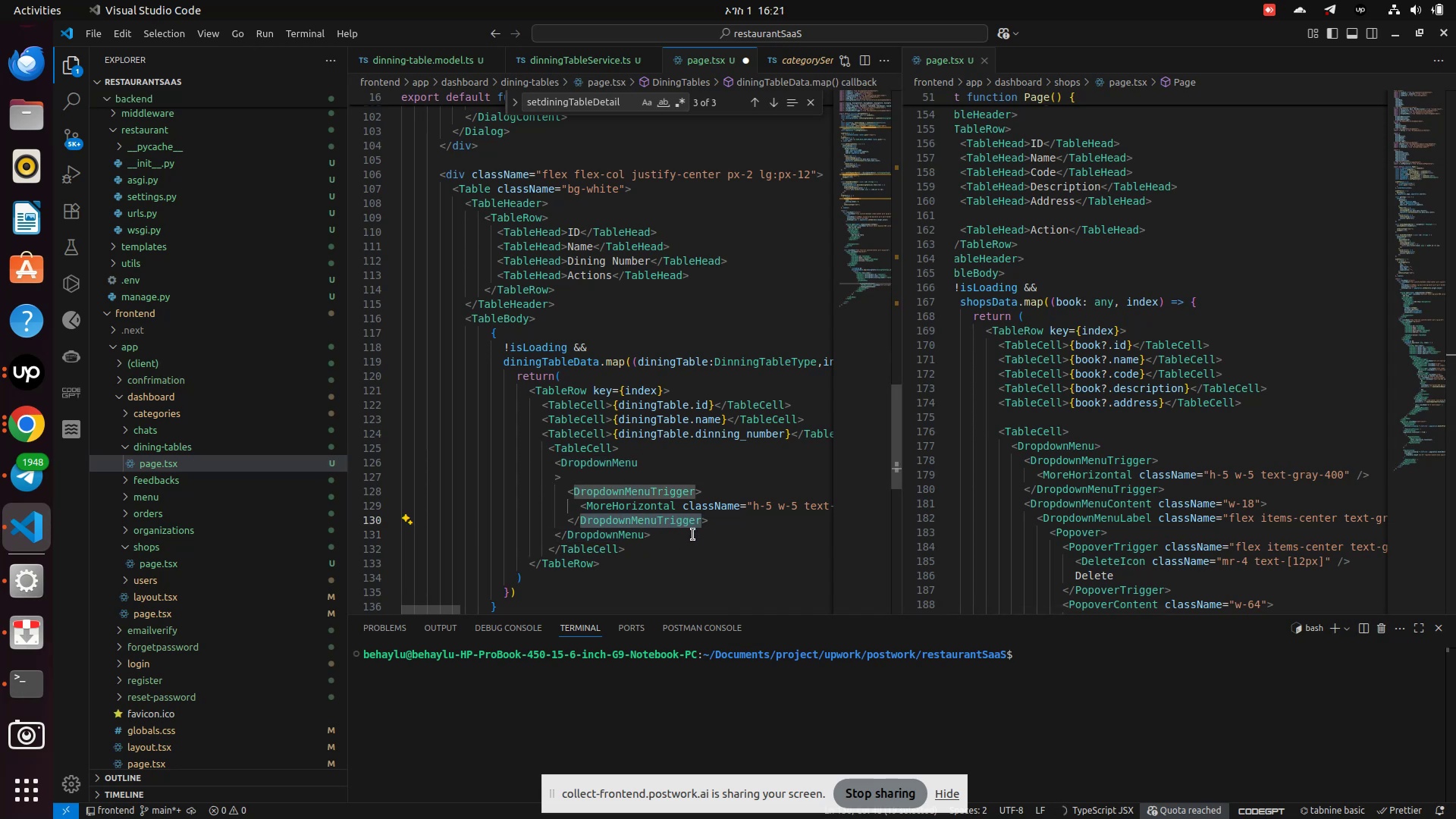 
wait(5.02)
 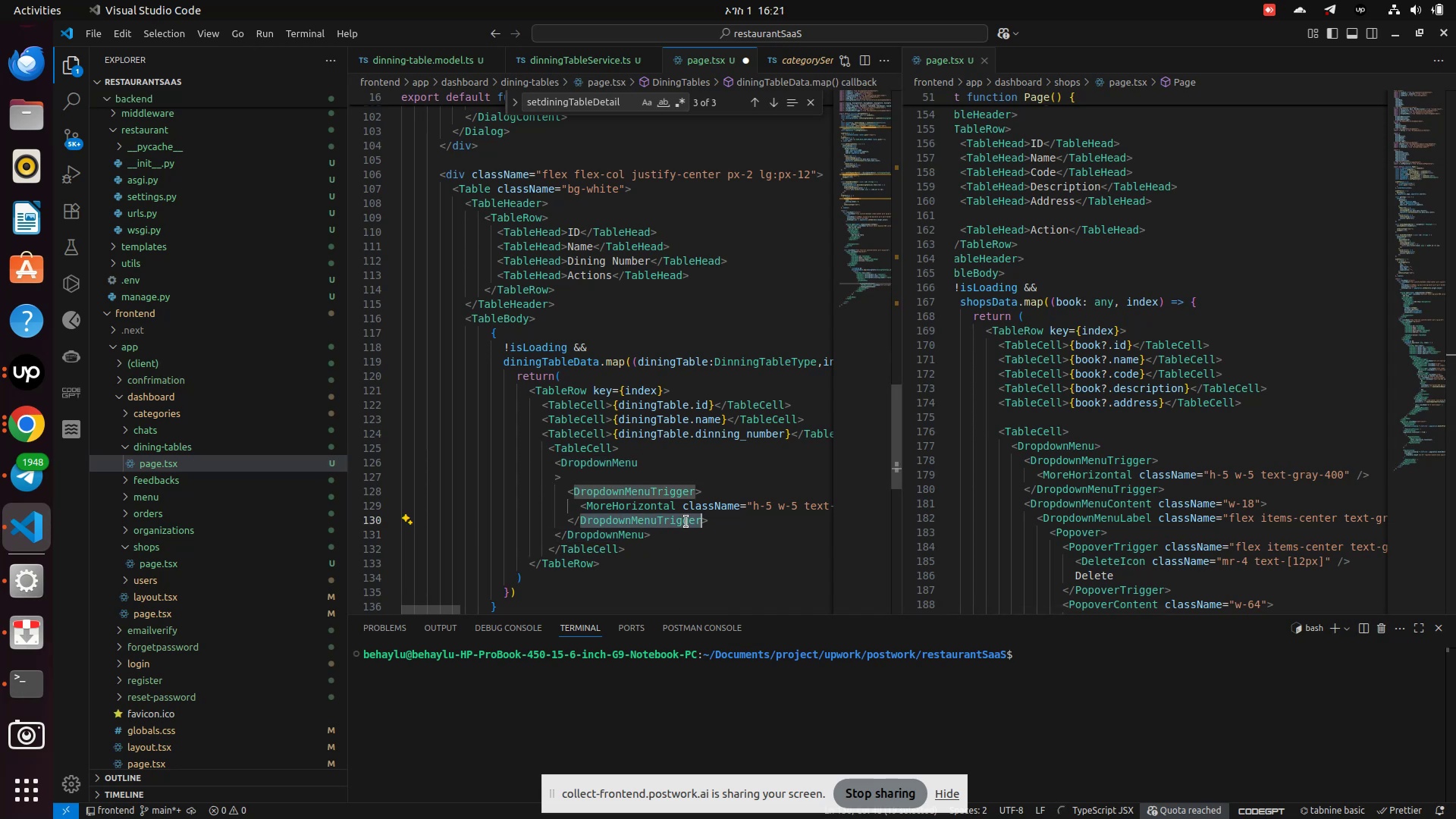 
left_click([682, 545])
 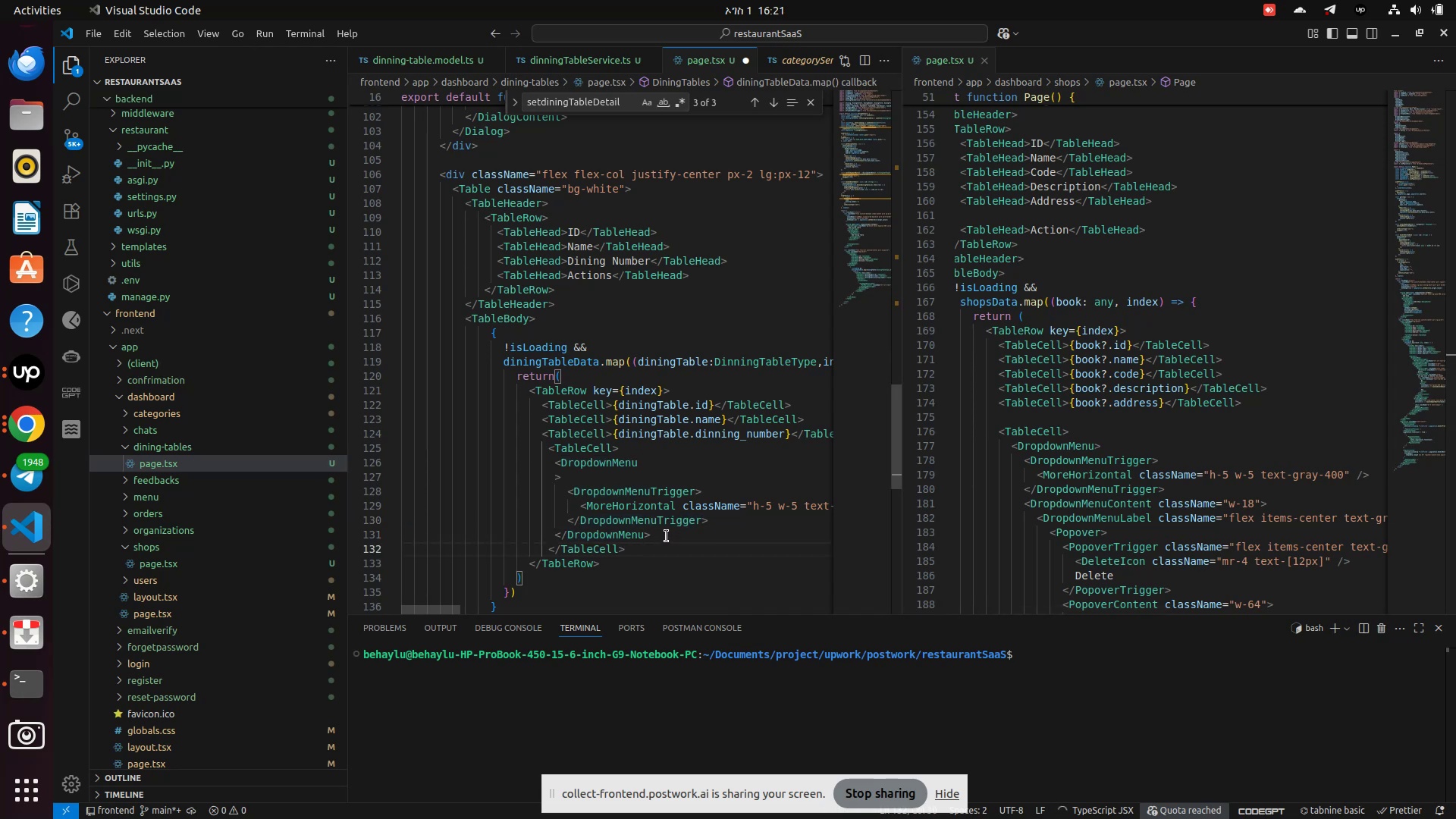 
left_click([667, 536])
 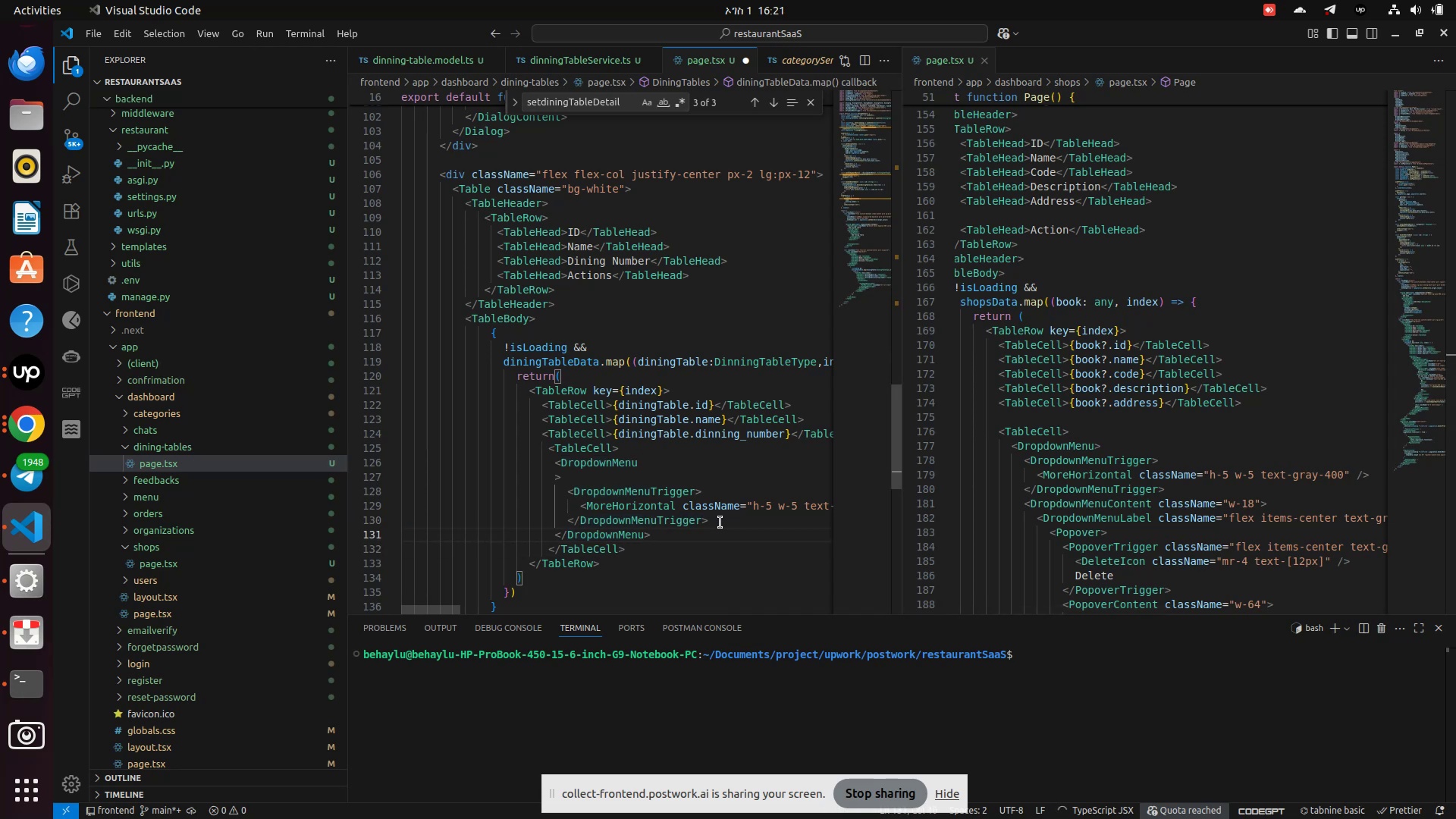 
left_click([720, 522])
 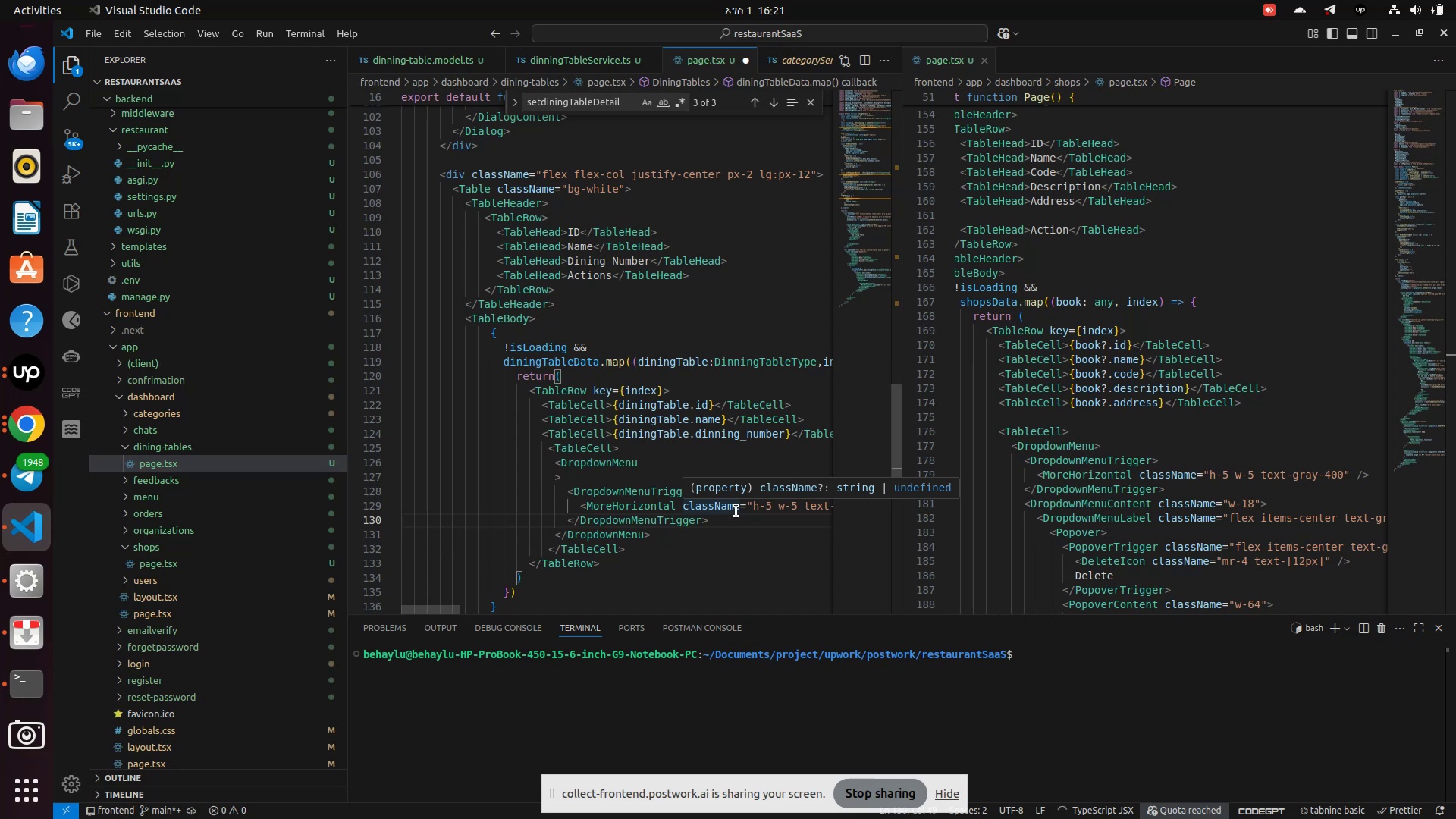 
key(Enter)
 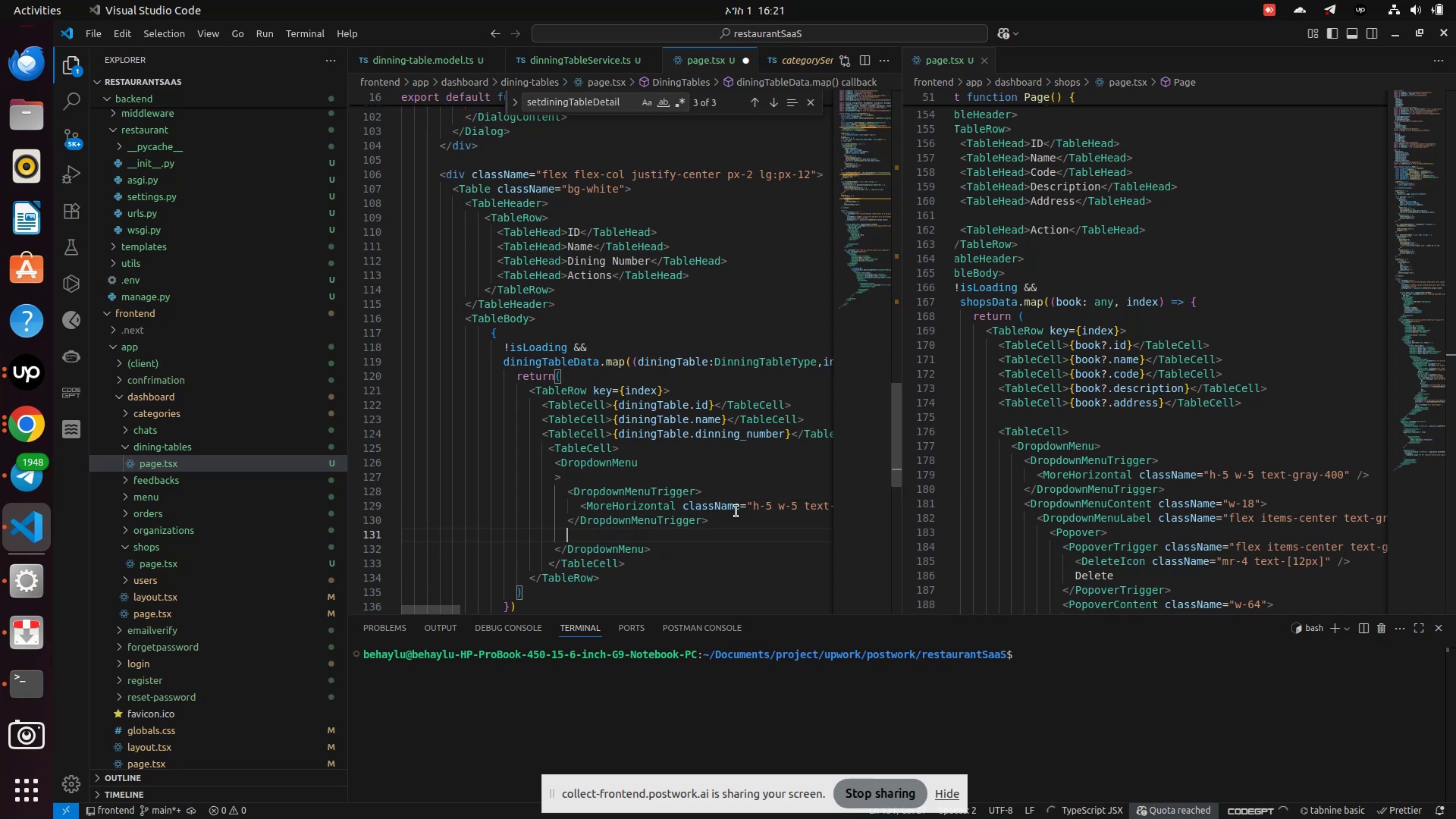 
key(Control+S)
 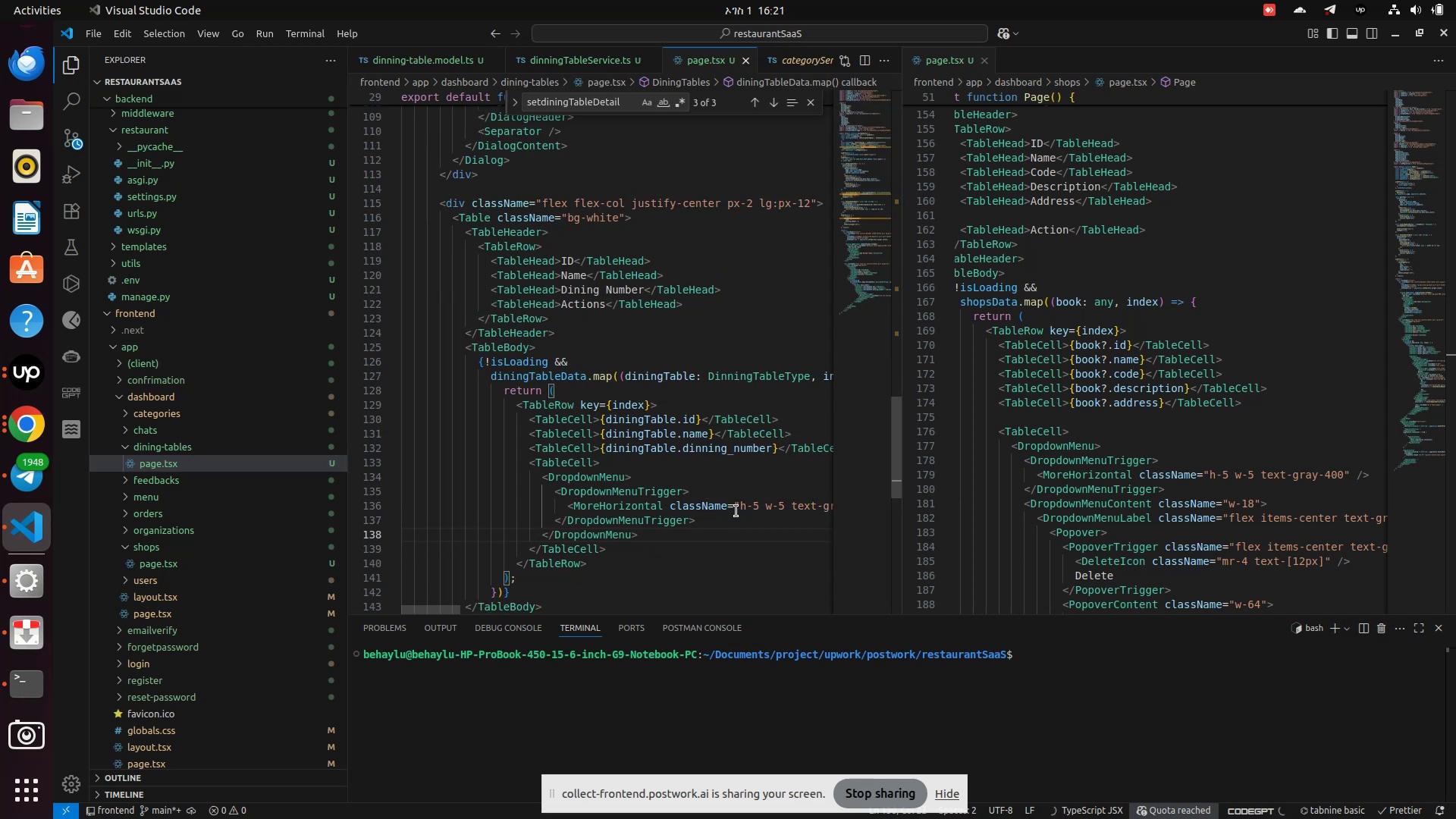 
left_click([729, 519])
 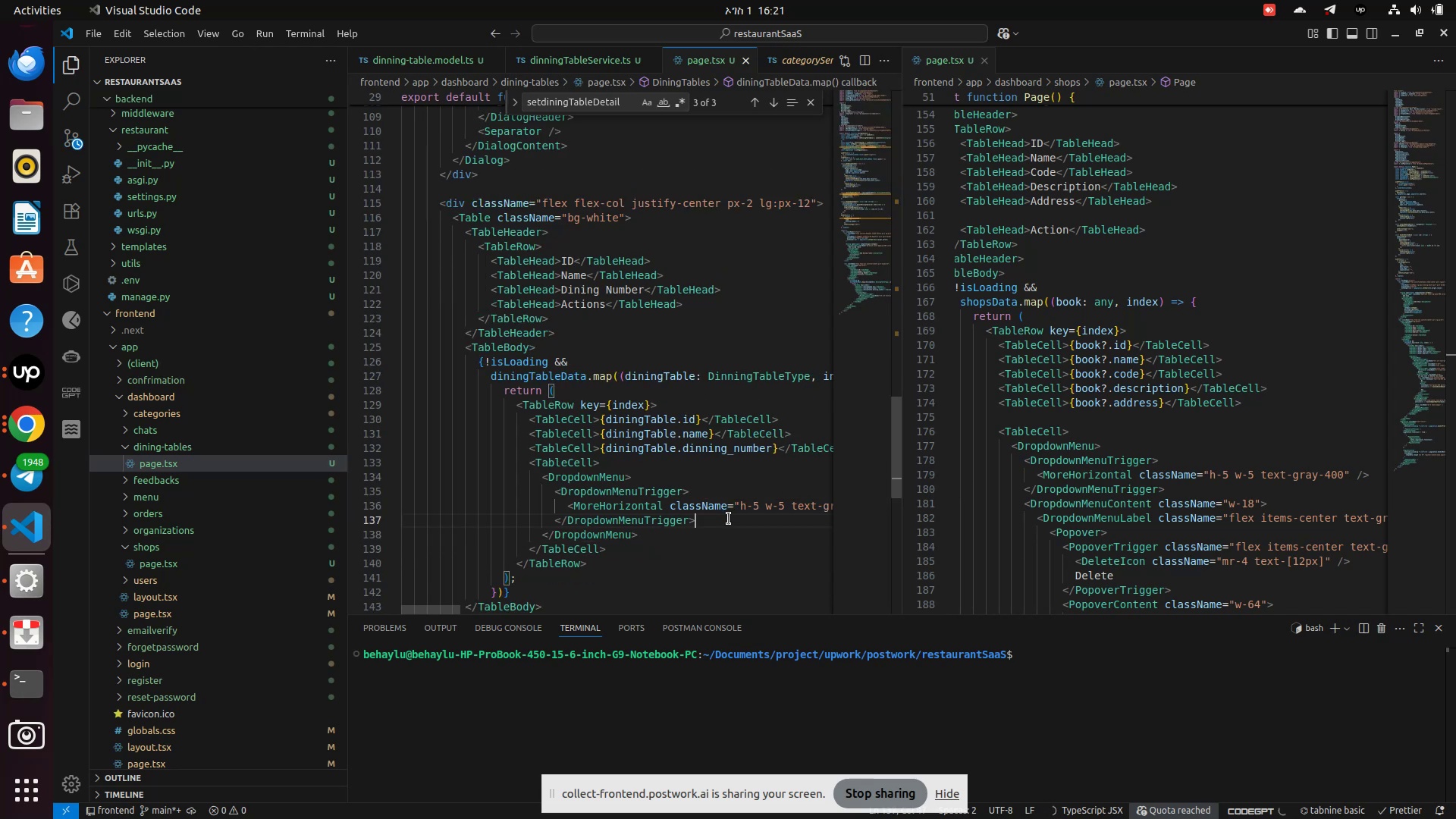 
key(Enter)
 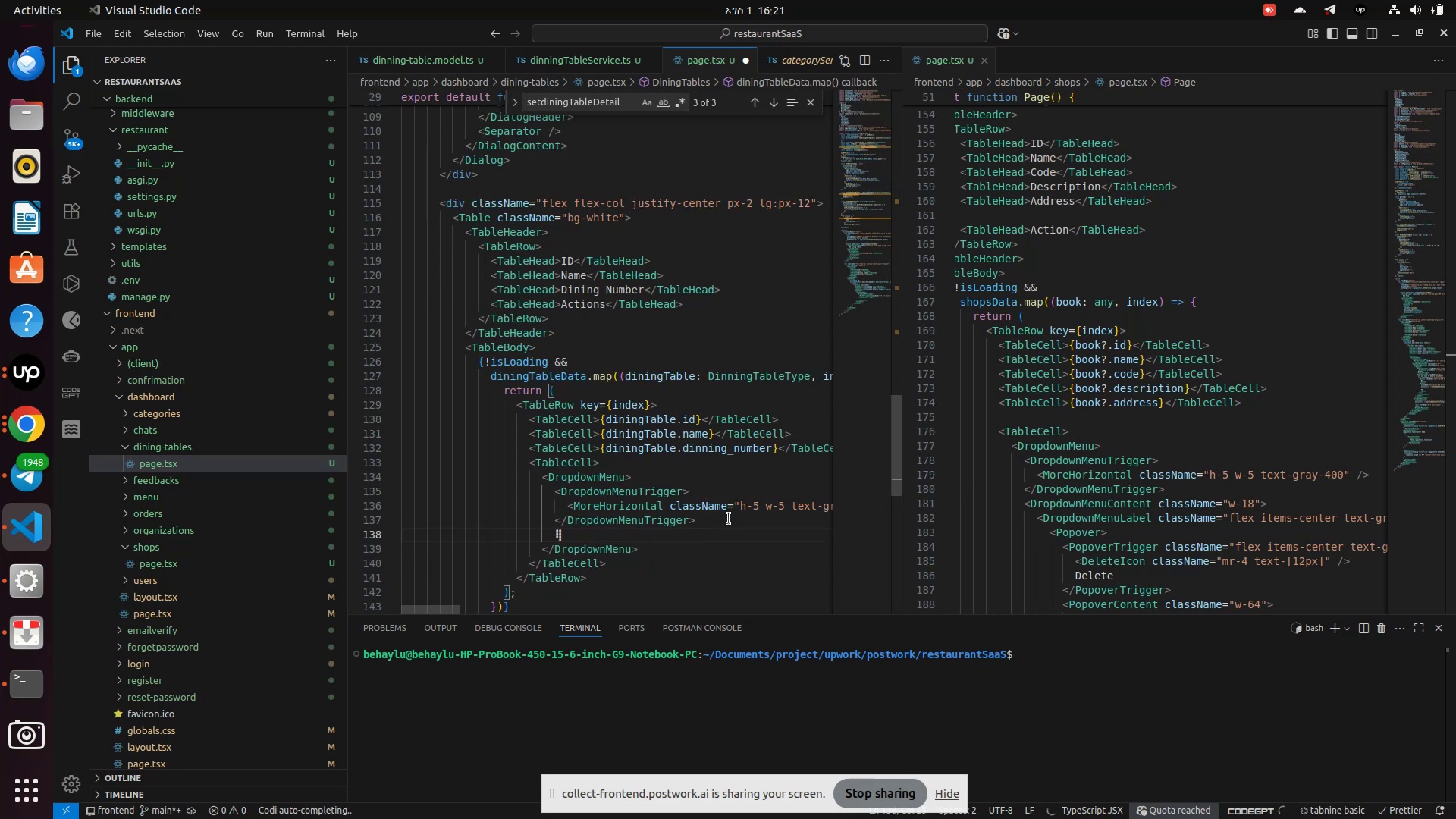 
type(<DropDownMenuConte)
 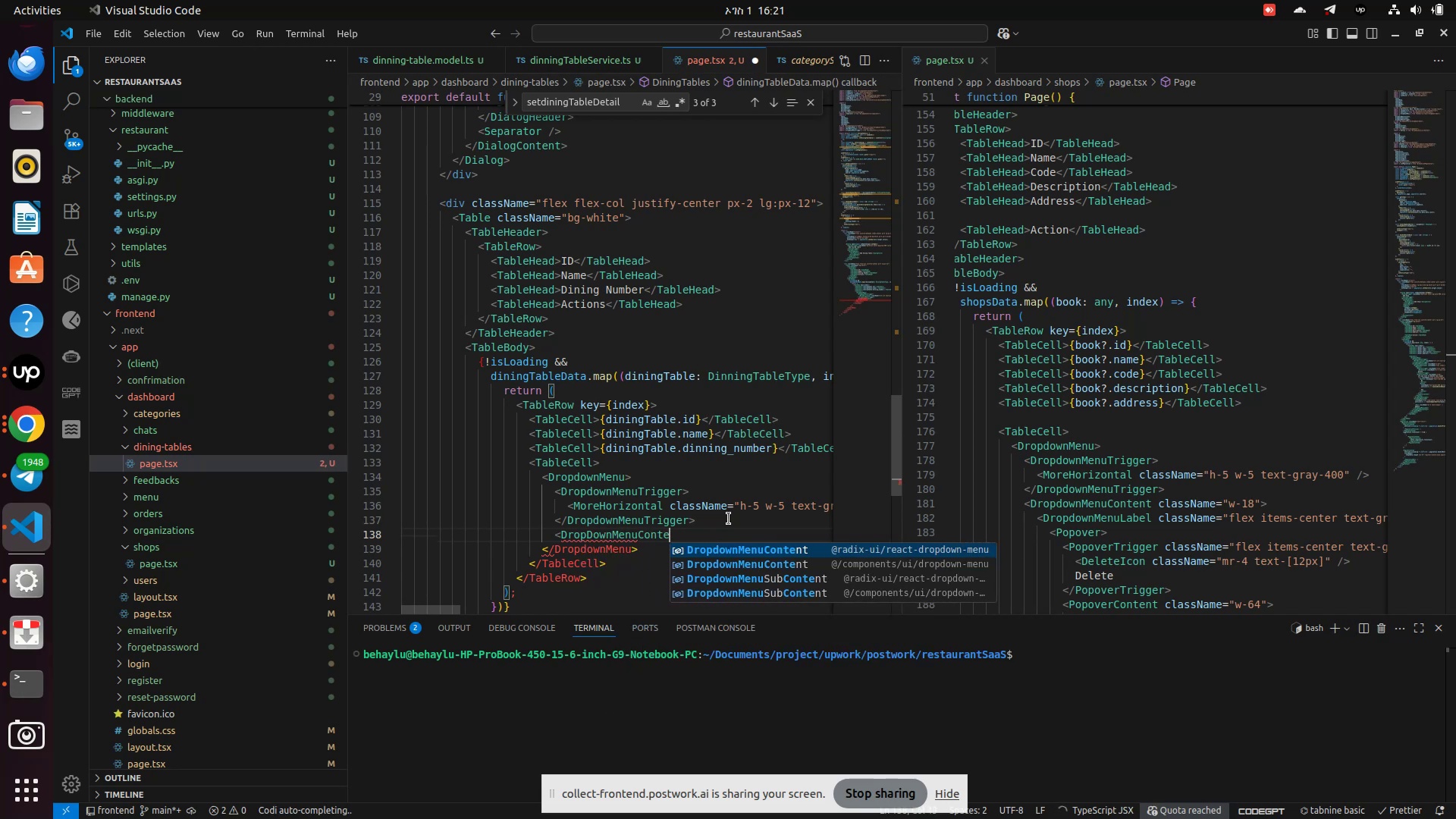 
key(Enter)
 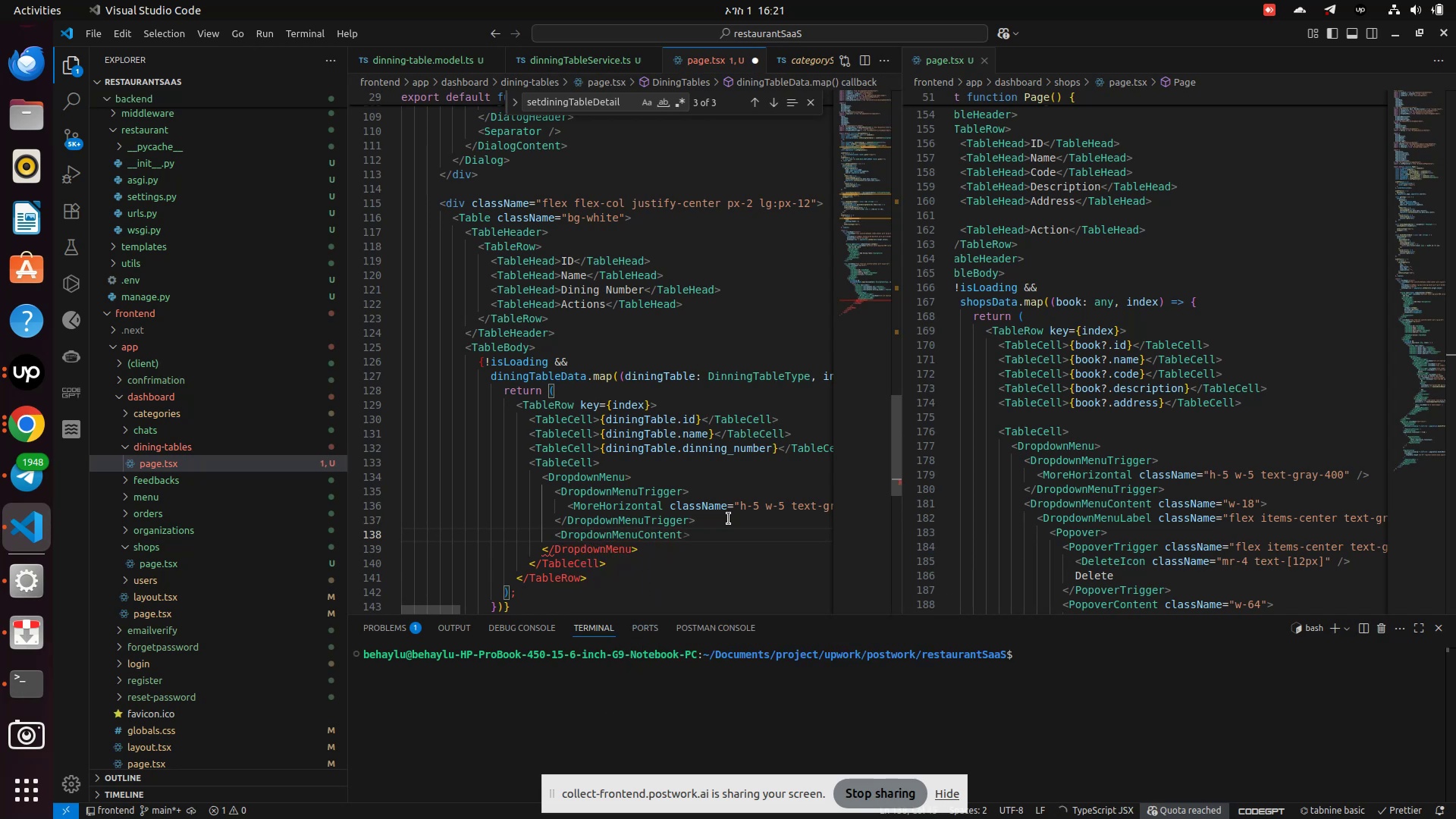 
type( cla)
 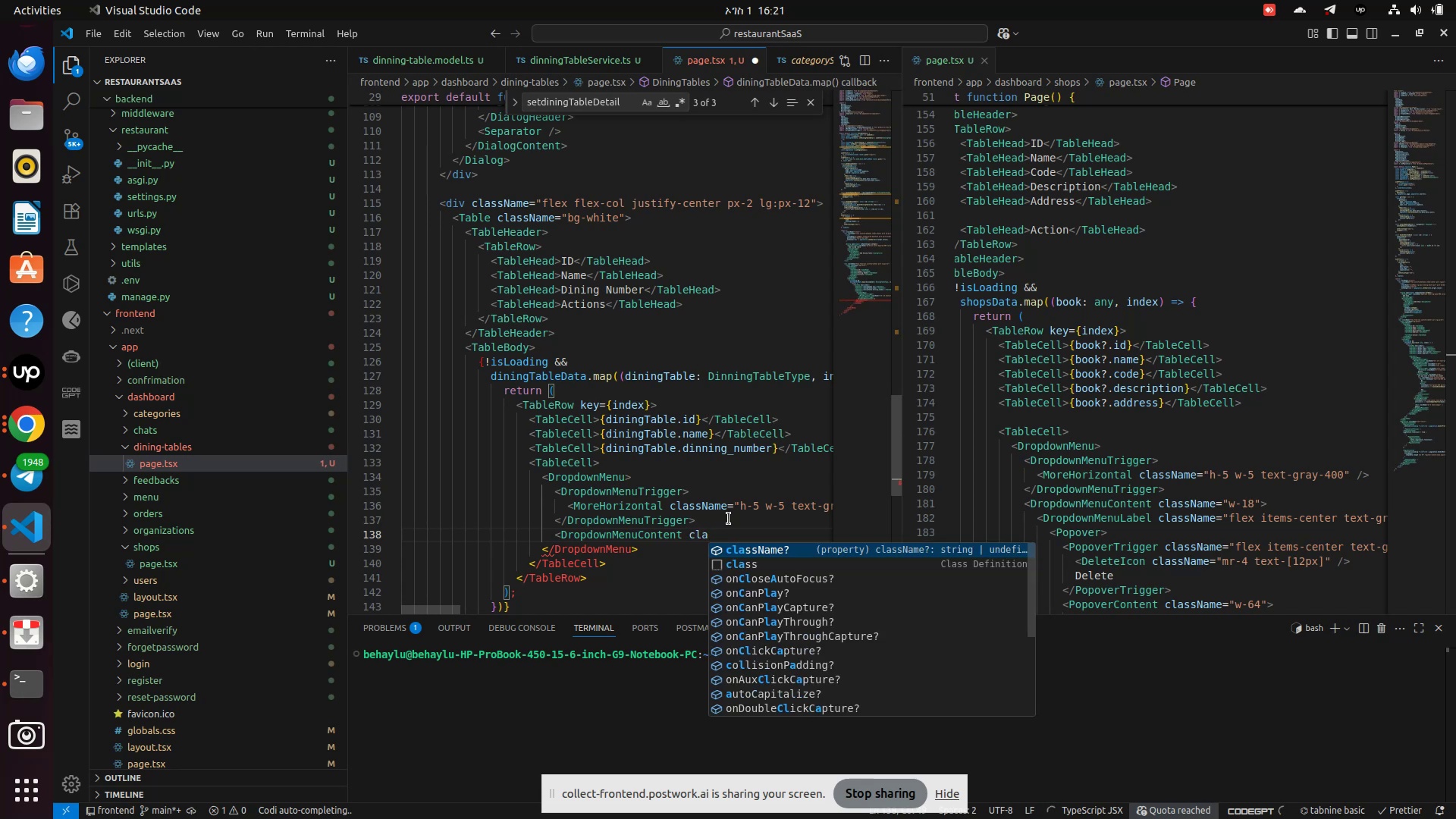 
key(Enter)
 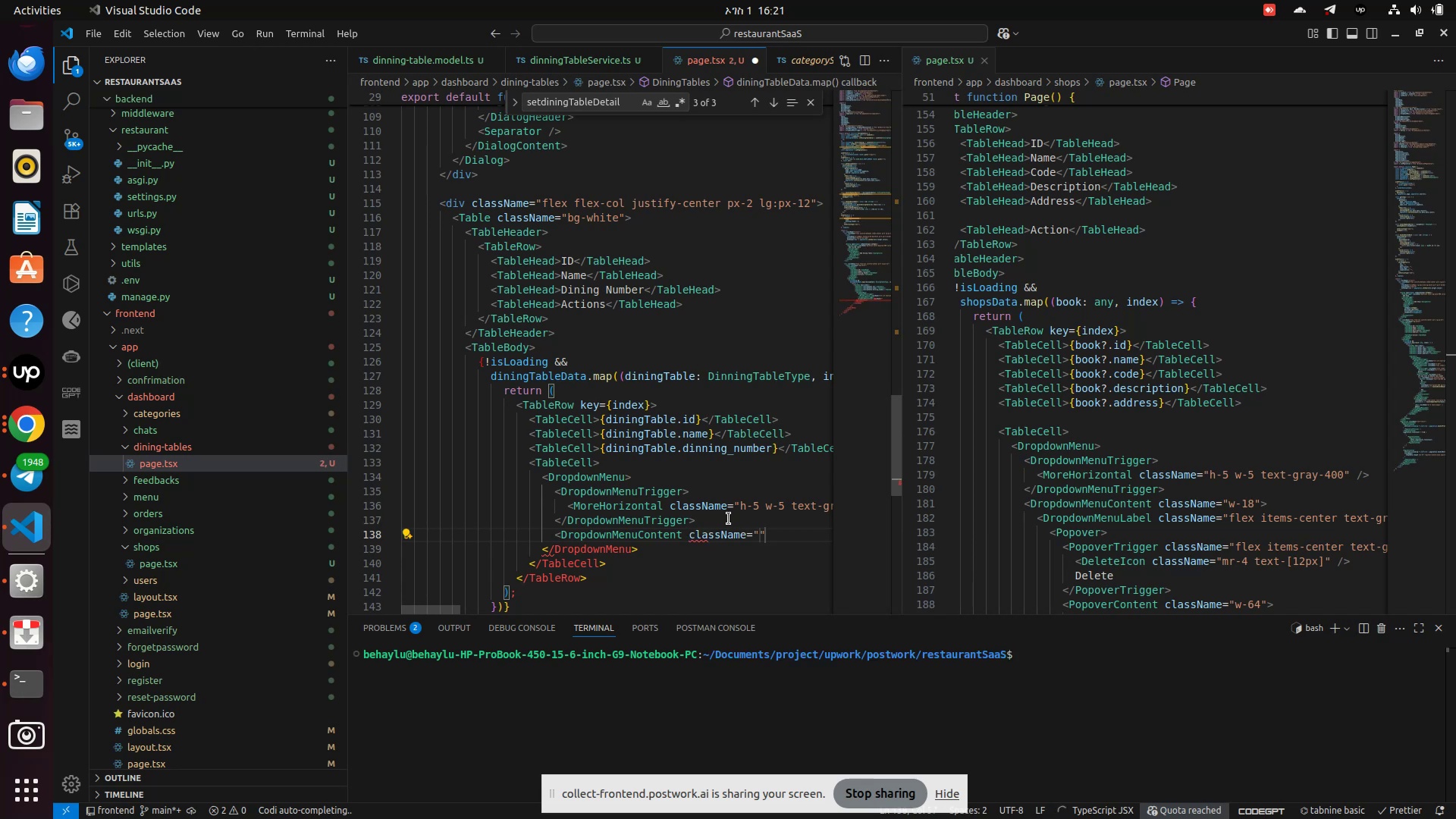 
type(w-18)
 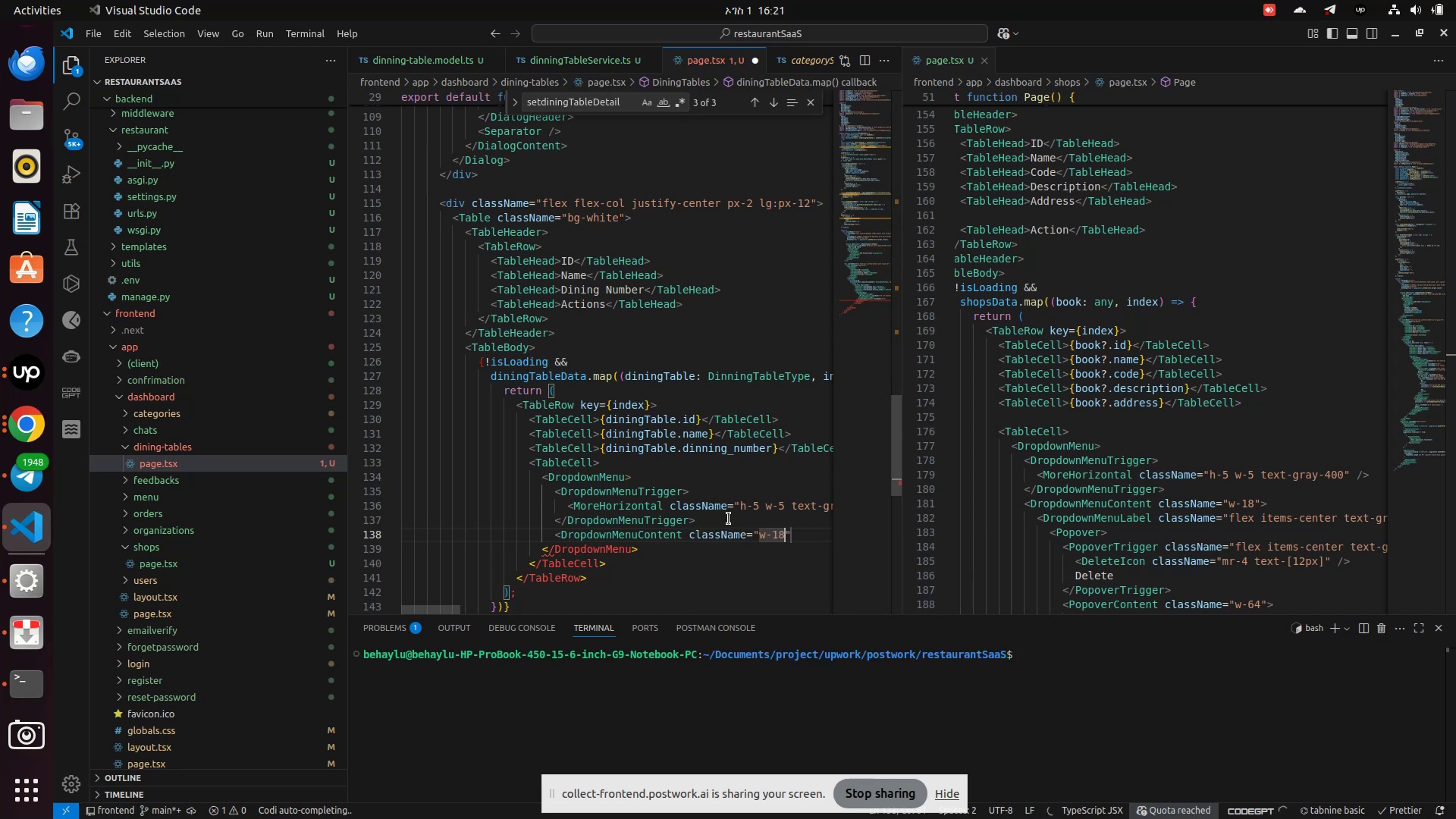 
key(ArrowRight)
 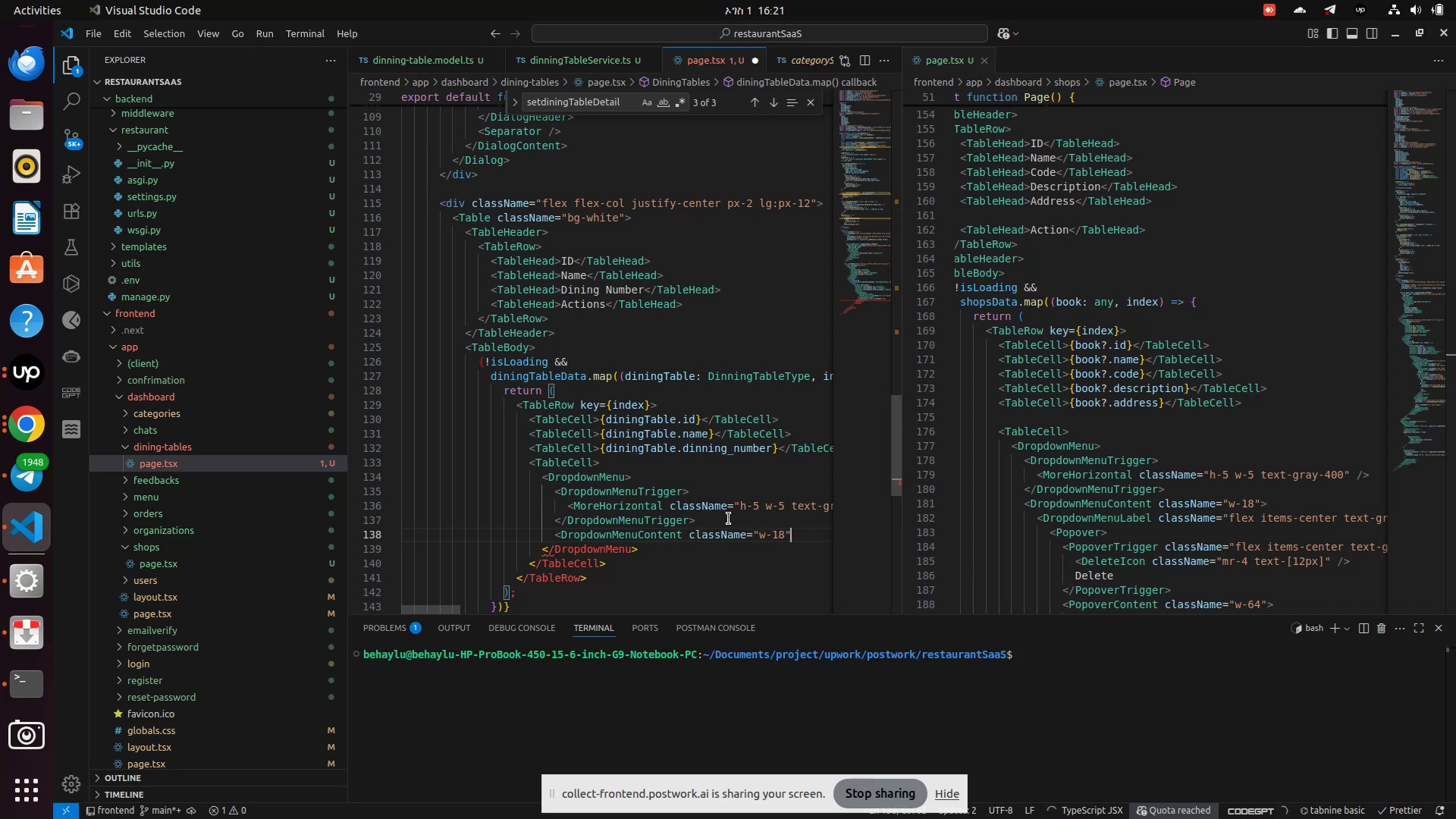 
key(Shift+Period)
 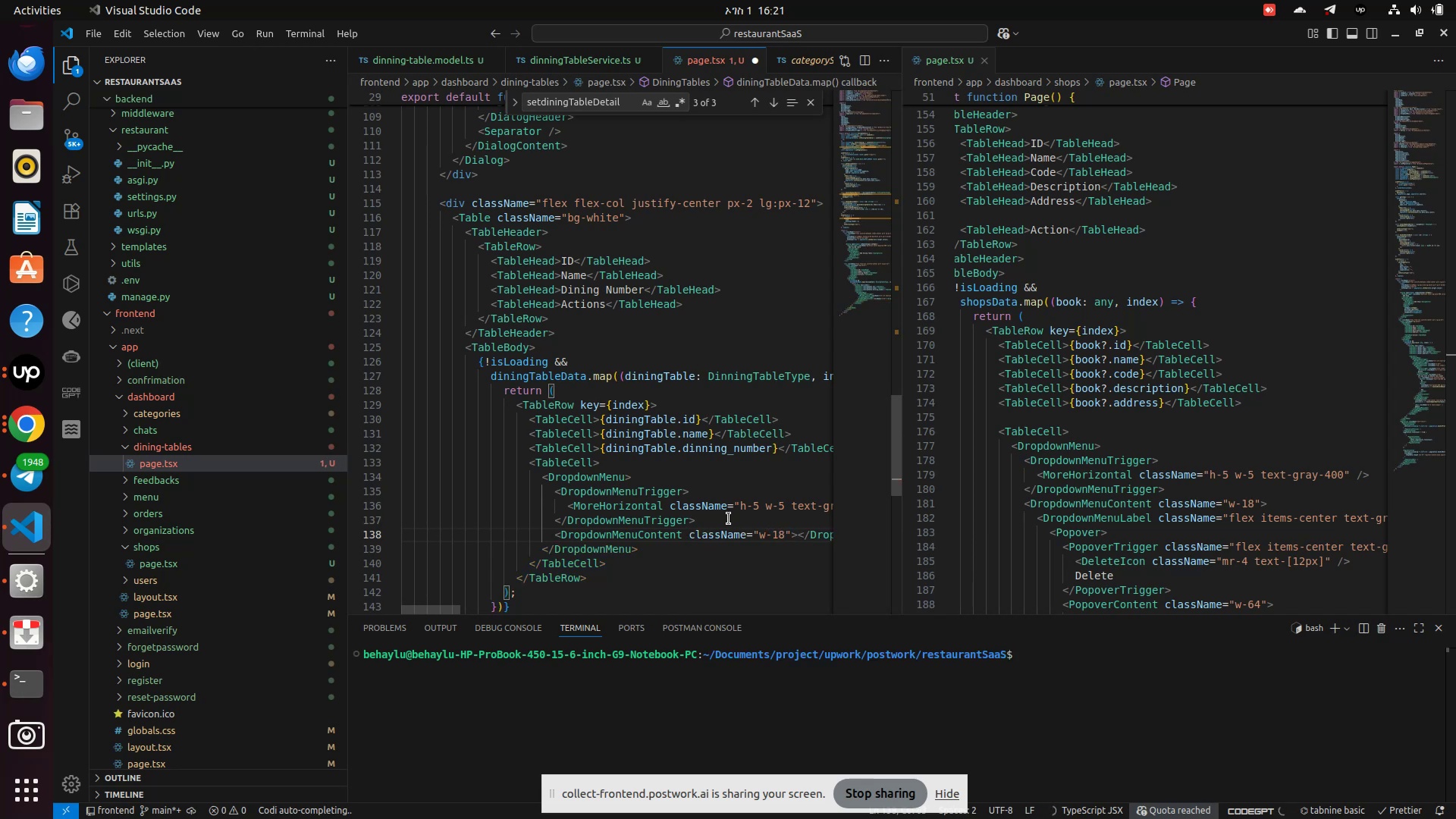 
key(Enter)
 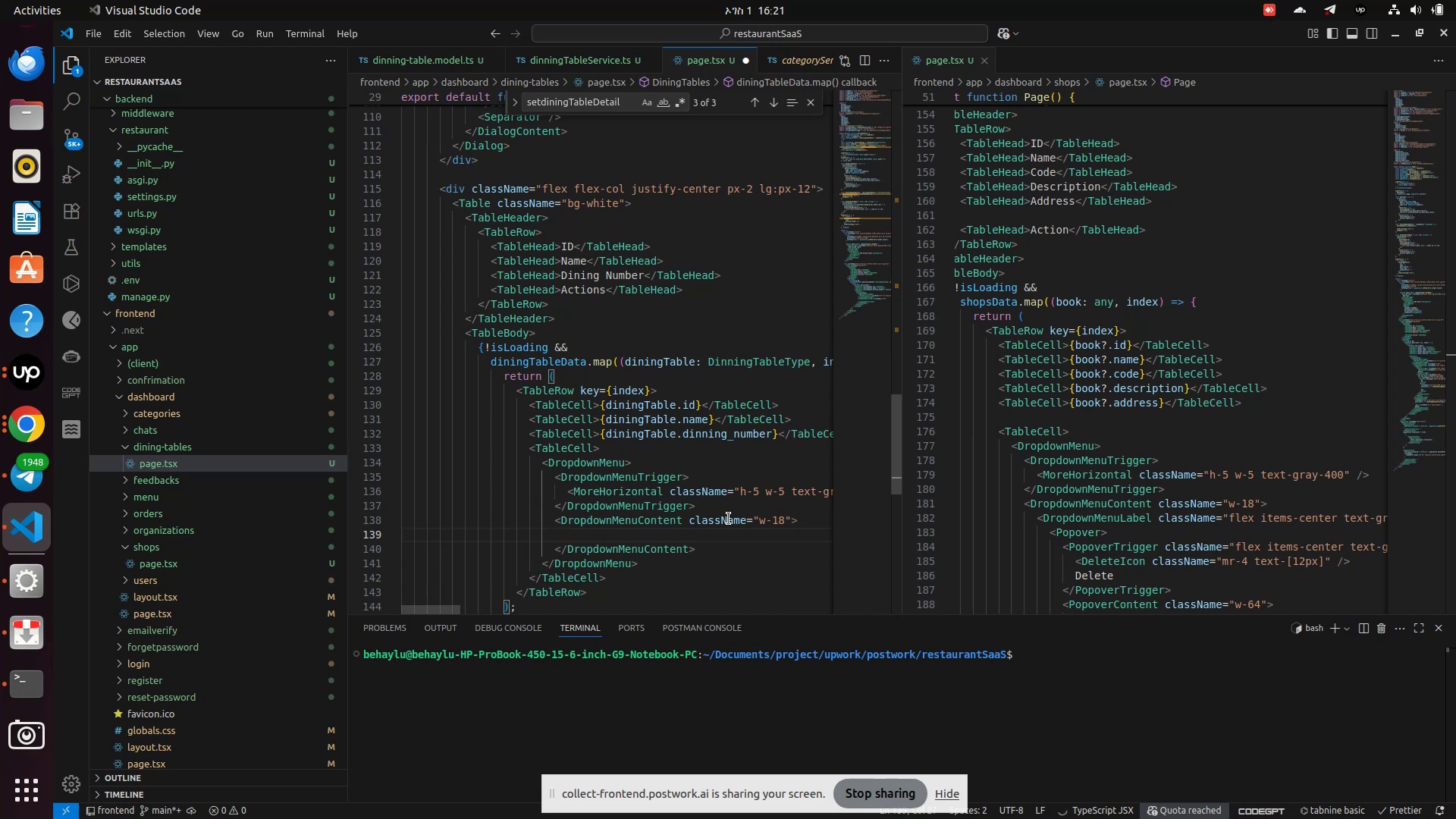 
type(<DropdownMenuLabel>Actions)
 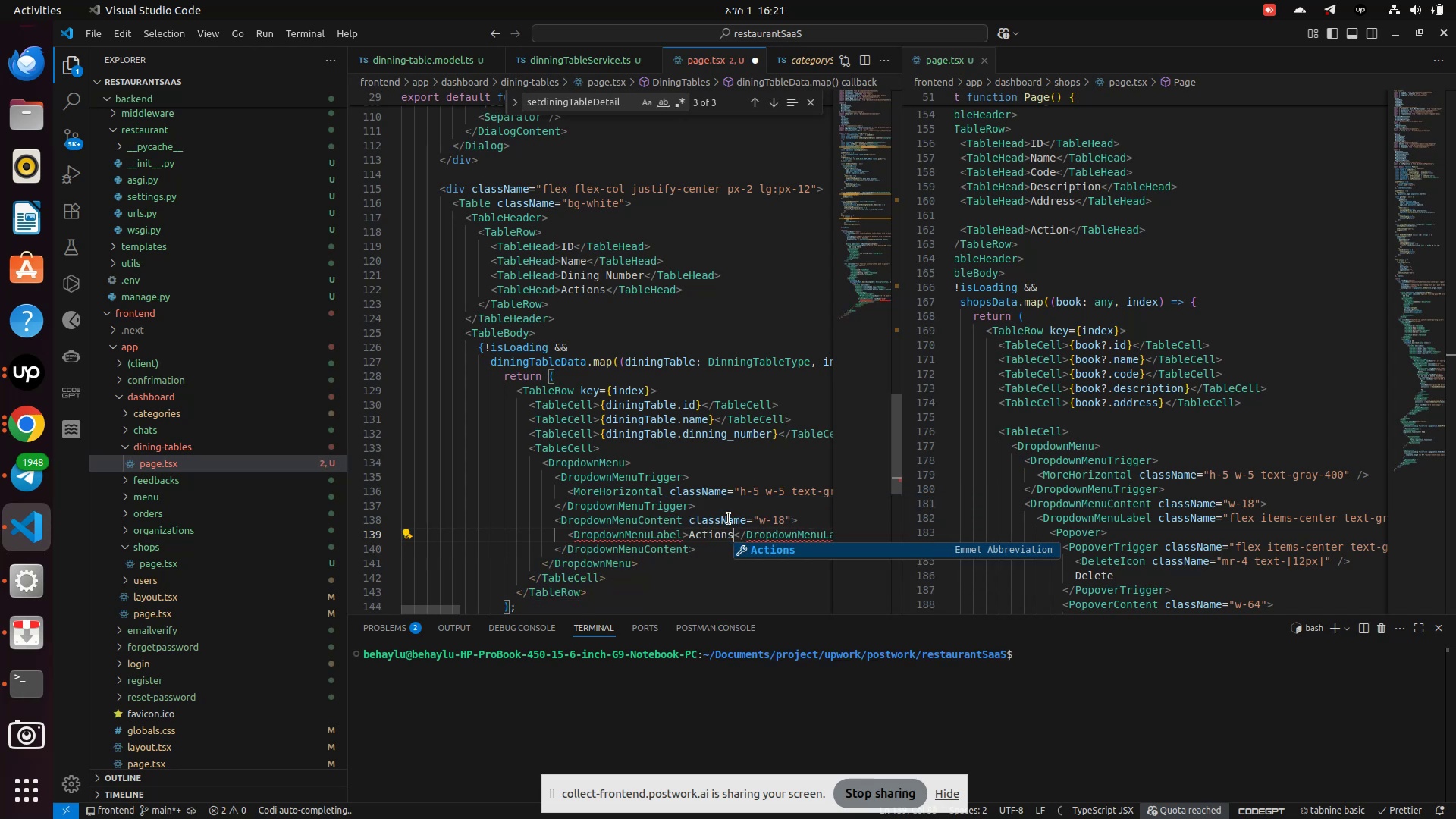 
key(ArrowRight)
 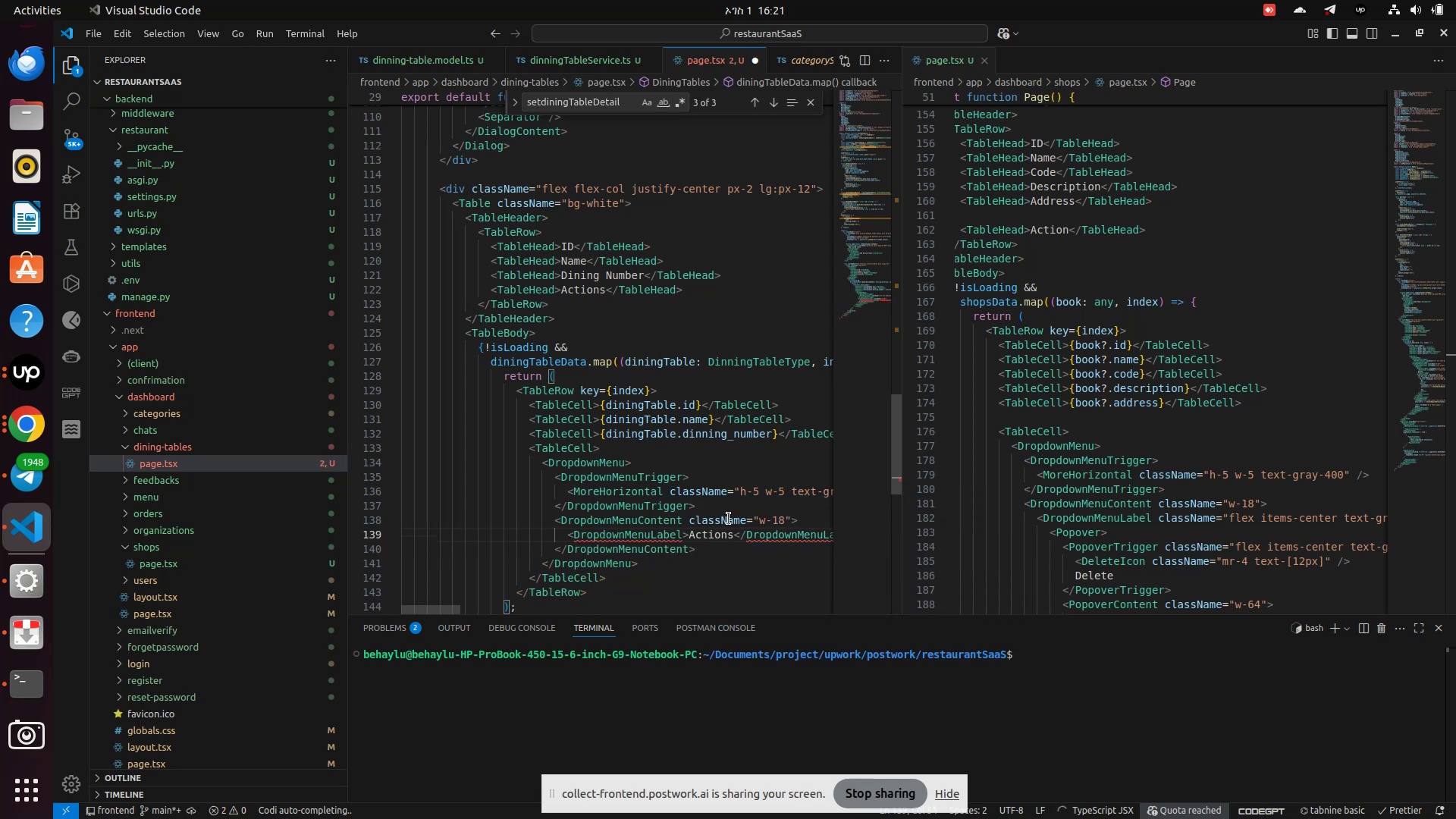 
hold_key(key=ArrowRight, duration=1.02)
 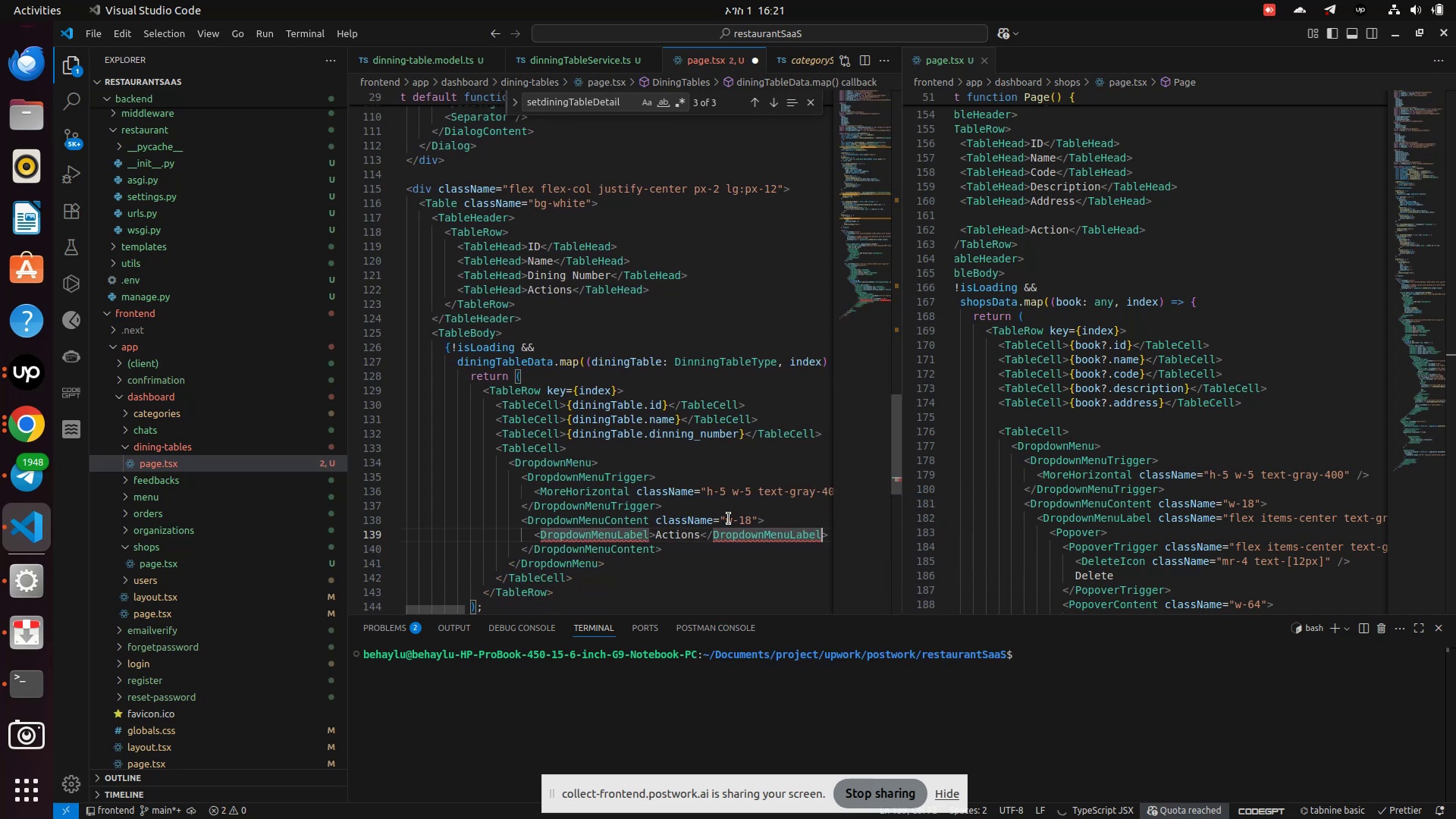 
key(ArrowRight)
 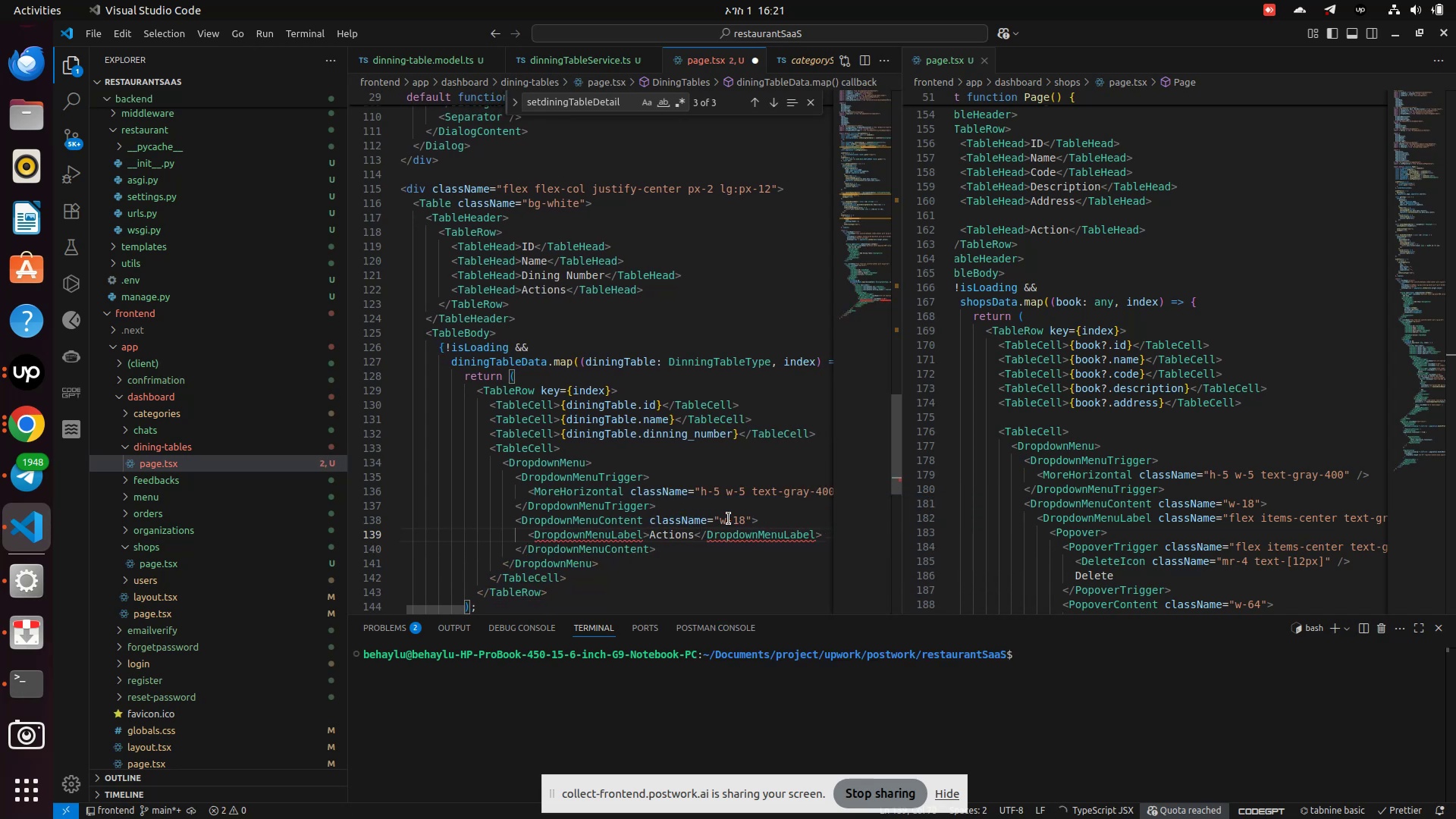 
key(Enter)
 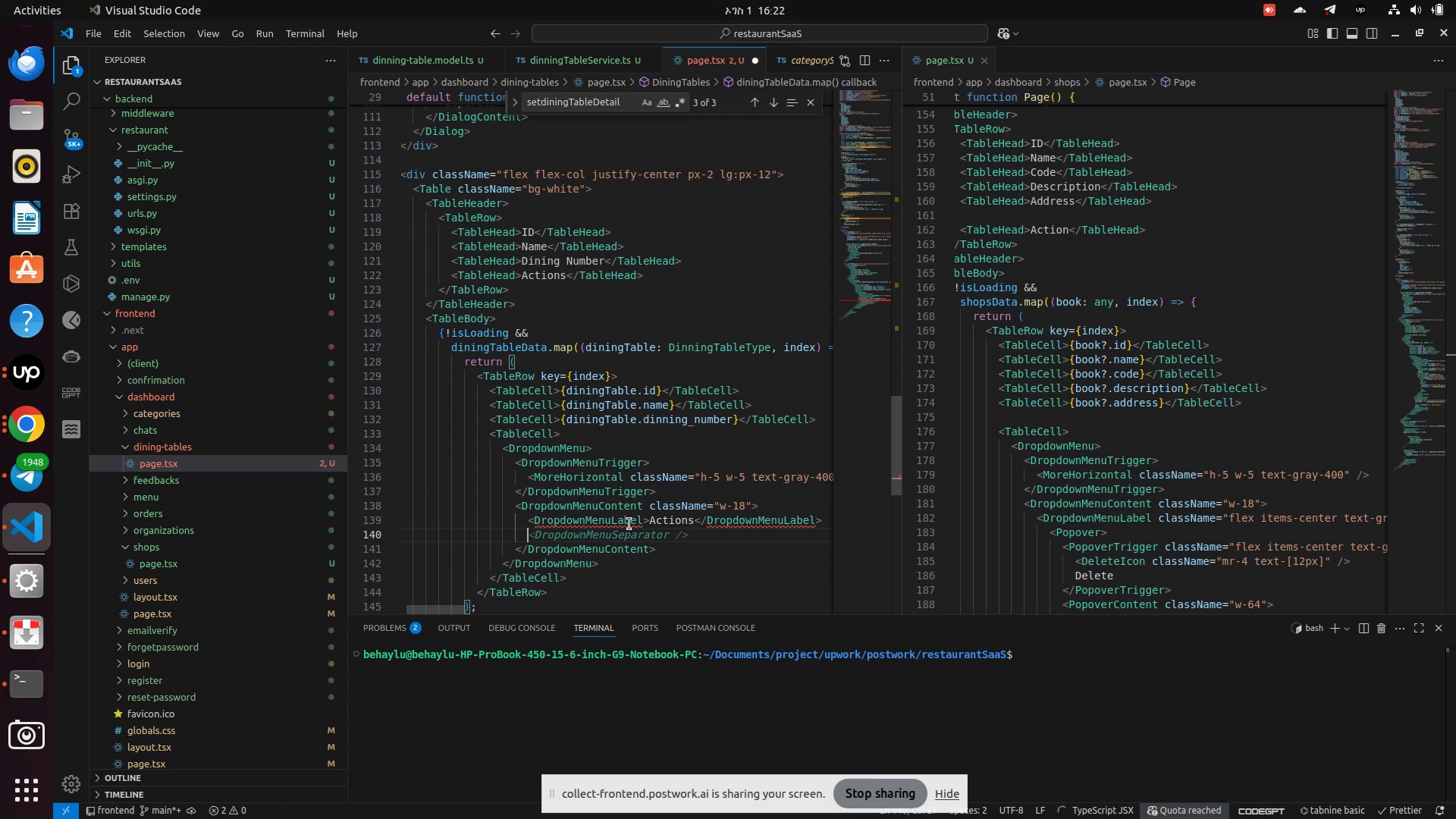 
wait(5.93)
 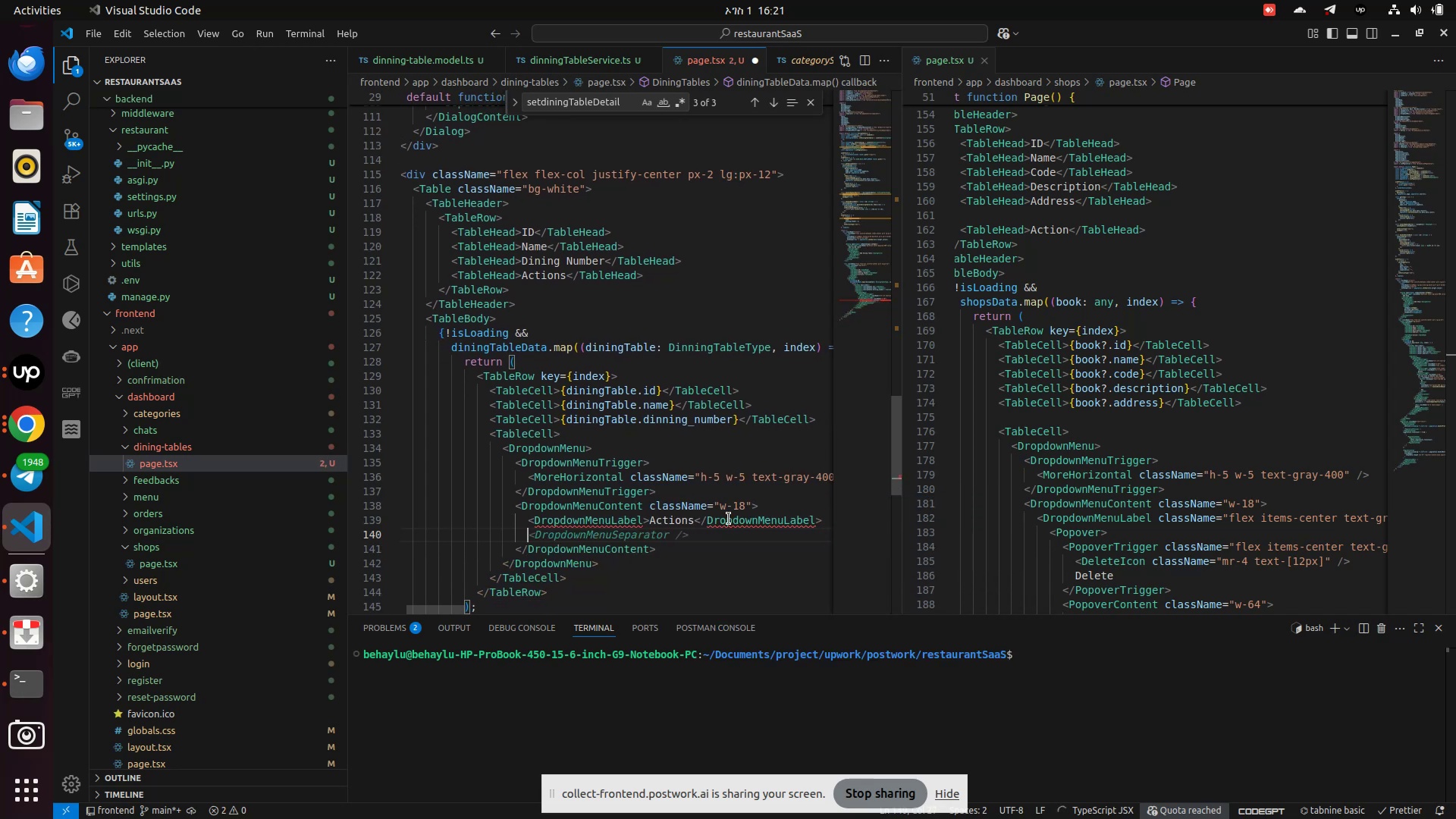 
left_click([654, 502])
 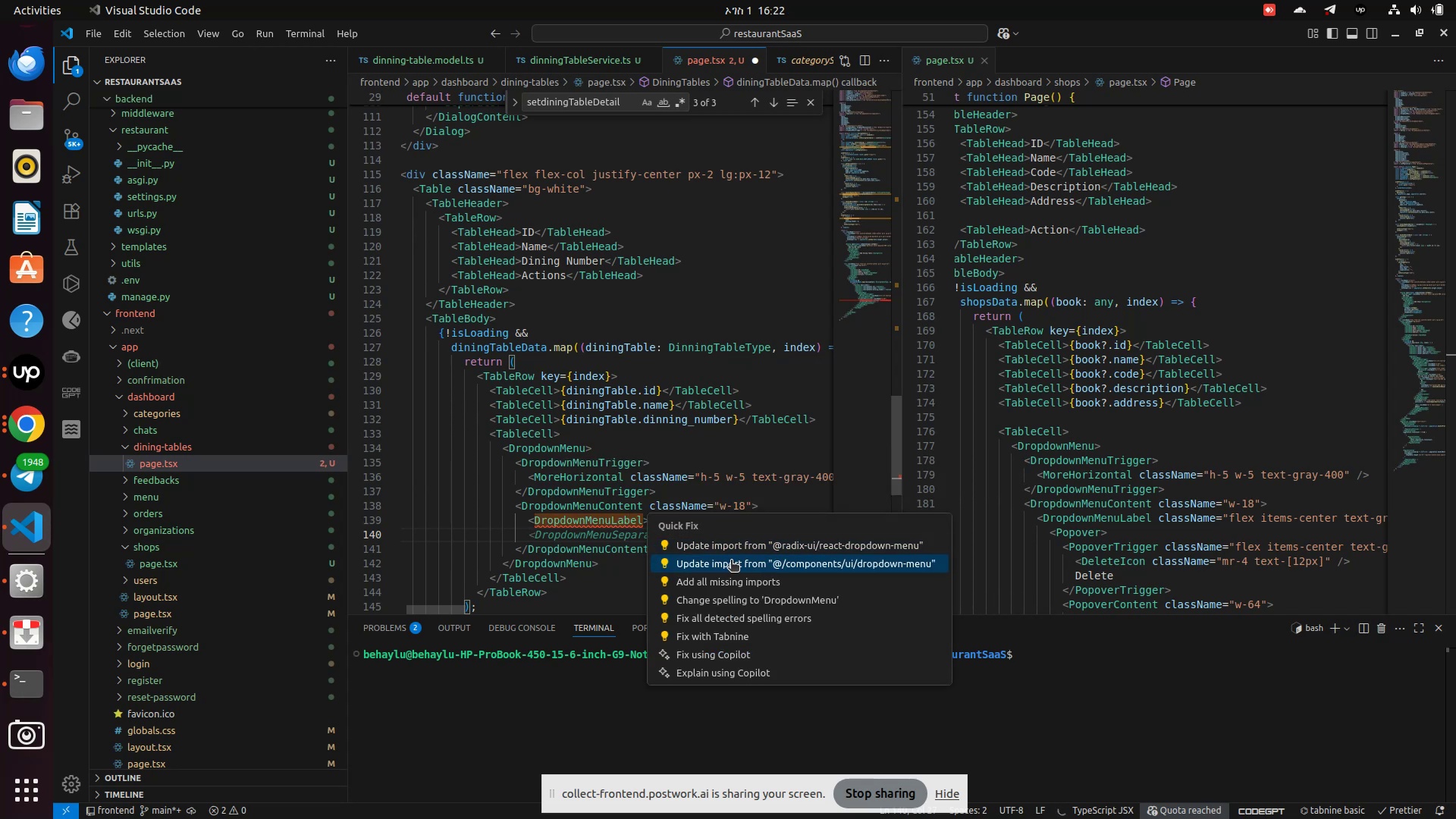 
left_click([732, 569])
 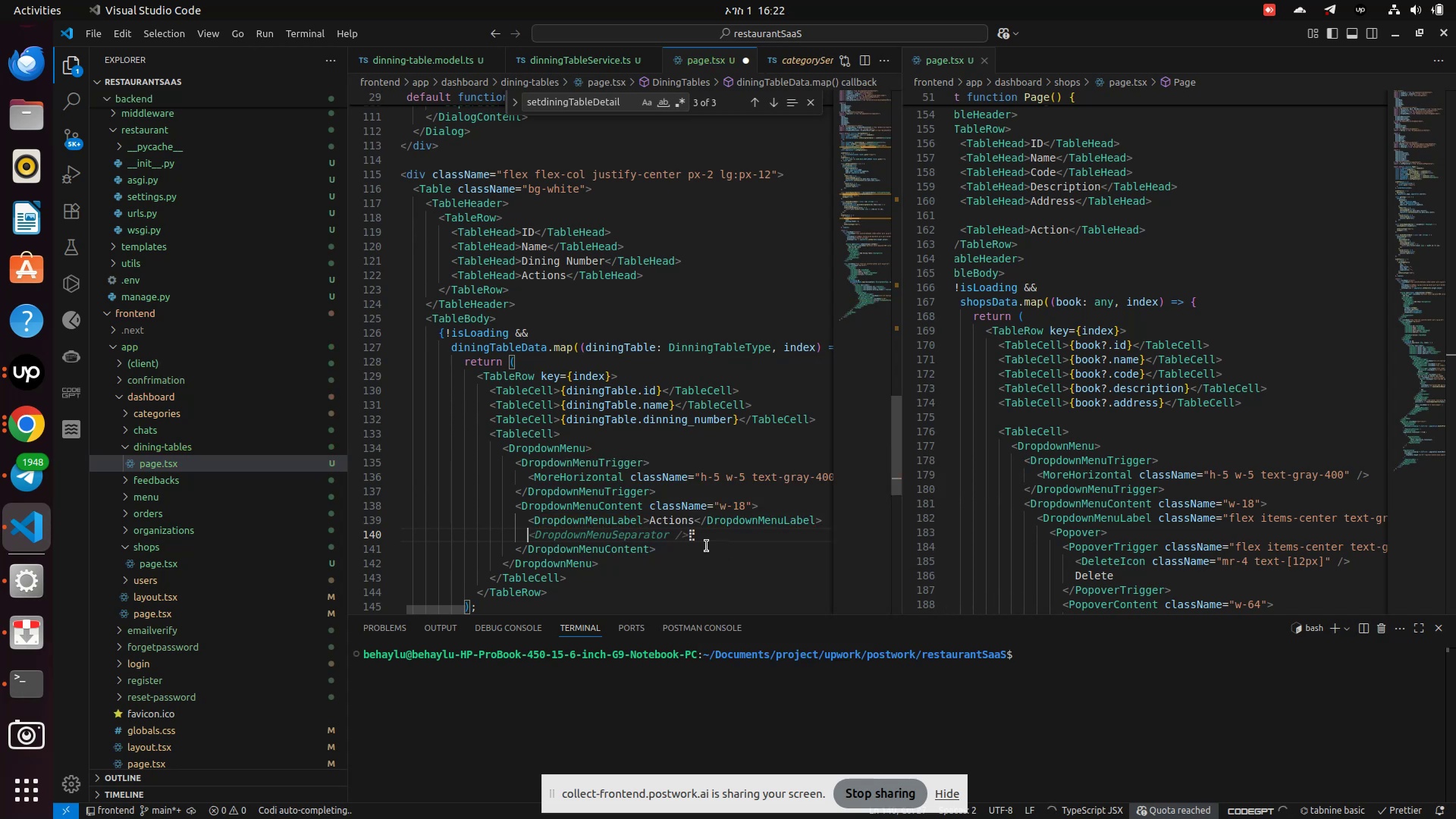 
left_click([707, 546])
 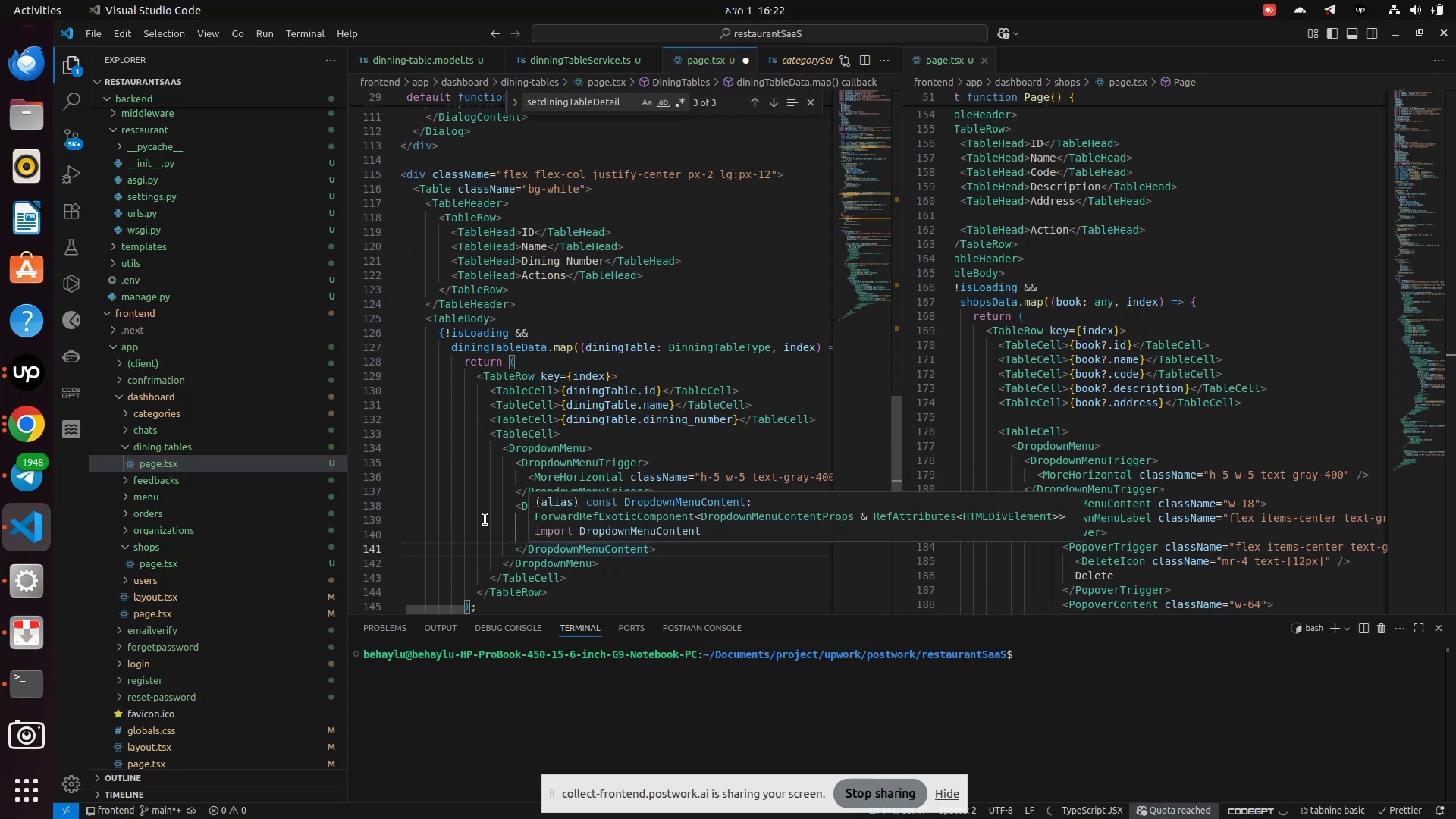 
left_click([513, 531])
 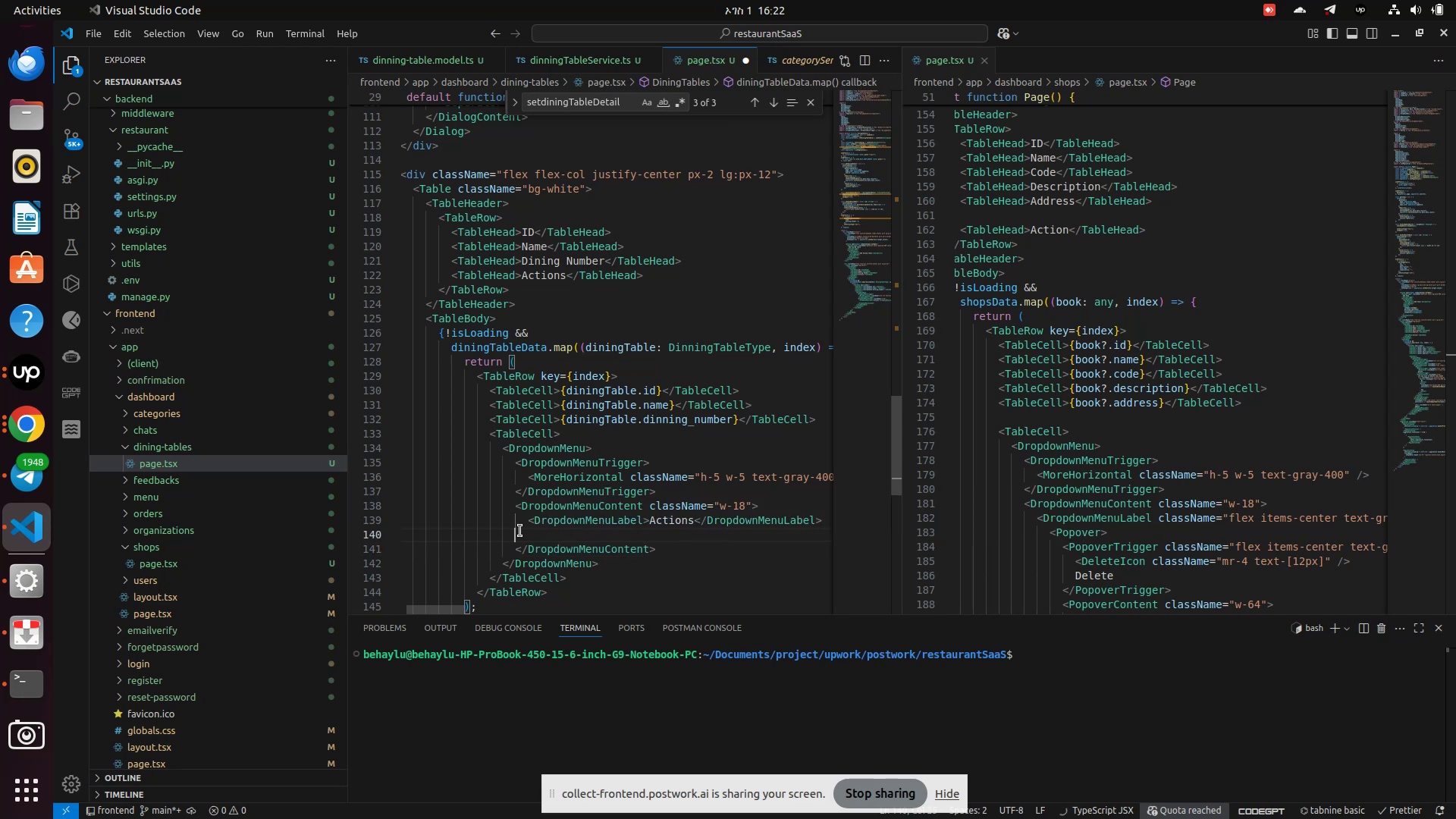 
wait(5.45)
 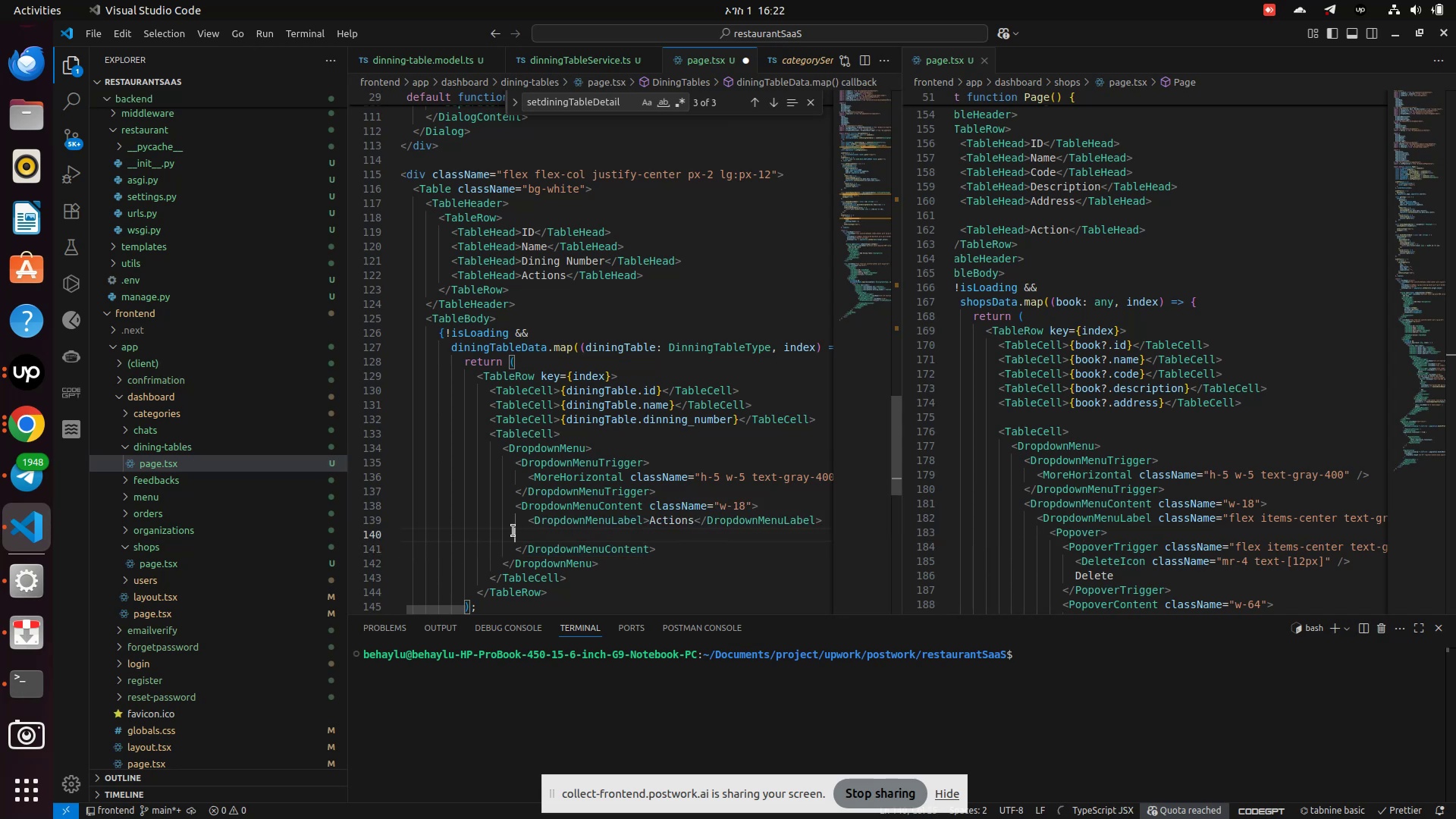 
scroll: coordinate [1155, 565], scroll_direction: down, amount: 1.0
 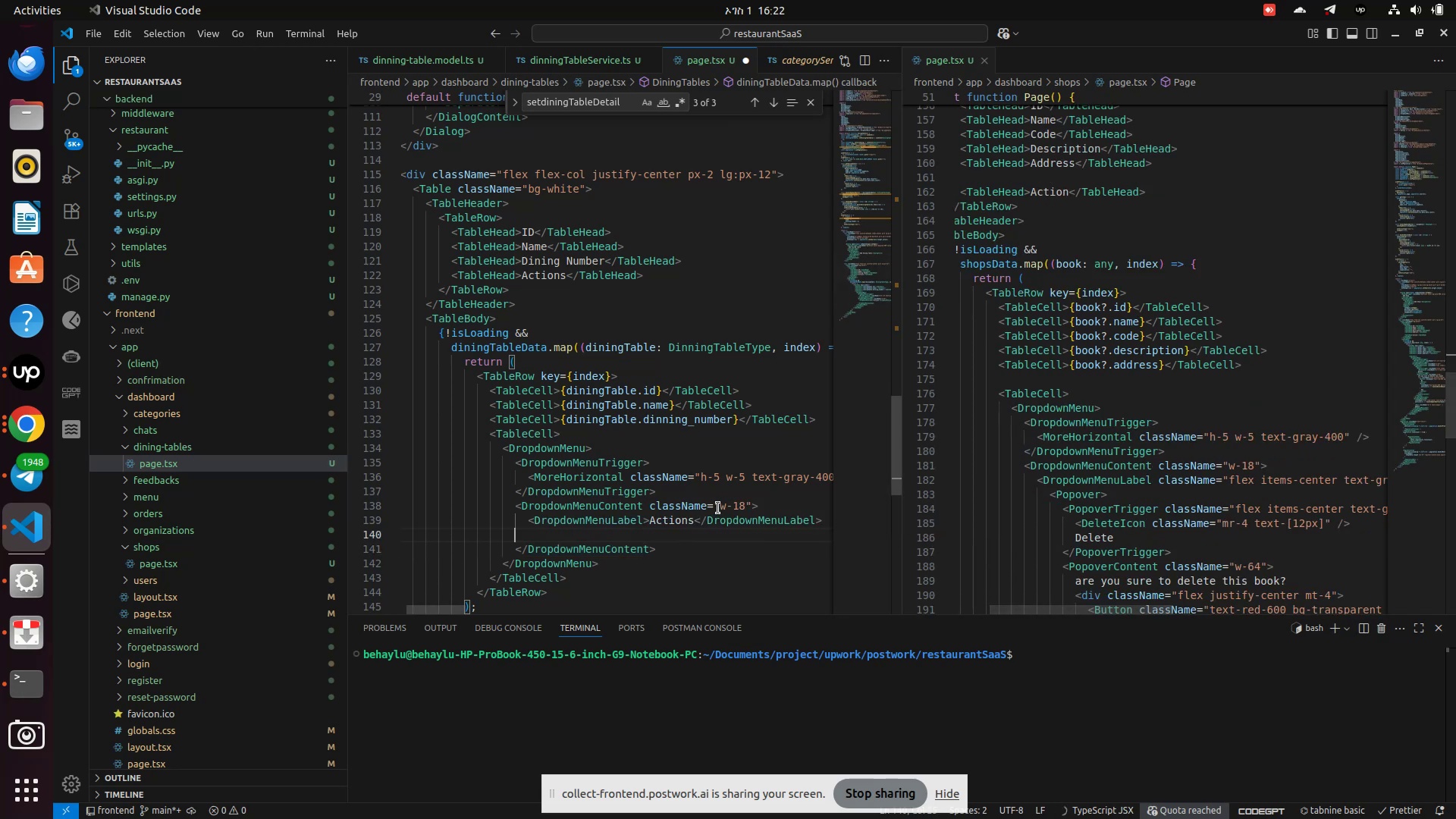 
left_click([685, 522])
 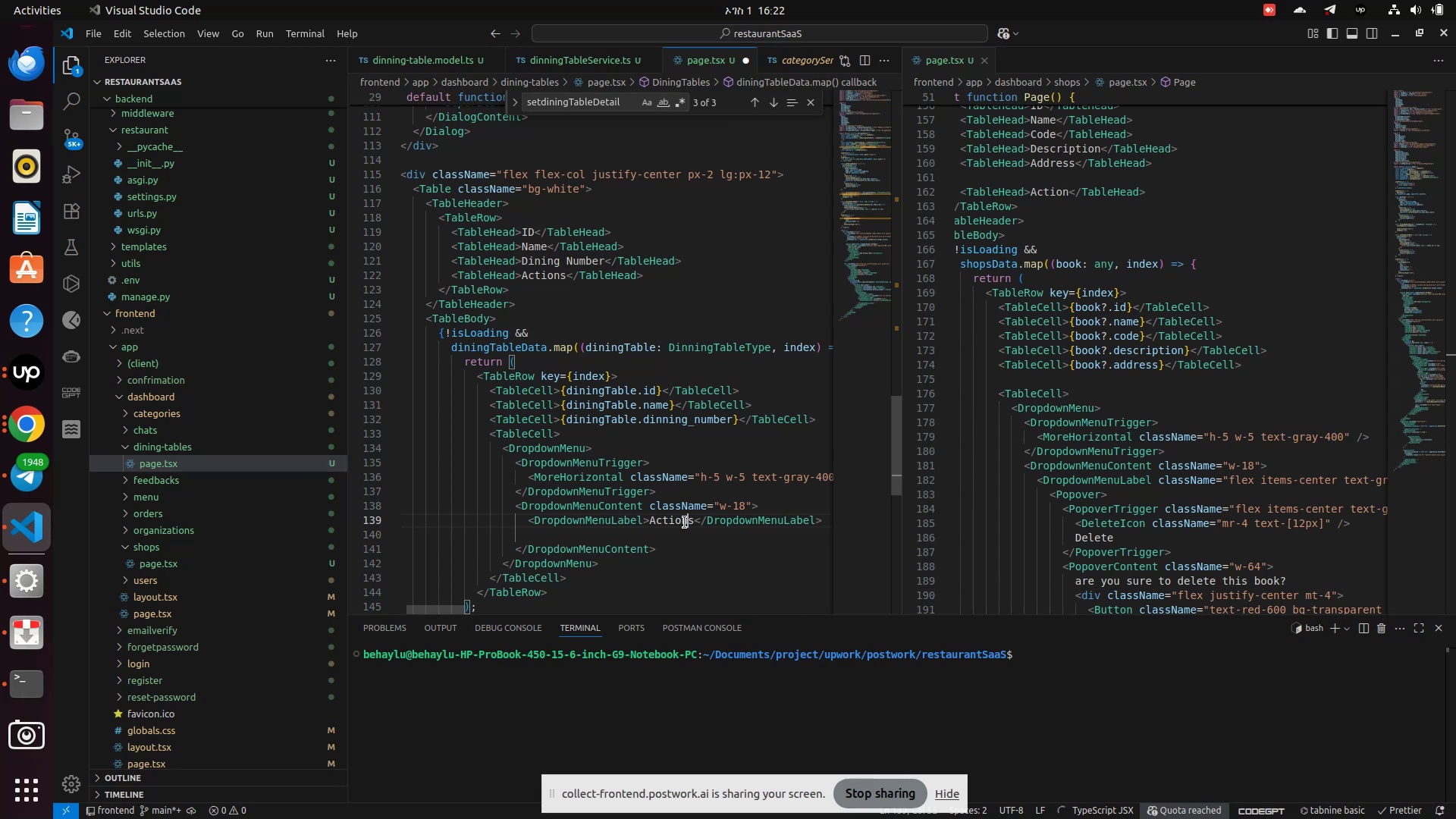 
left_click([685, 522])
 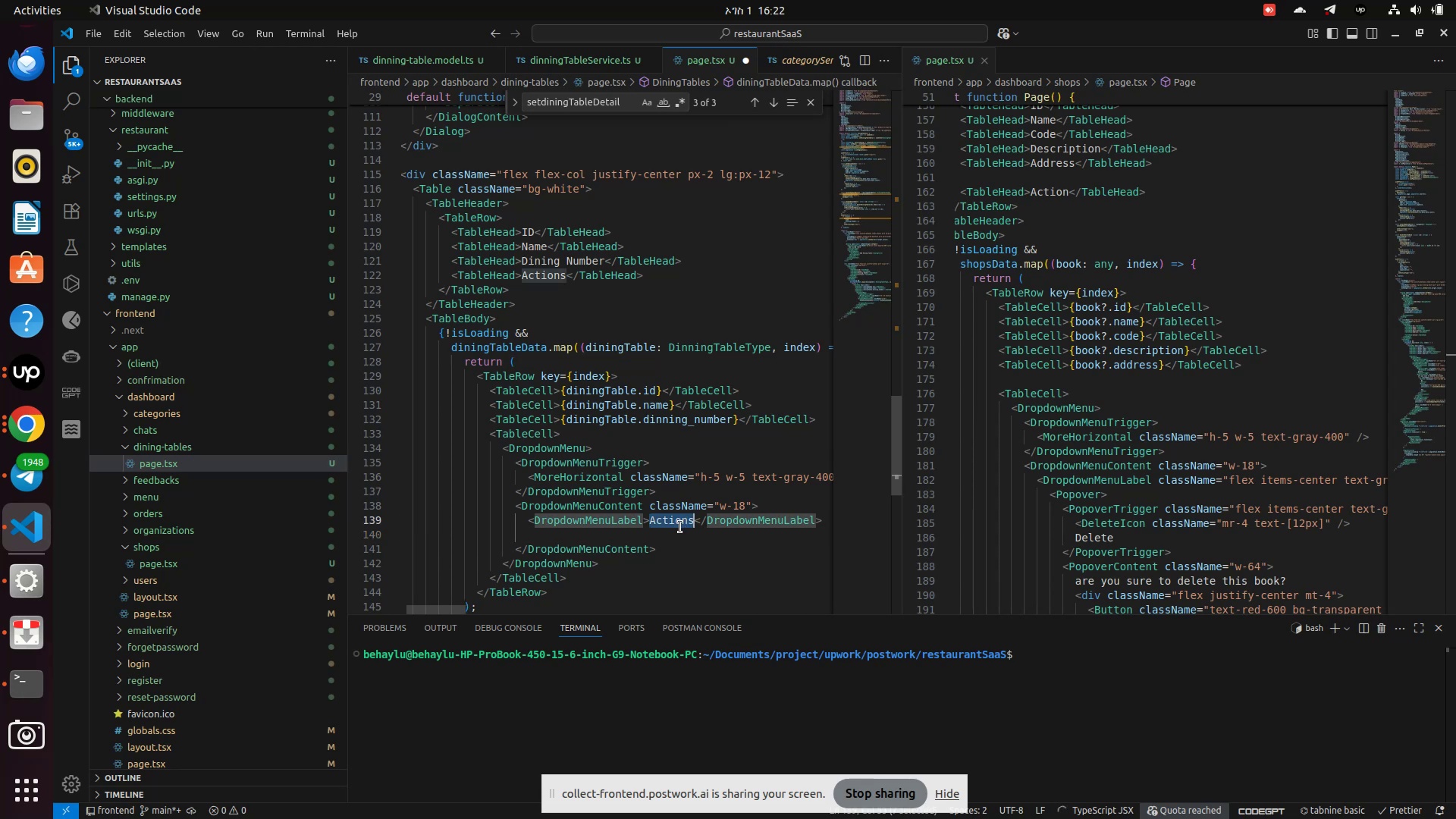 
key(Backspace)
 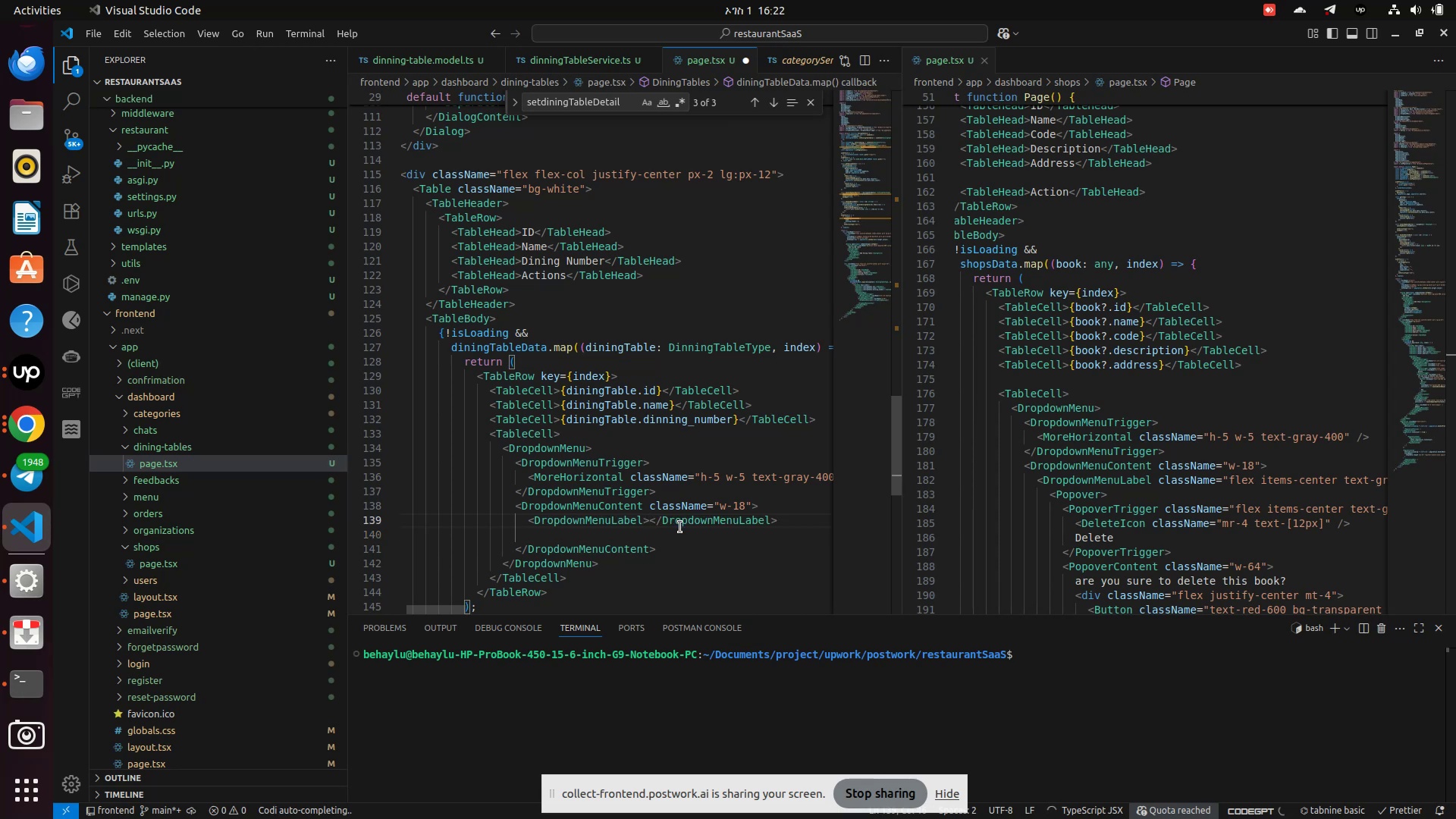 
key(Enter)
 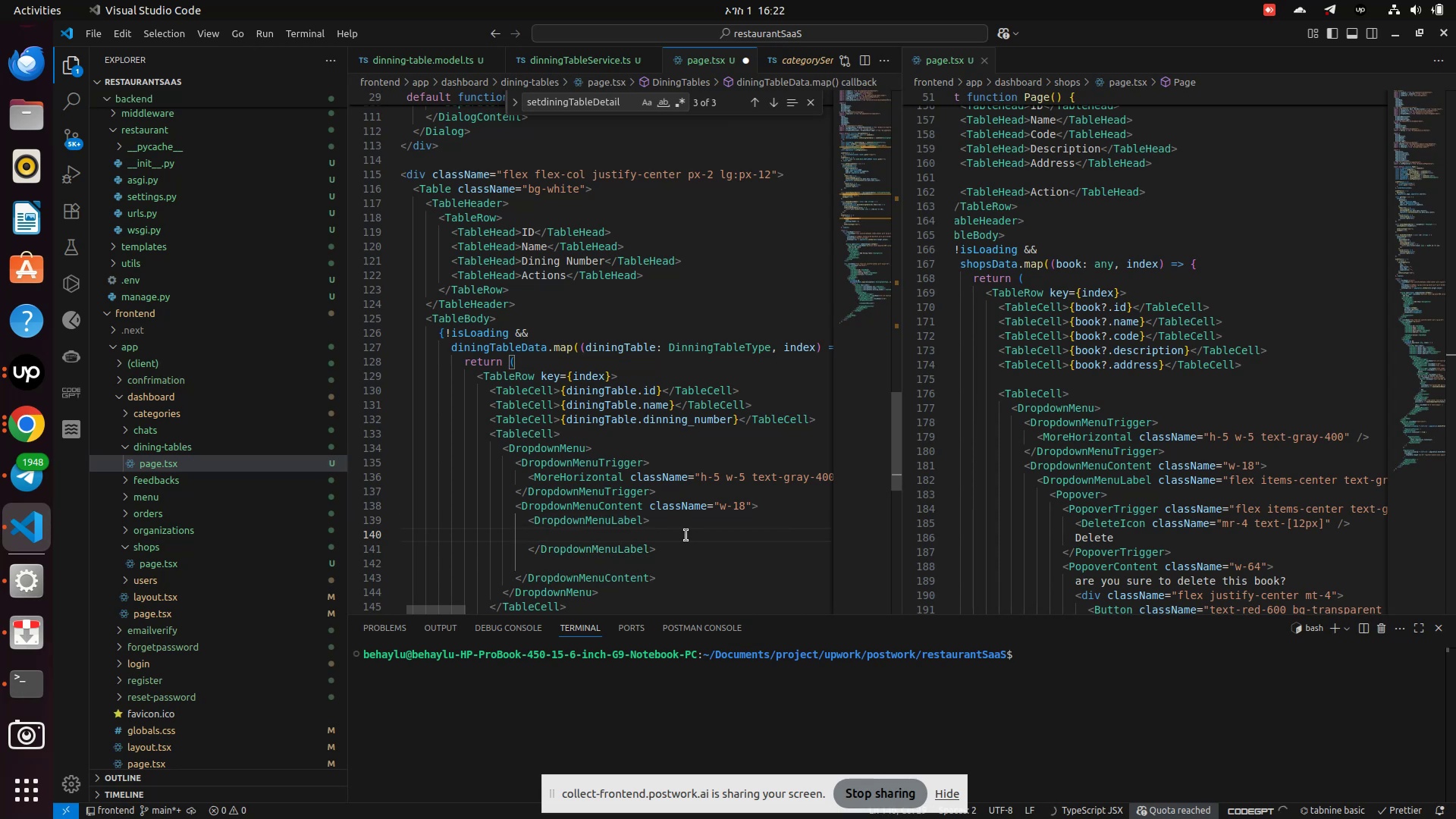 
wait(5.47)
 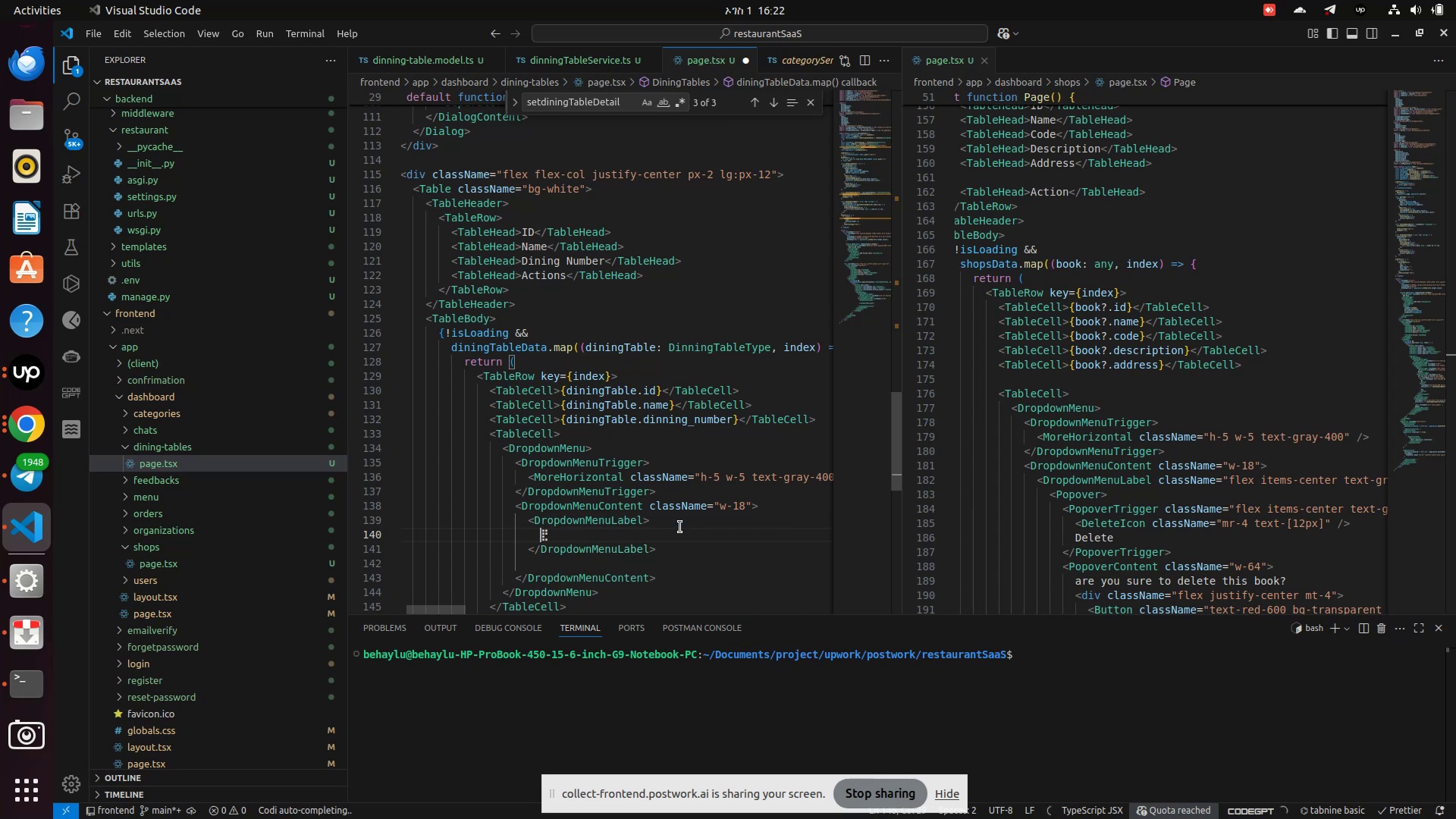 
left_click_drag(start_coordinate=[1098, 610], to_coordinate=[1152, 627])
 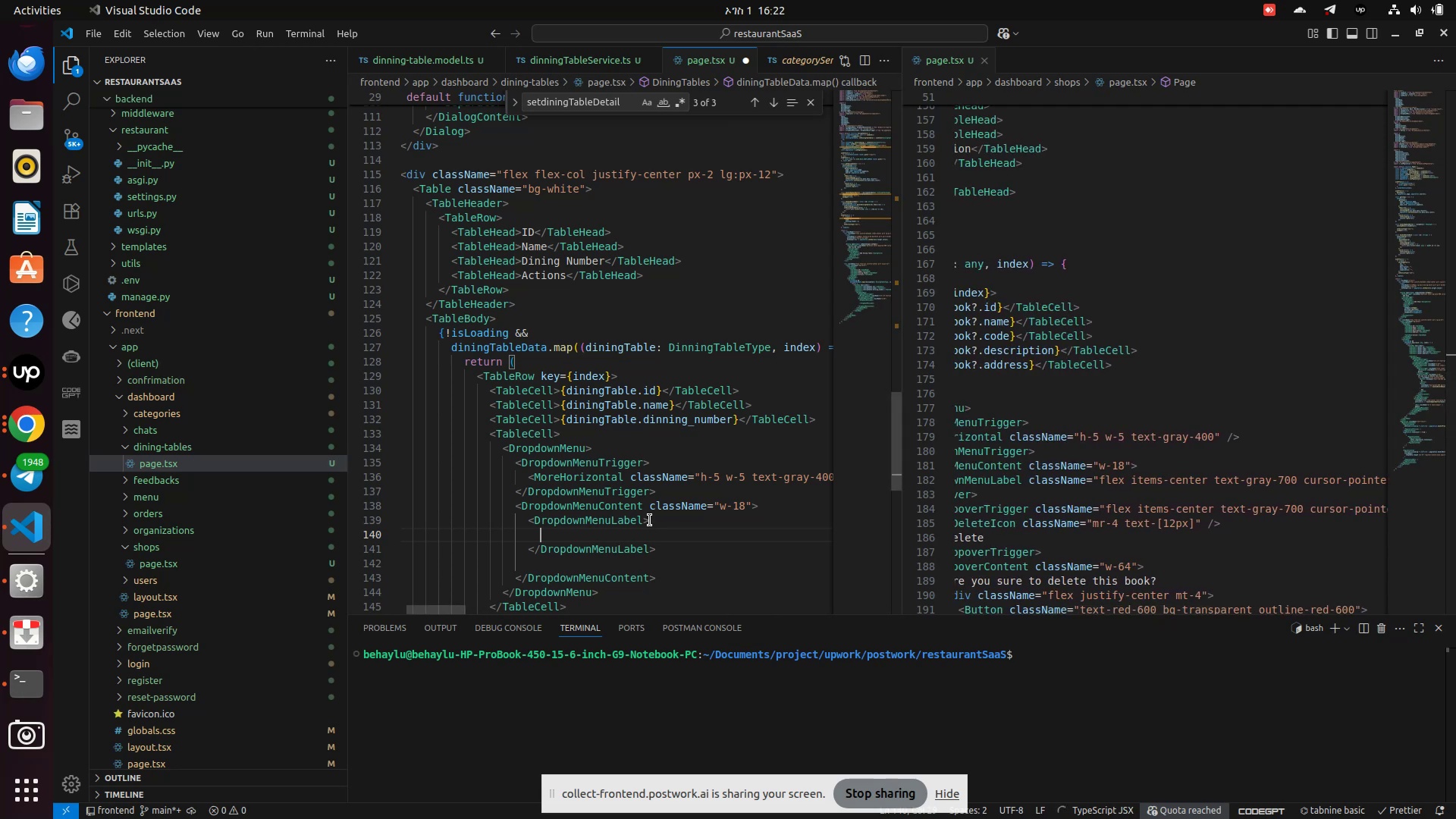 
left_click([646, 519])
 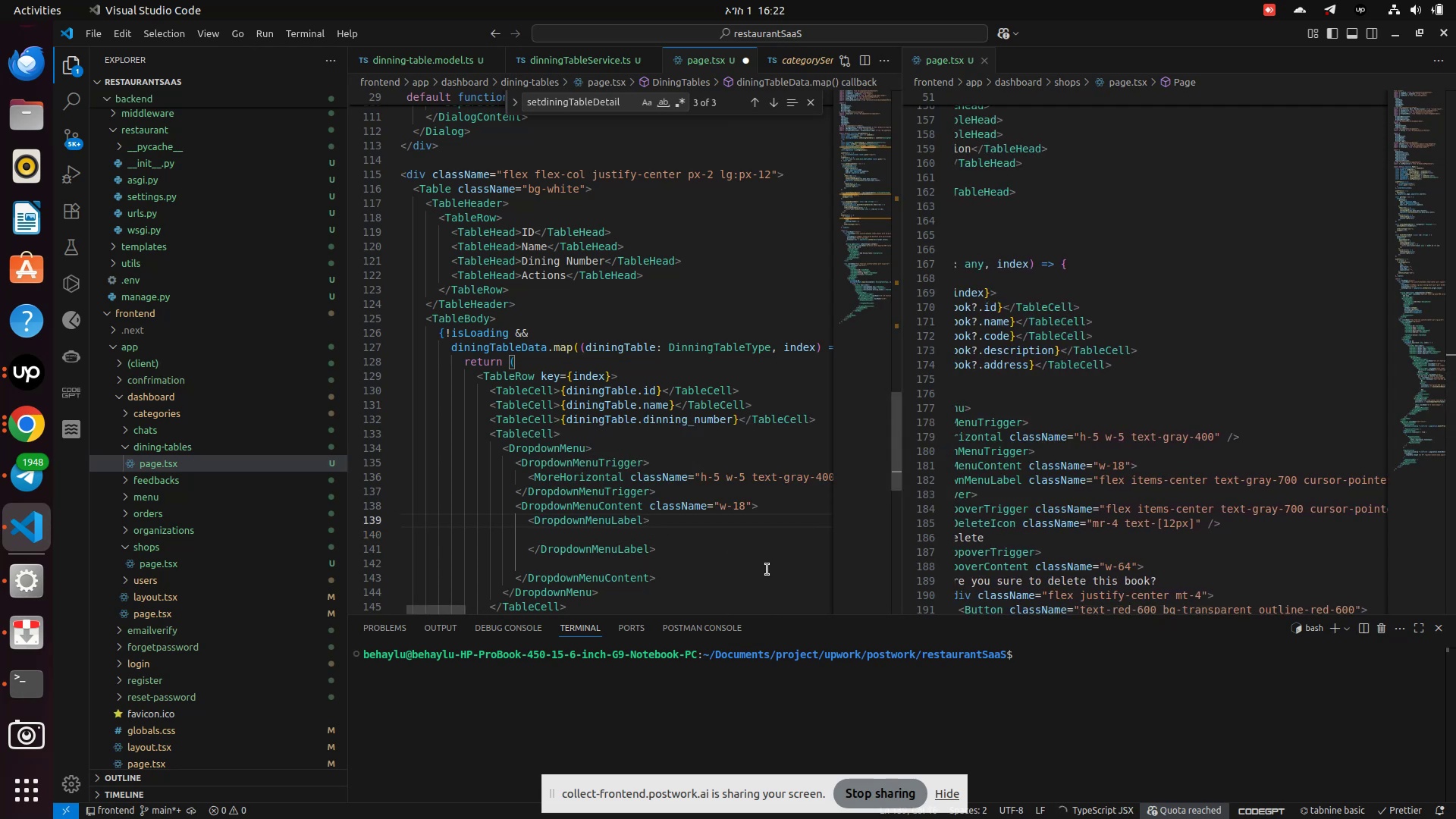 
key(ArrowLeft)
 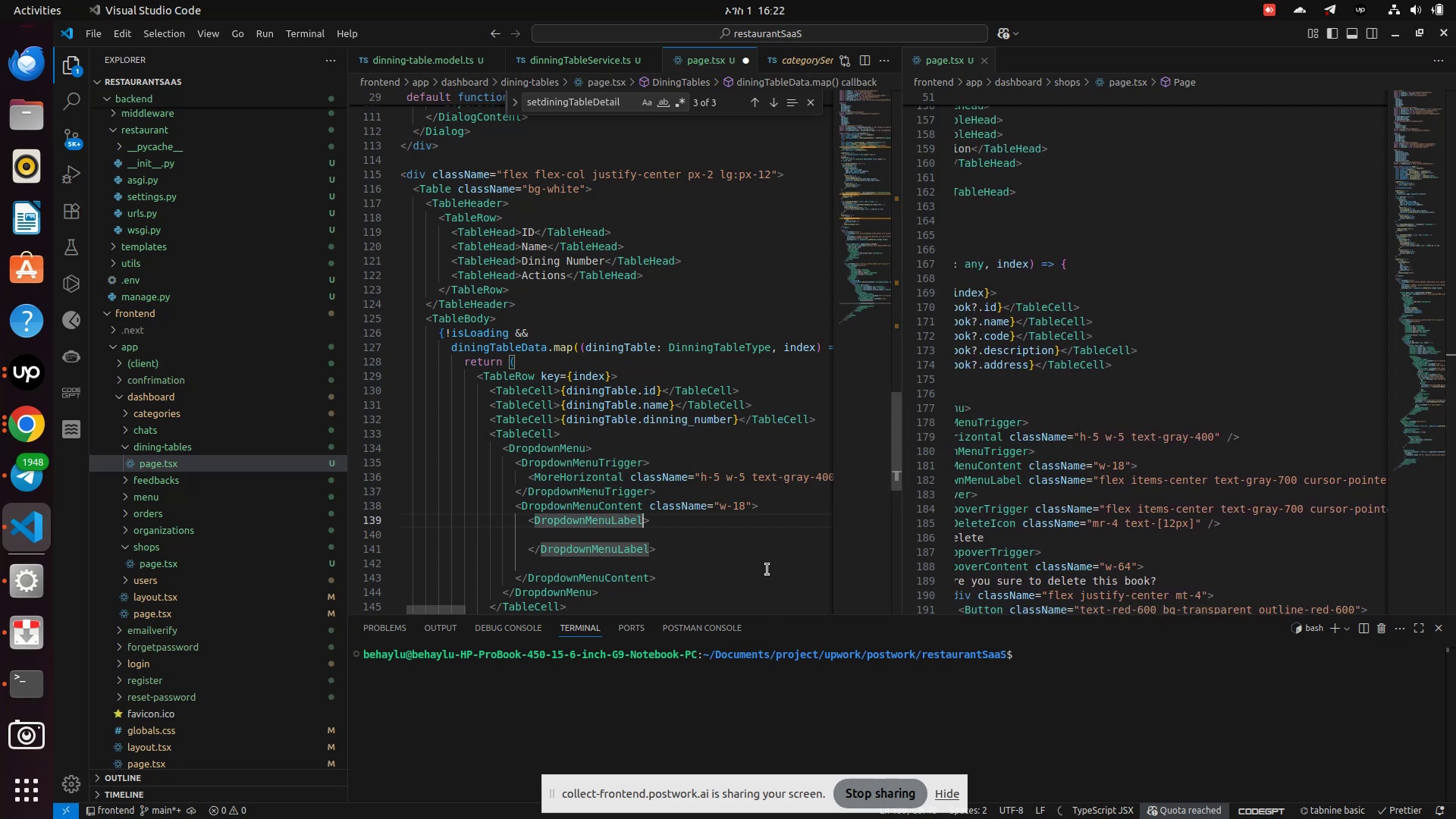 
type( cla)
 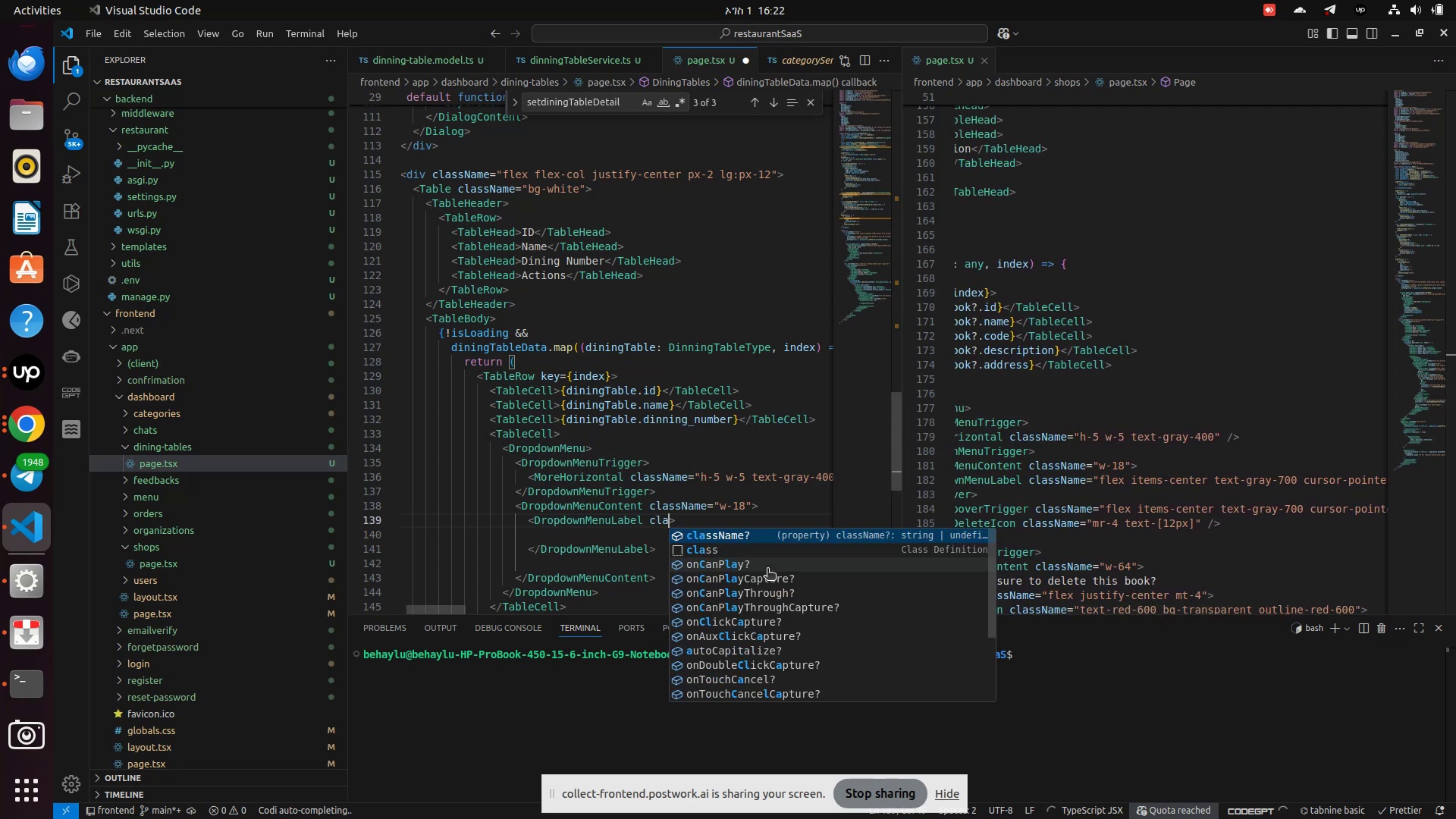 
key(Enter)
 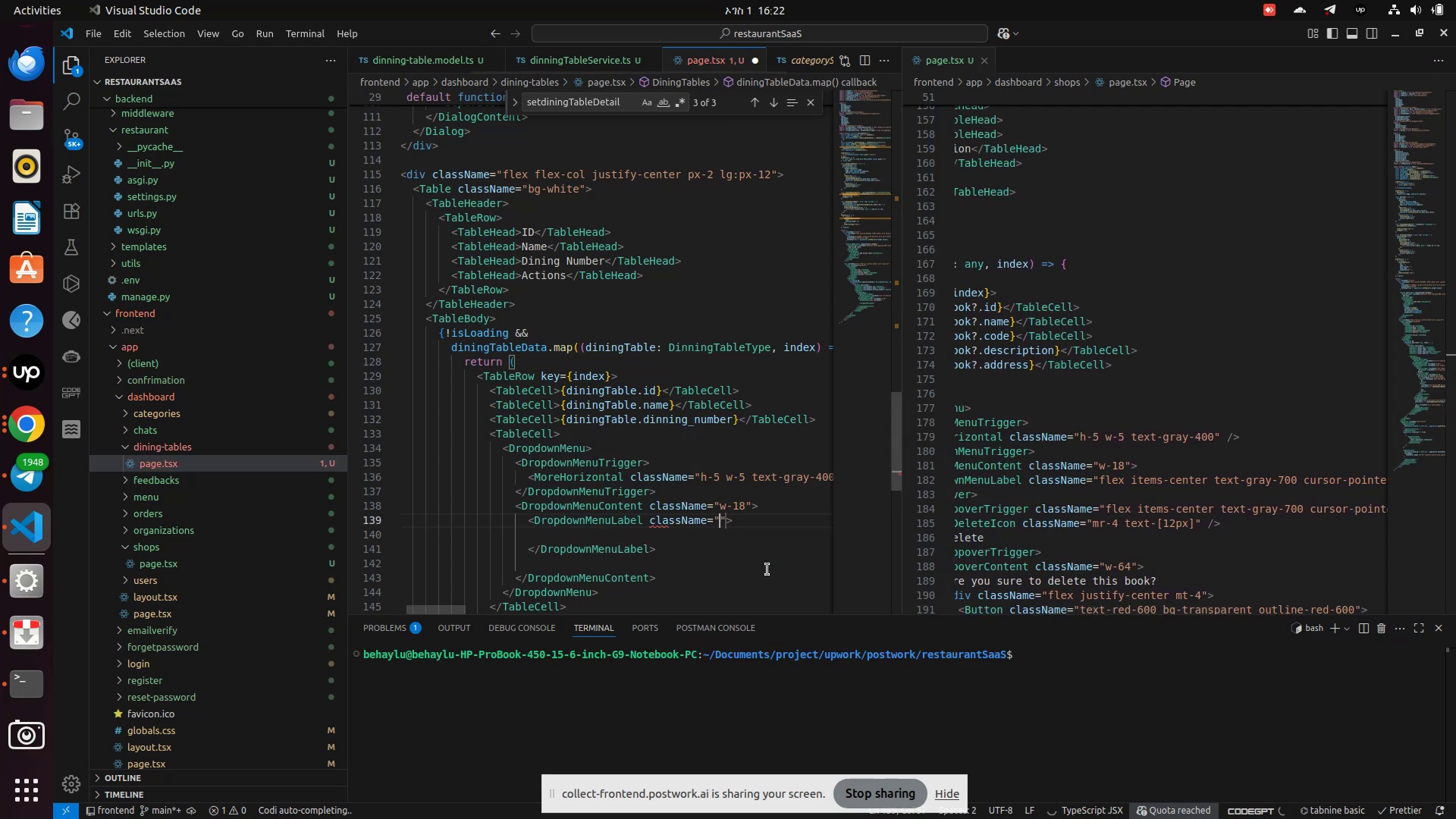 
type(flex items-center tect-gray-700 cursor-pointer)
 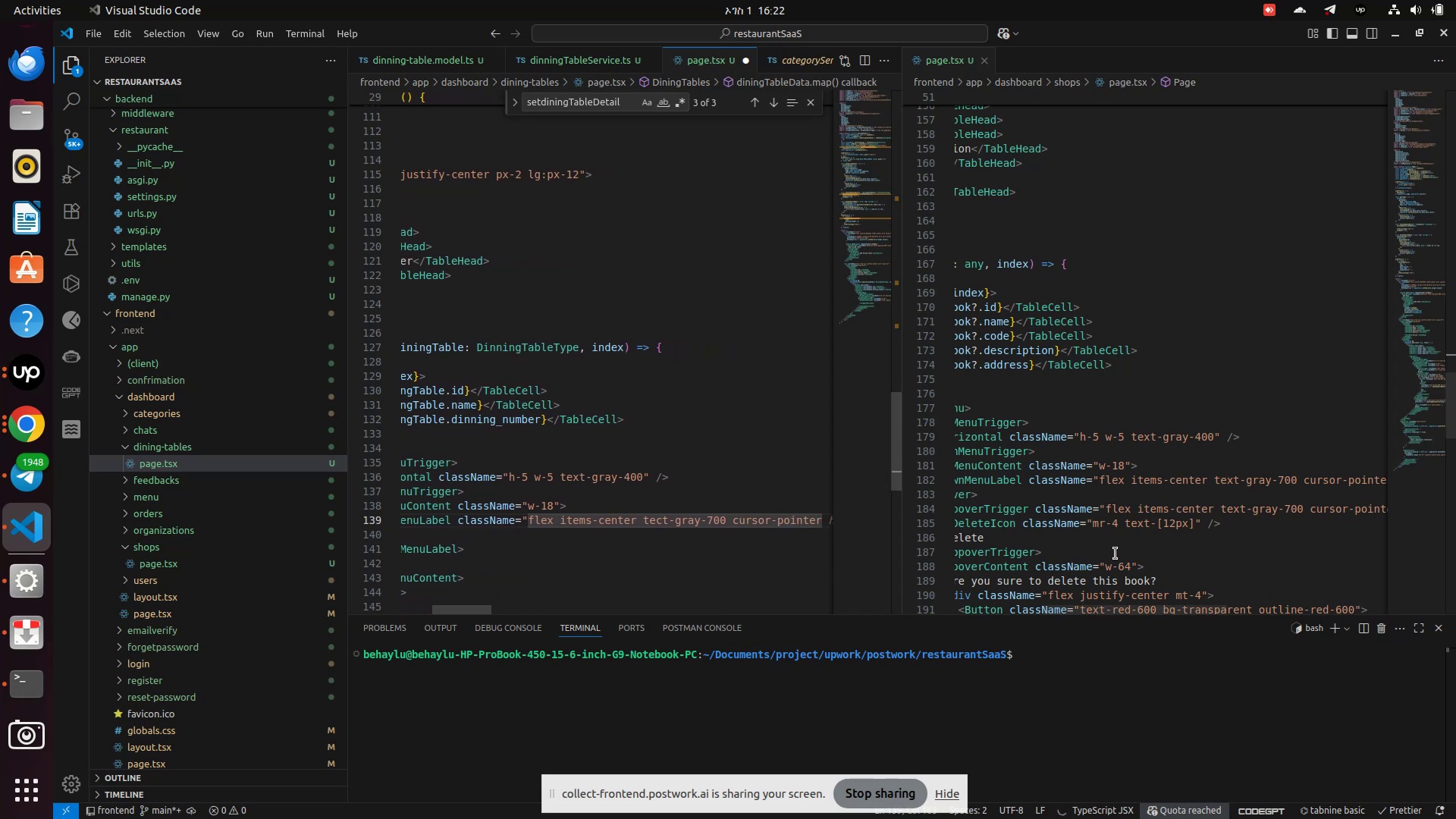 
left_click_drag(start_coordinate=[1128, 611], to_coordinate=[1175, 611])
 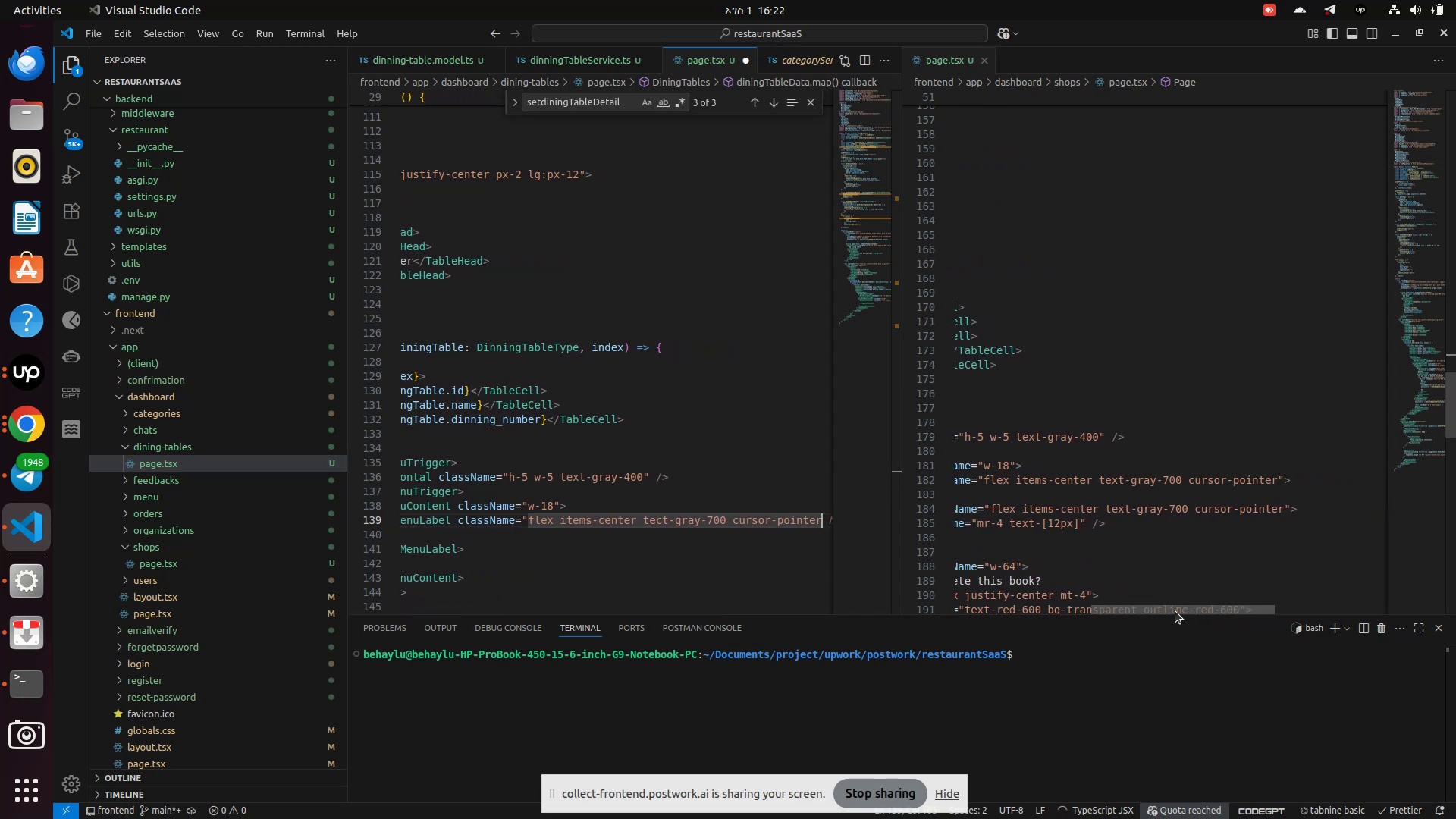 
left_click_drag(start_coordinate=[1175, 611], to_coordinate=[1043, 611])
 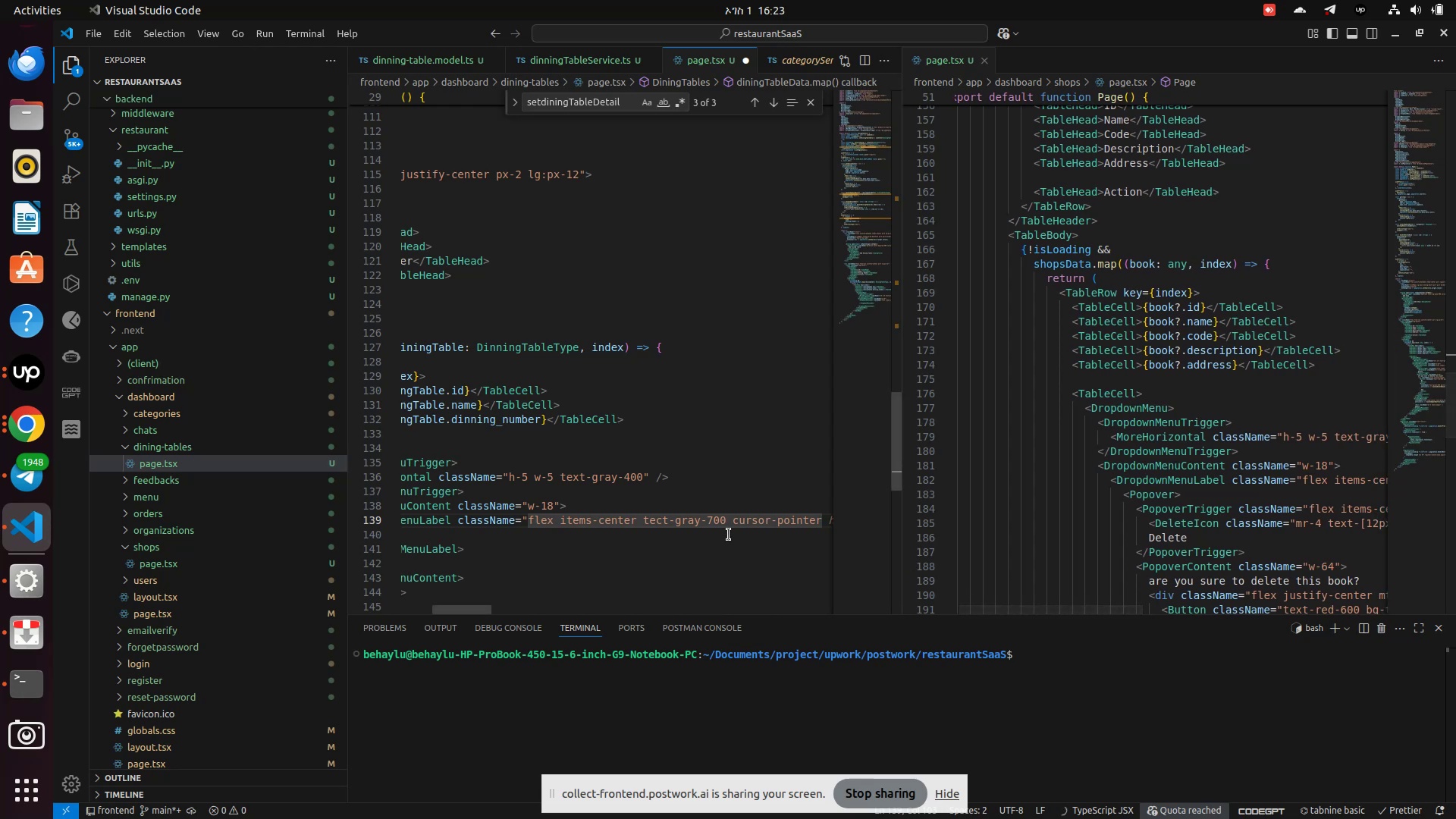 
key(ArrowRight)
 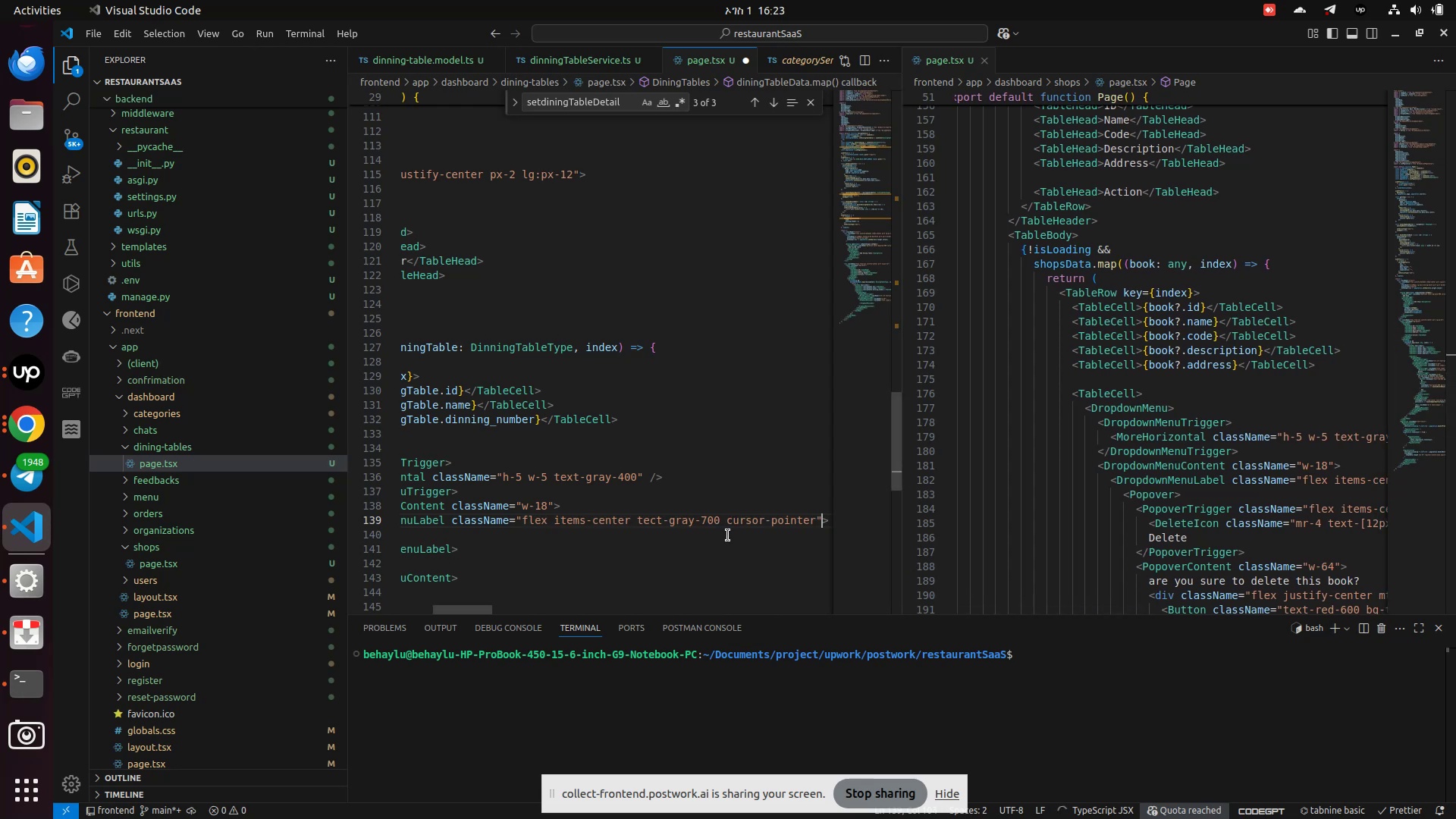 
key(ArrowRight)
 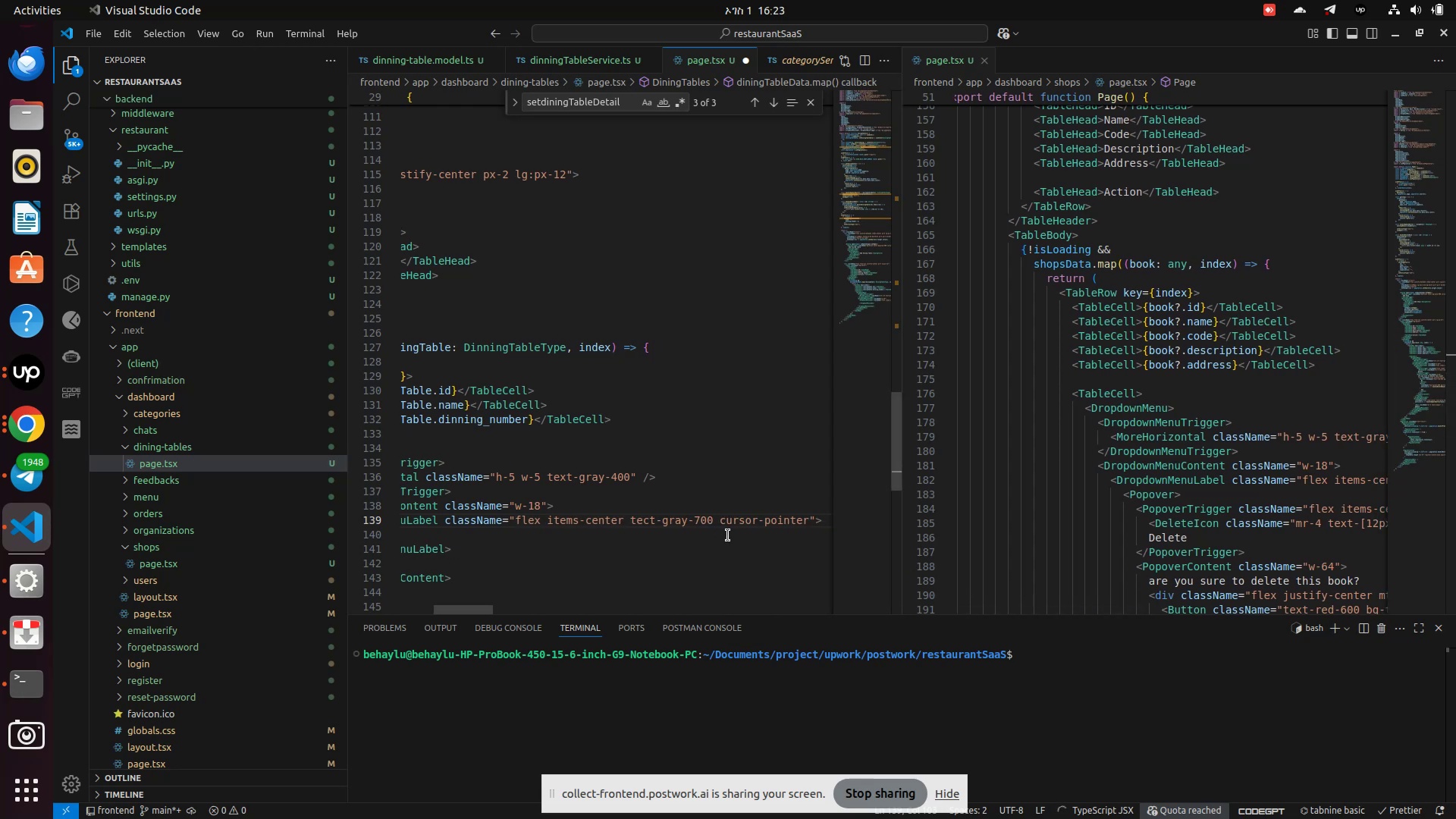 
key(ArrowDown)
 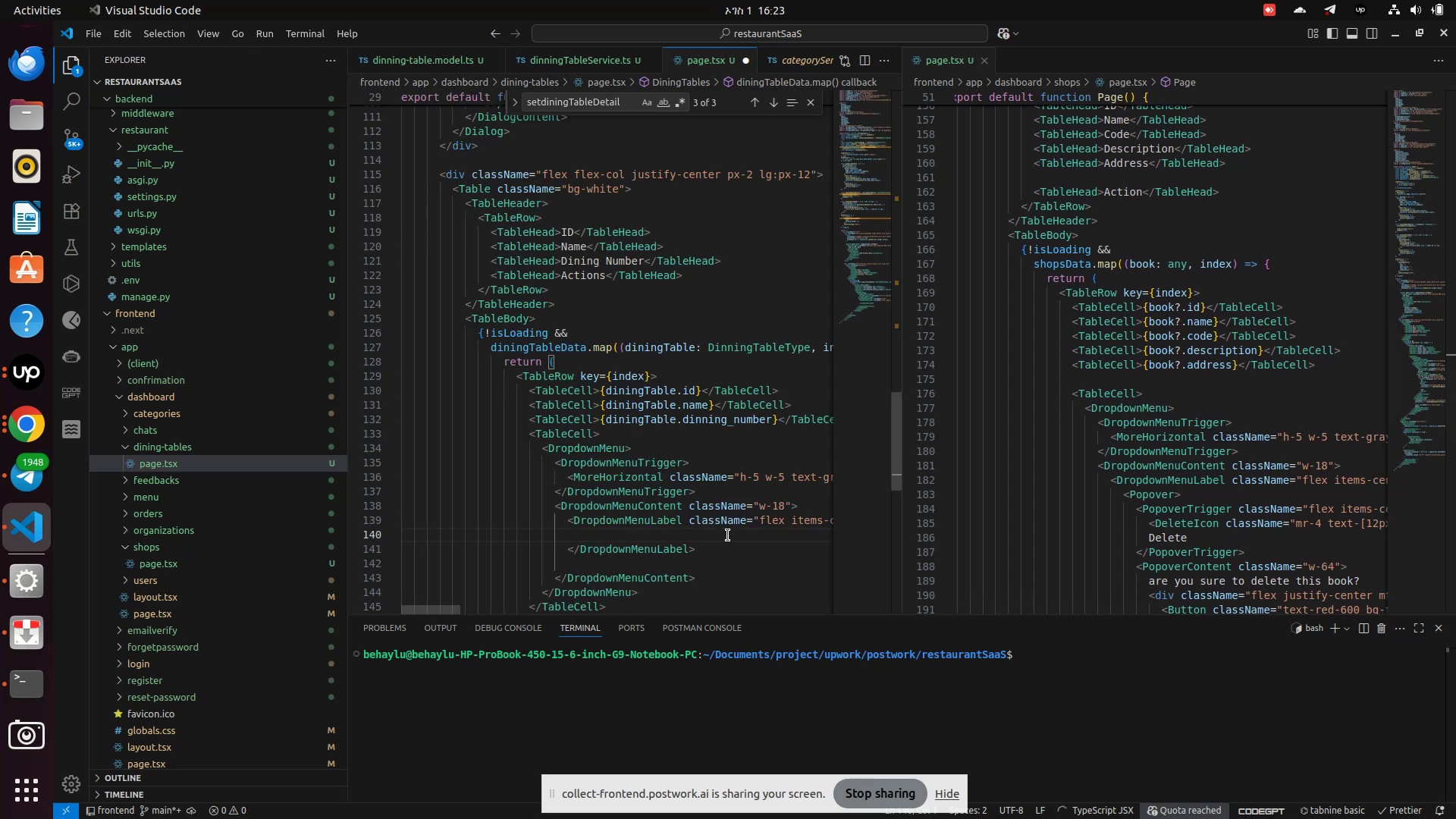 
key(ArrowLeft)
 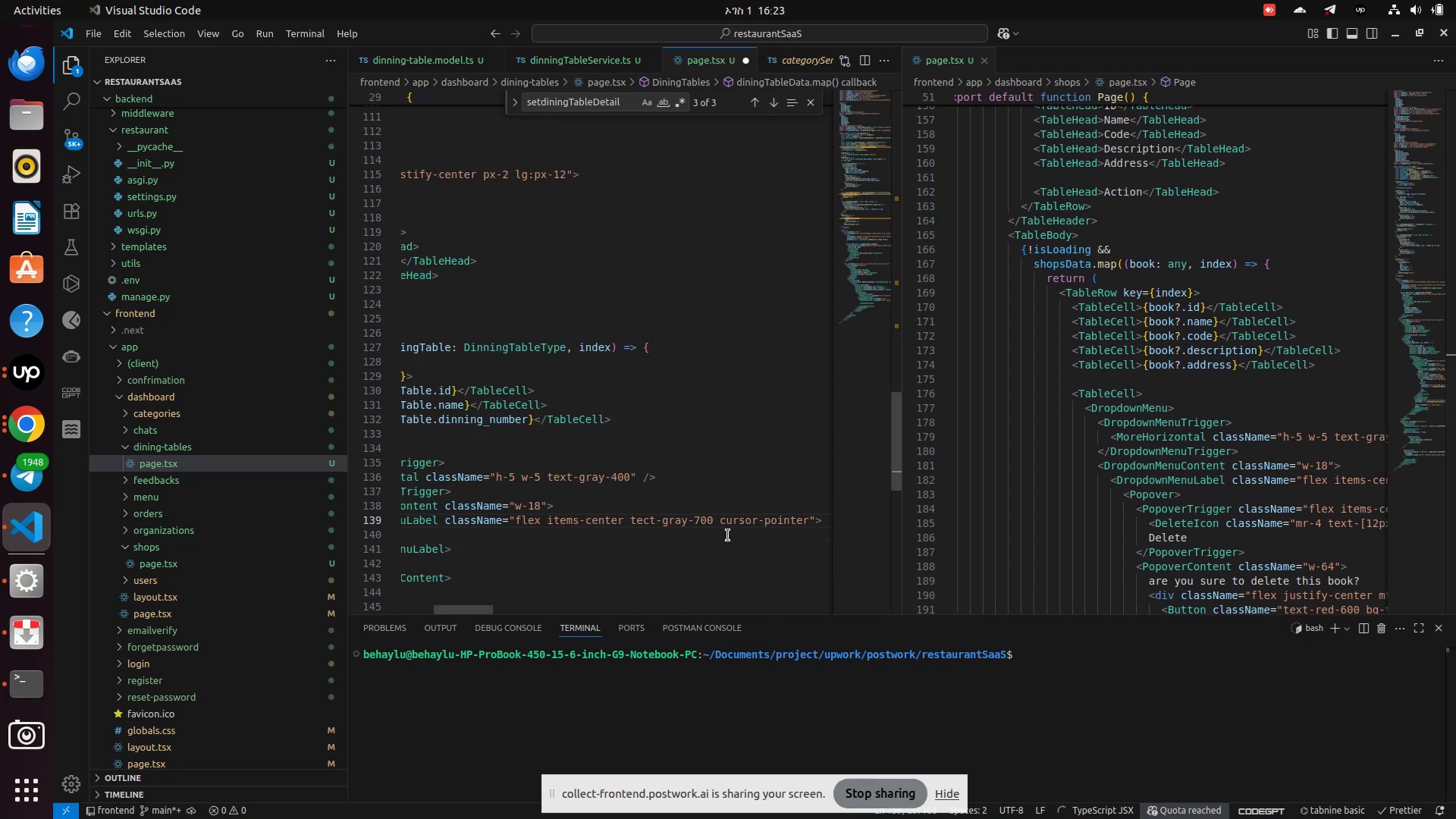 
key(Enter)
 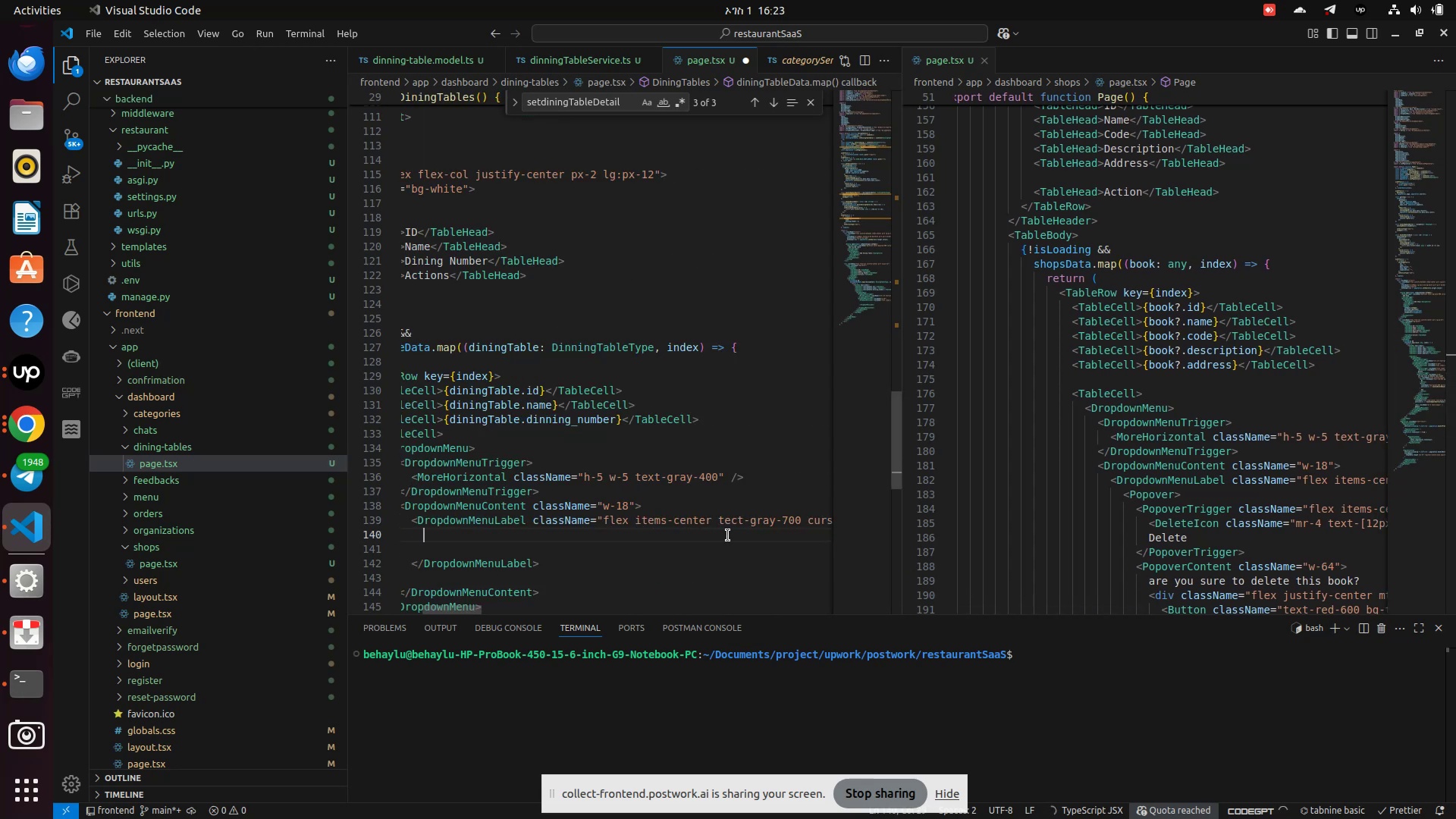 
type(<PopO)
key(Backspace)
type(over)
 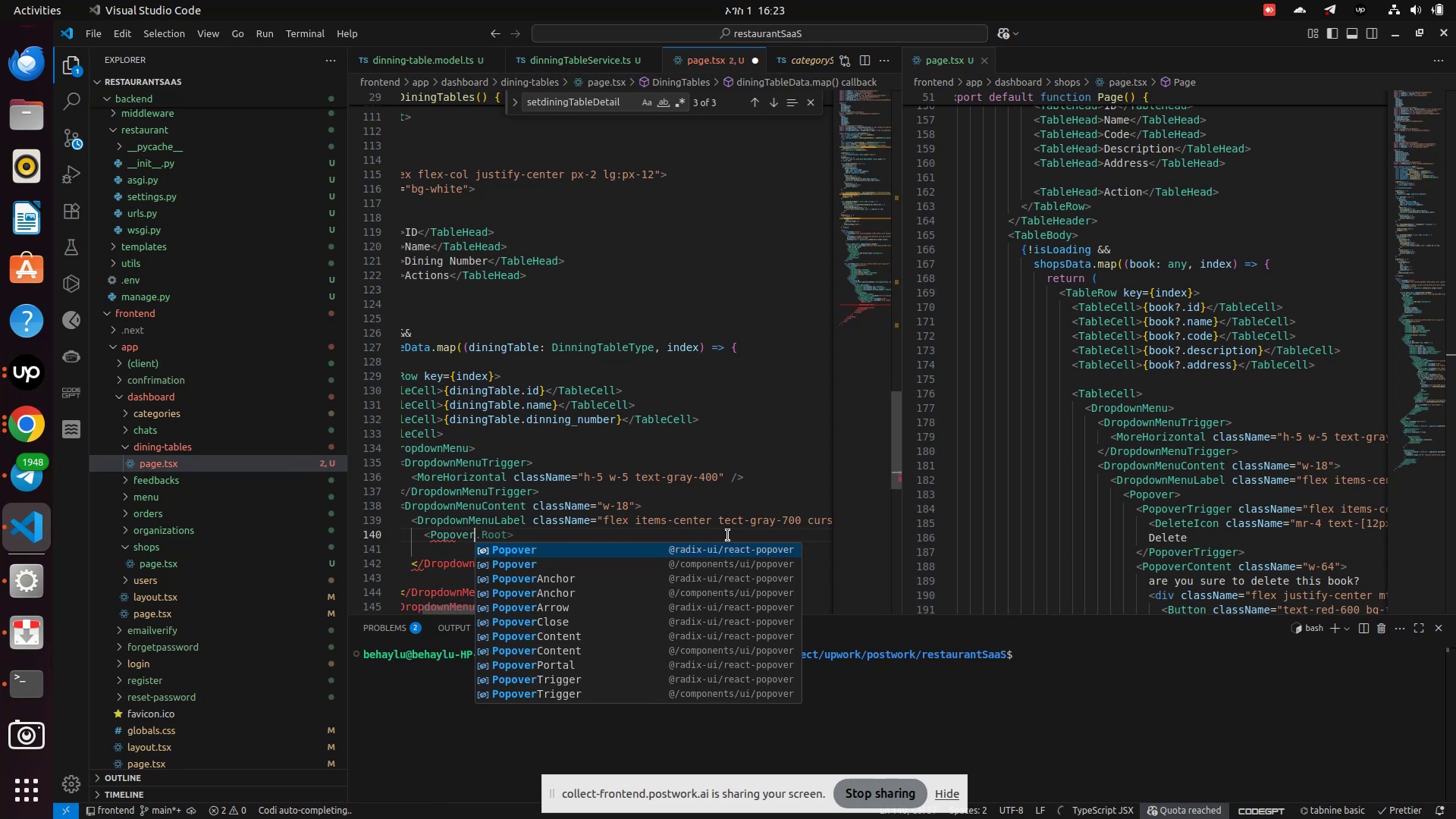 
key(ArrowDown)
 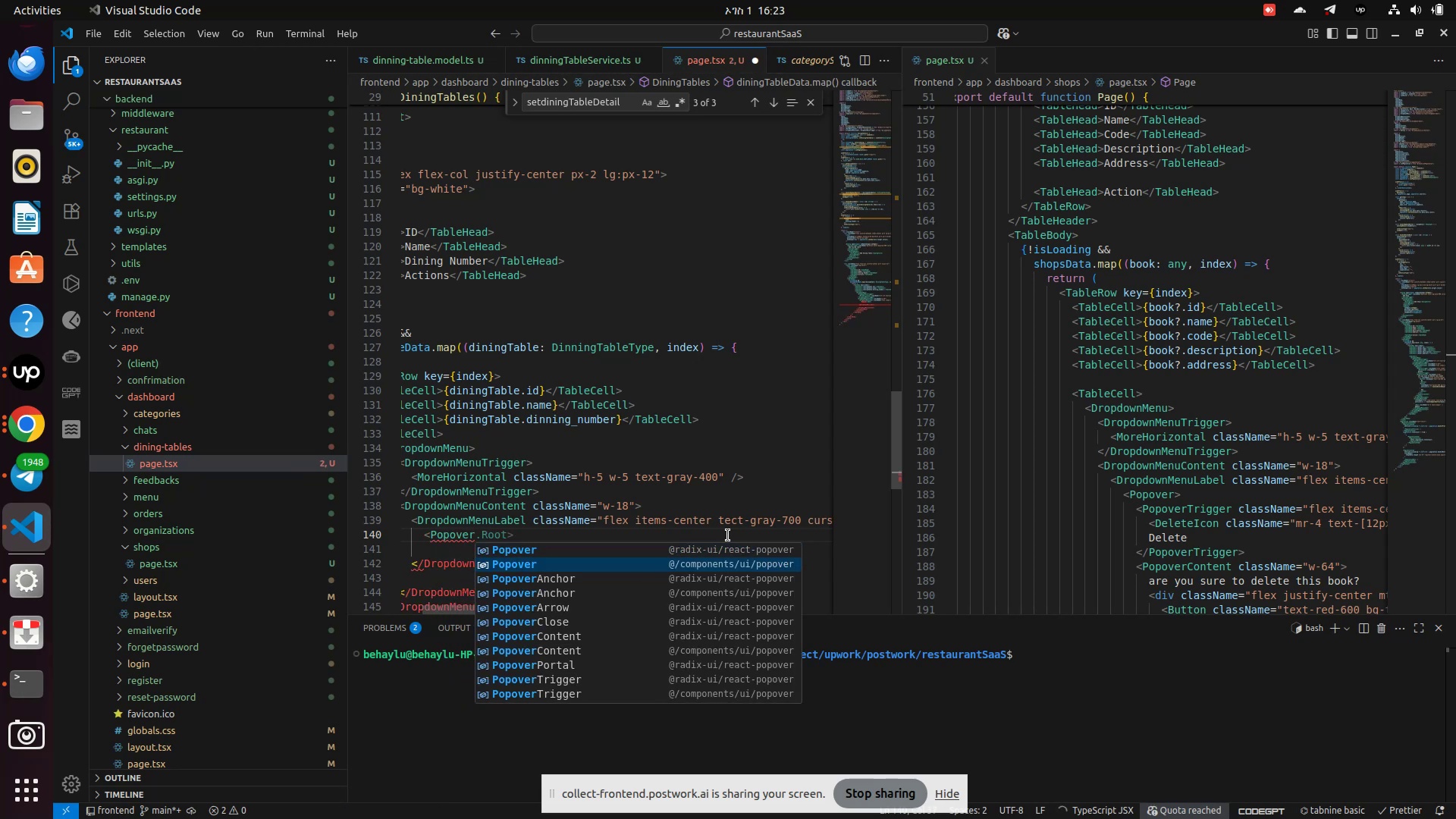 
key(Enter)
 